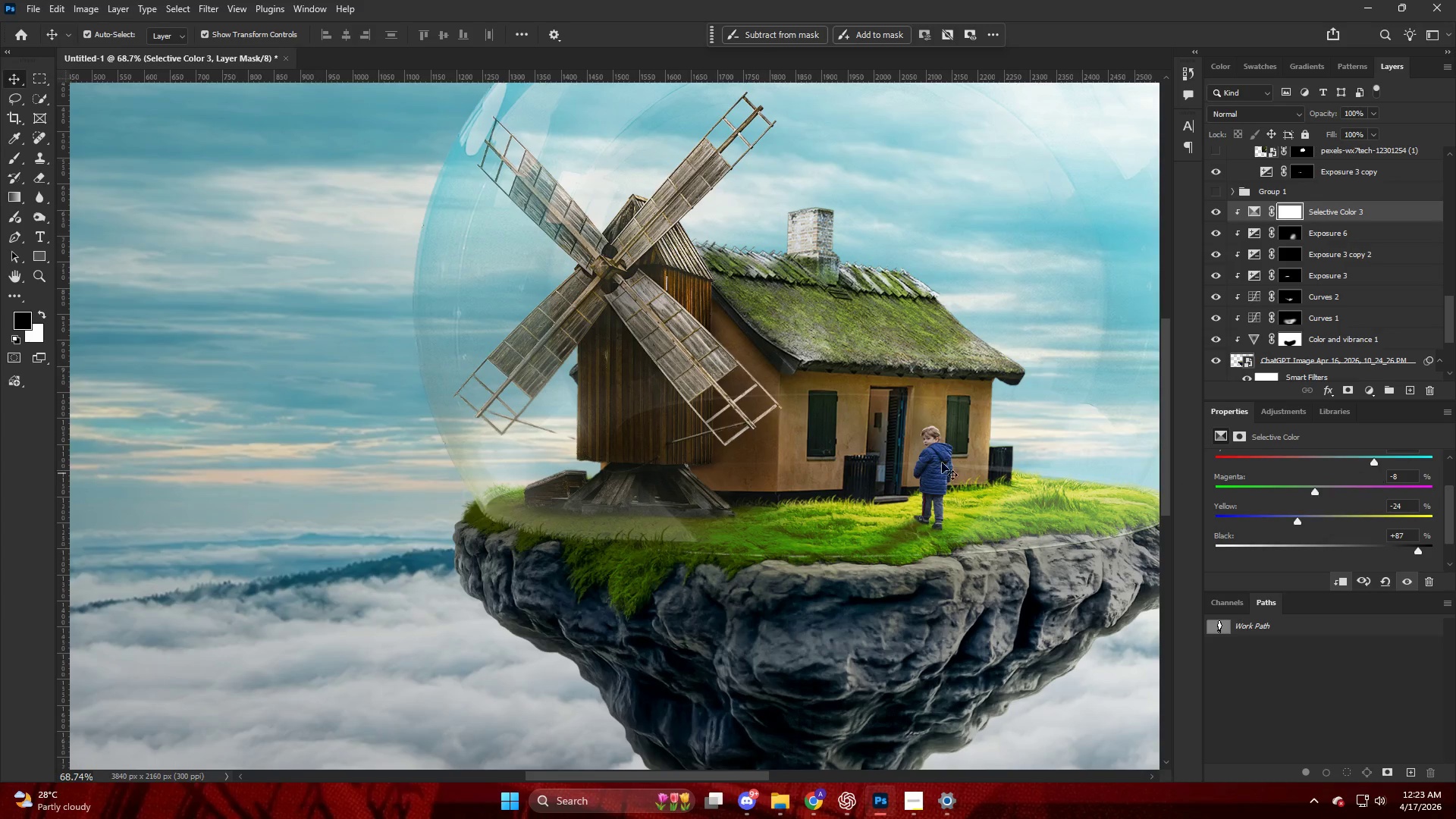 
hold_key(key=AltLeft, duration=0.44)
 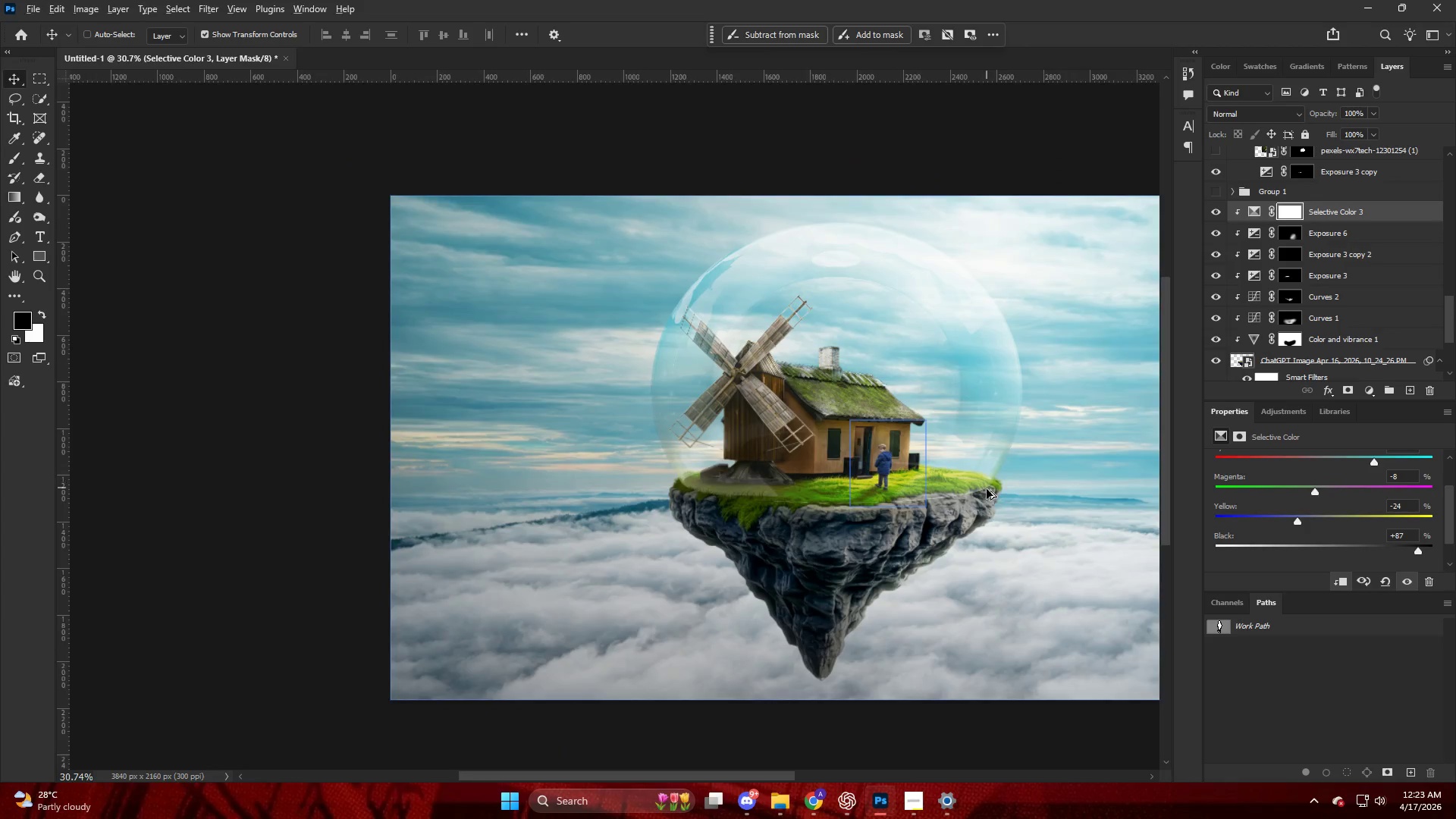 
key(Control+ControlLeft)
 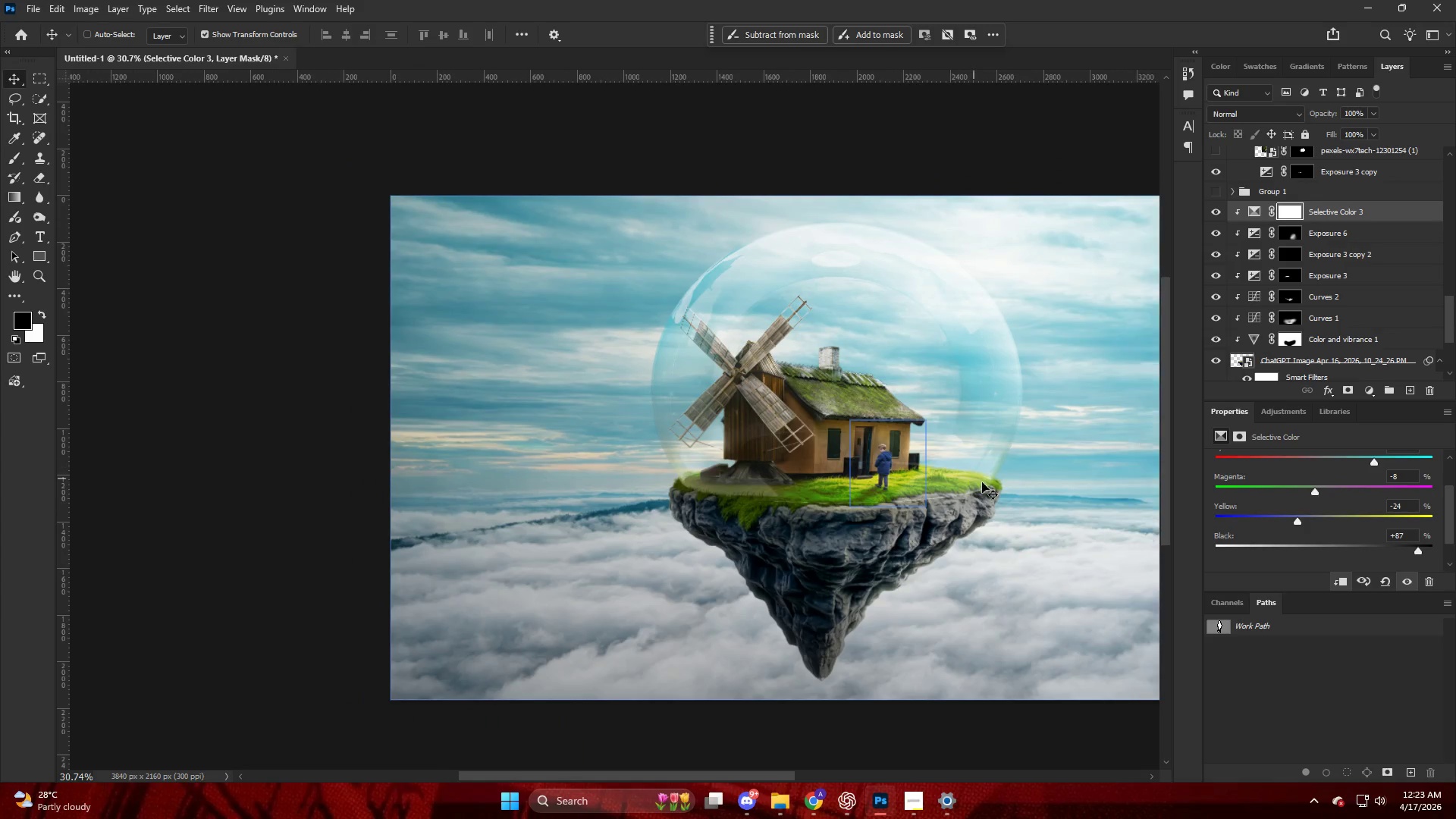 
hold_key(key=AltLeft, duration=0.53)
 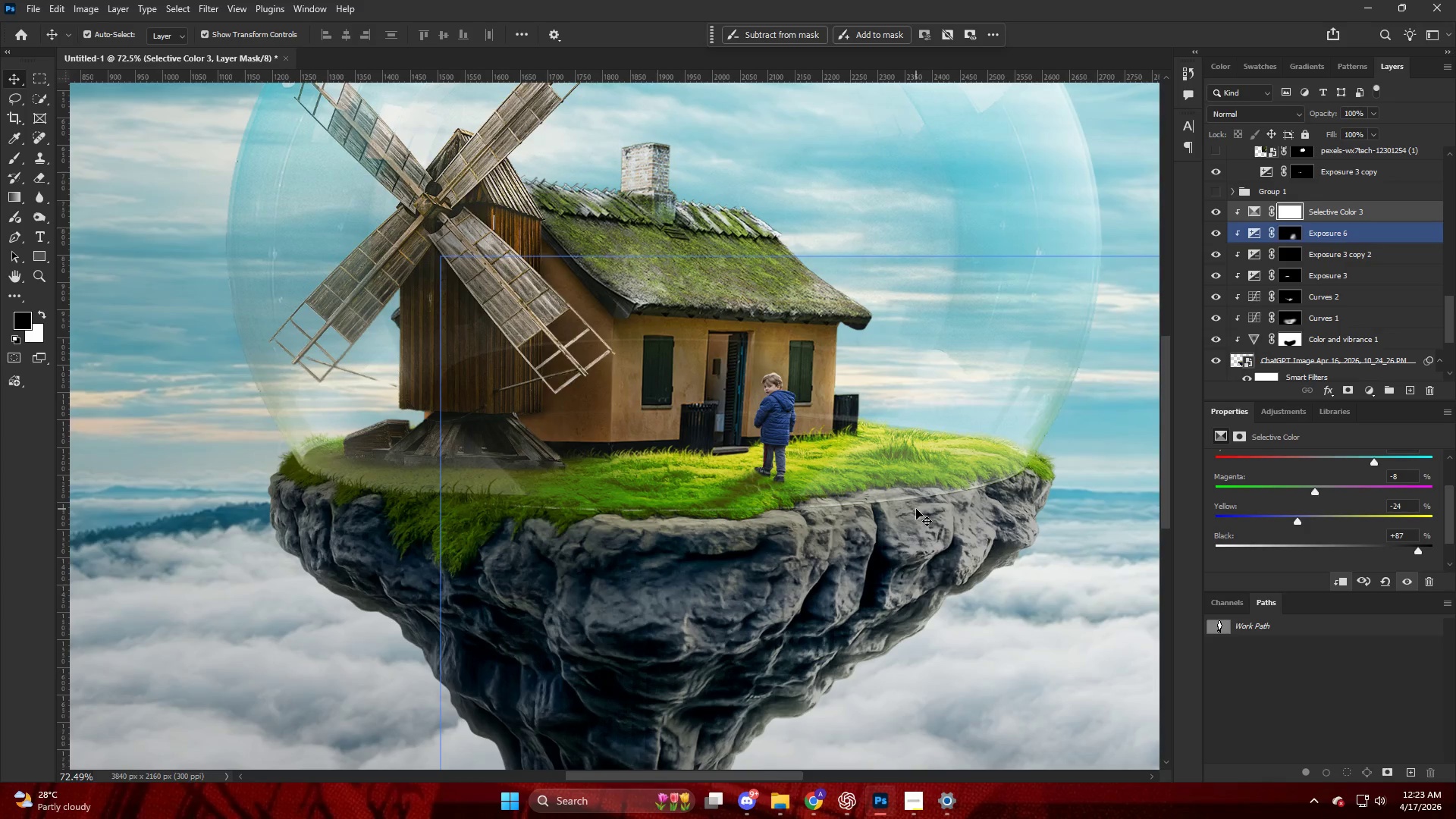 
key(Control+ControlLeft)
 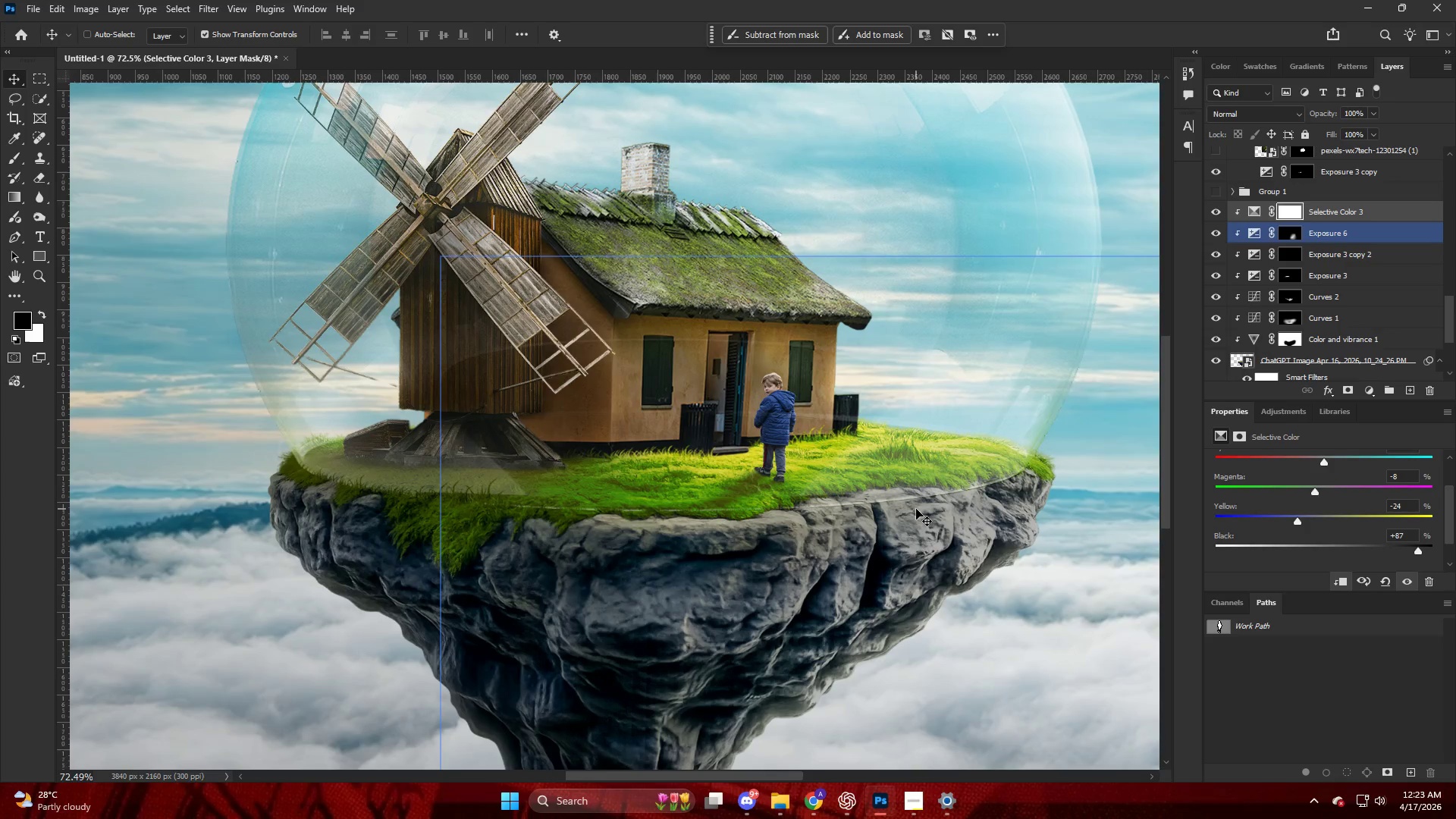 
scroll: coordinate [916, 509], scroll_direction: down, amount: 4.0
 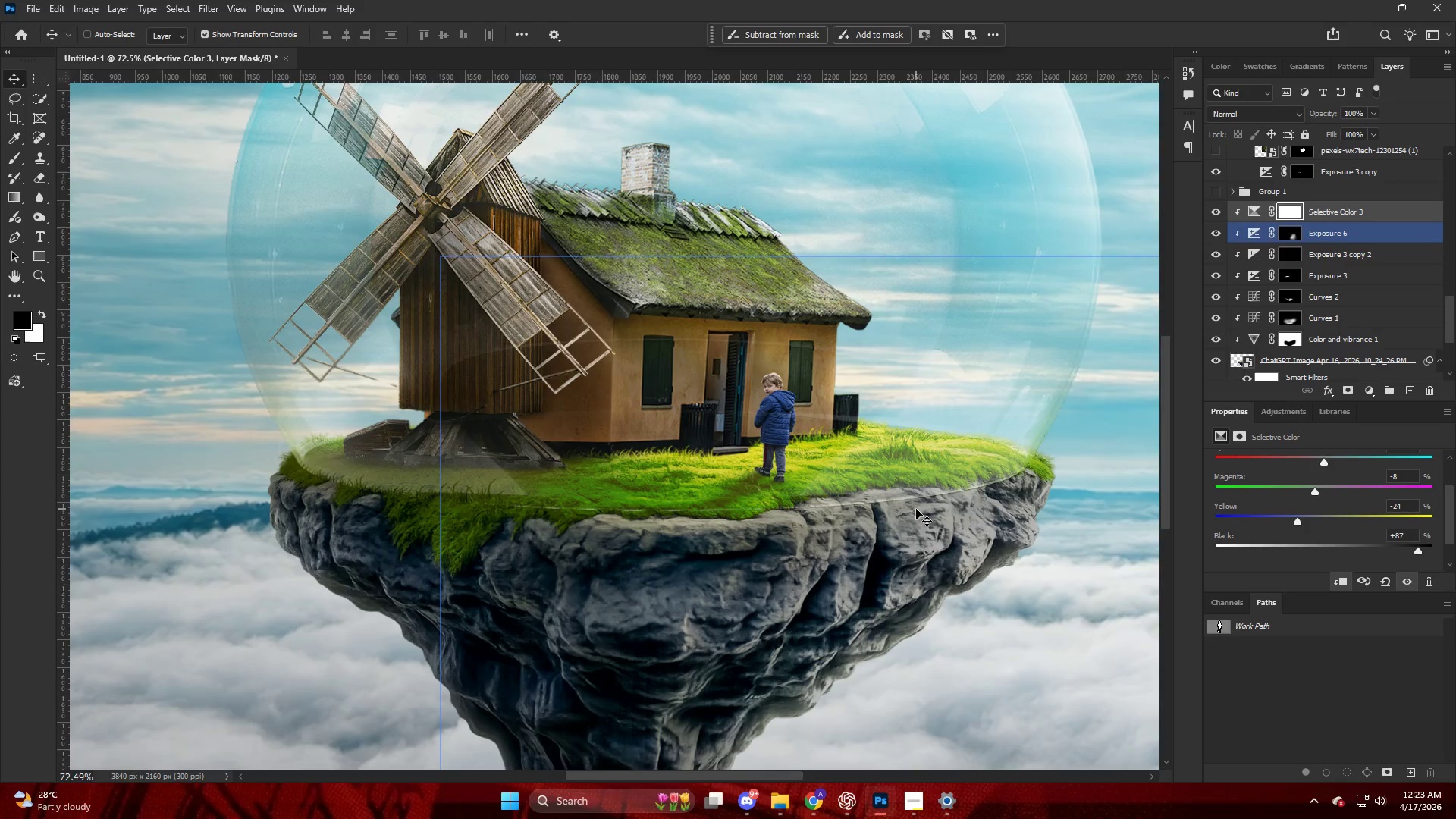 
key(Control+Z)
 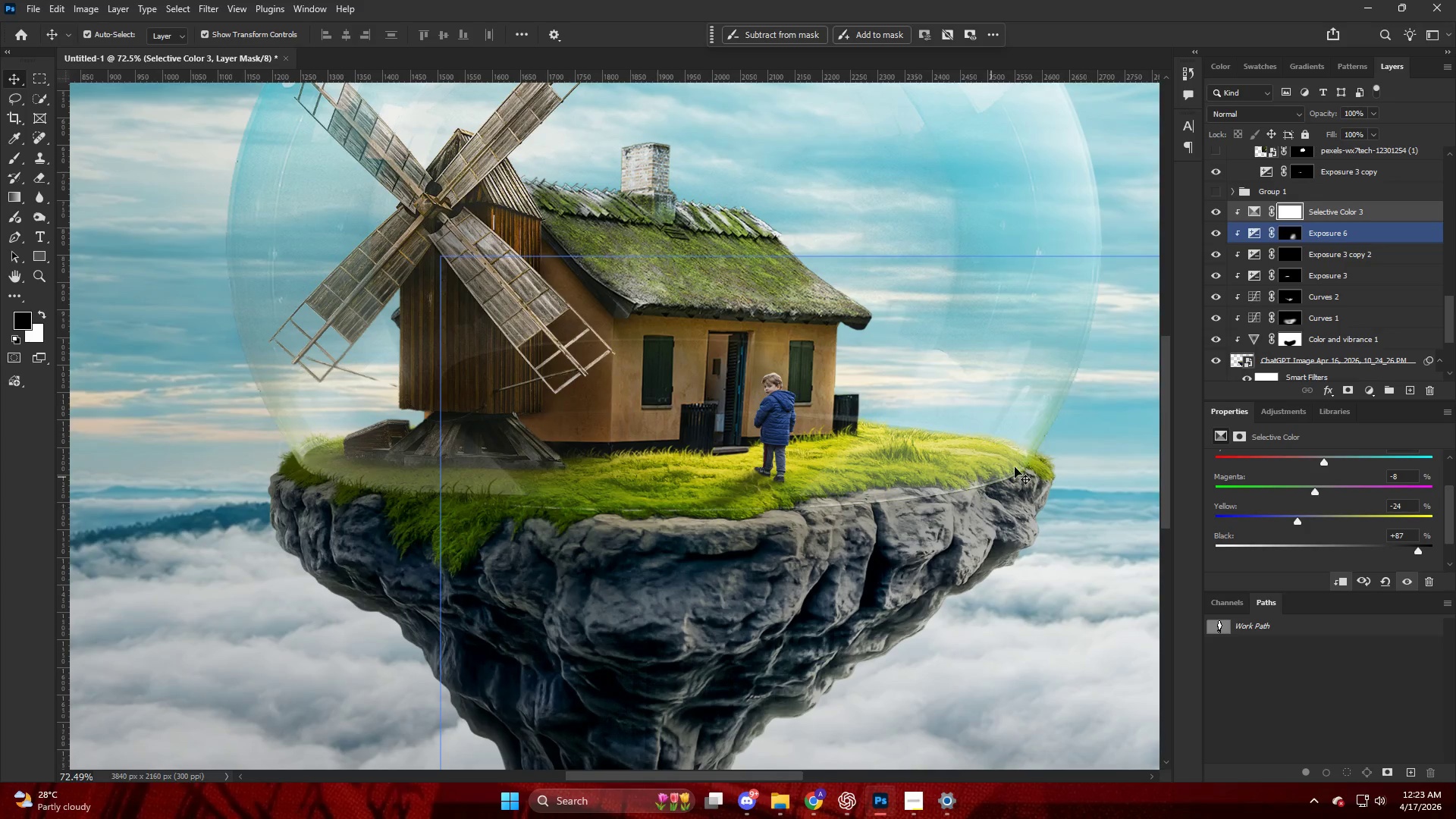 
key(Alt+AltLeft)
 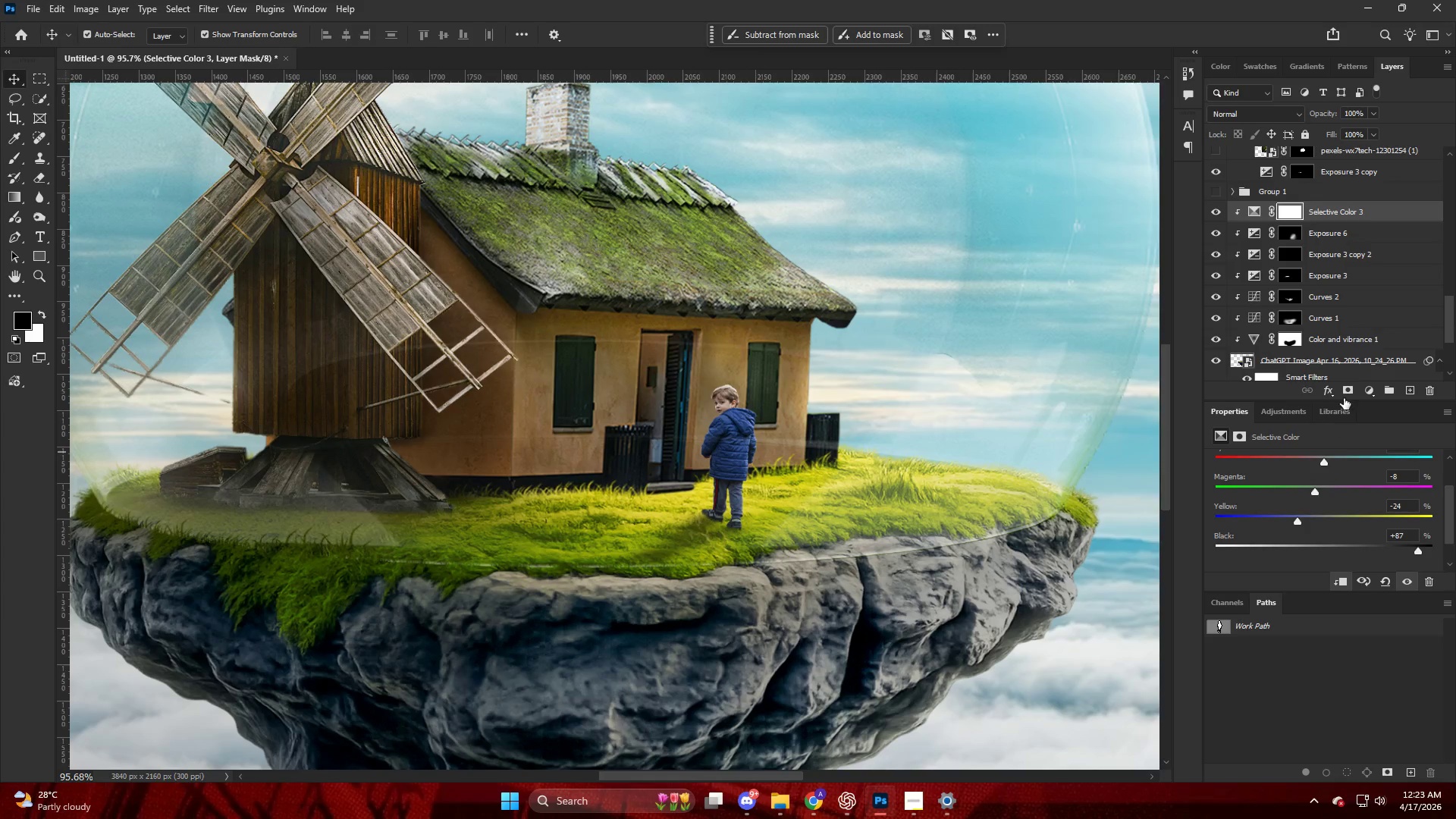 
scroll: coordinate [908, 488], scroll_direction: up, amount: 6.0
 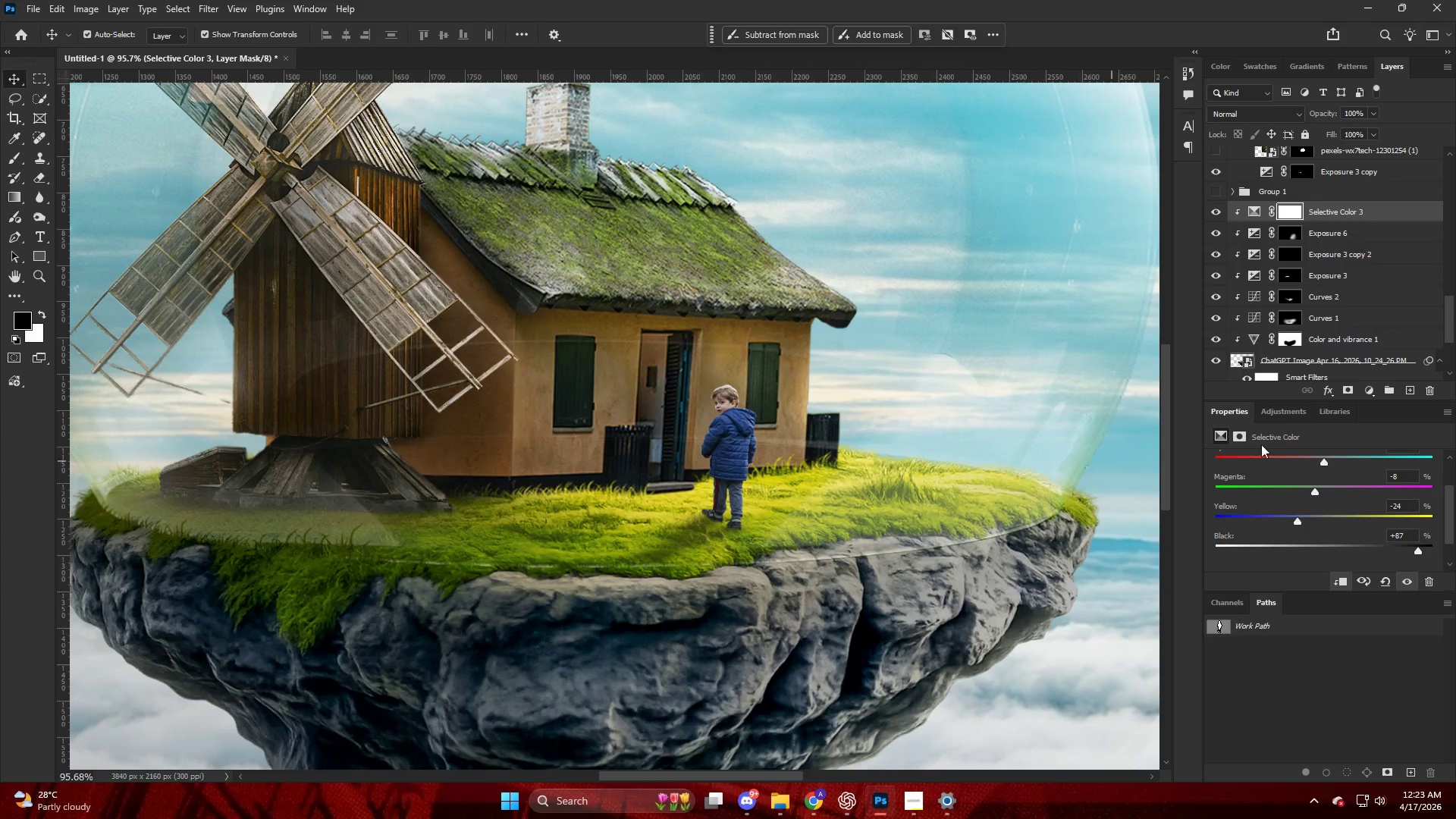 
left_click([1368, 391])
 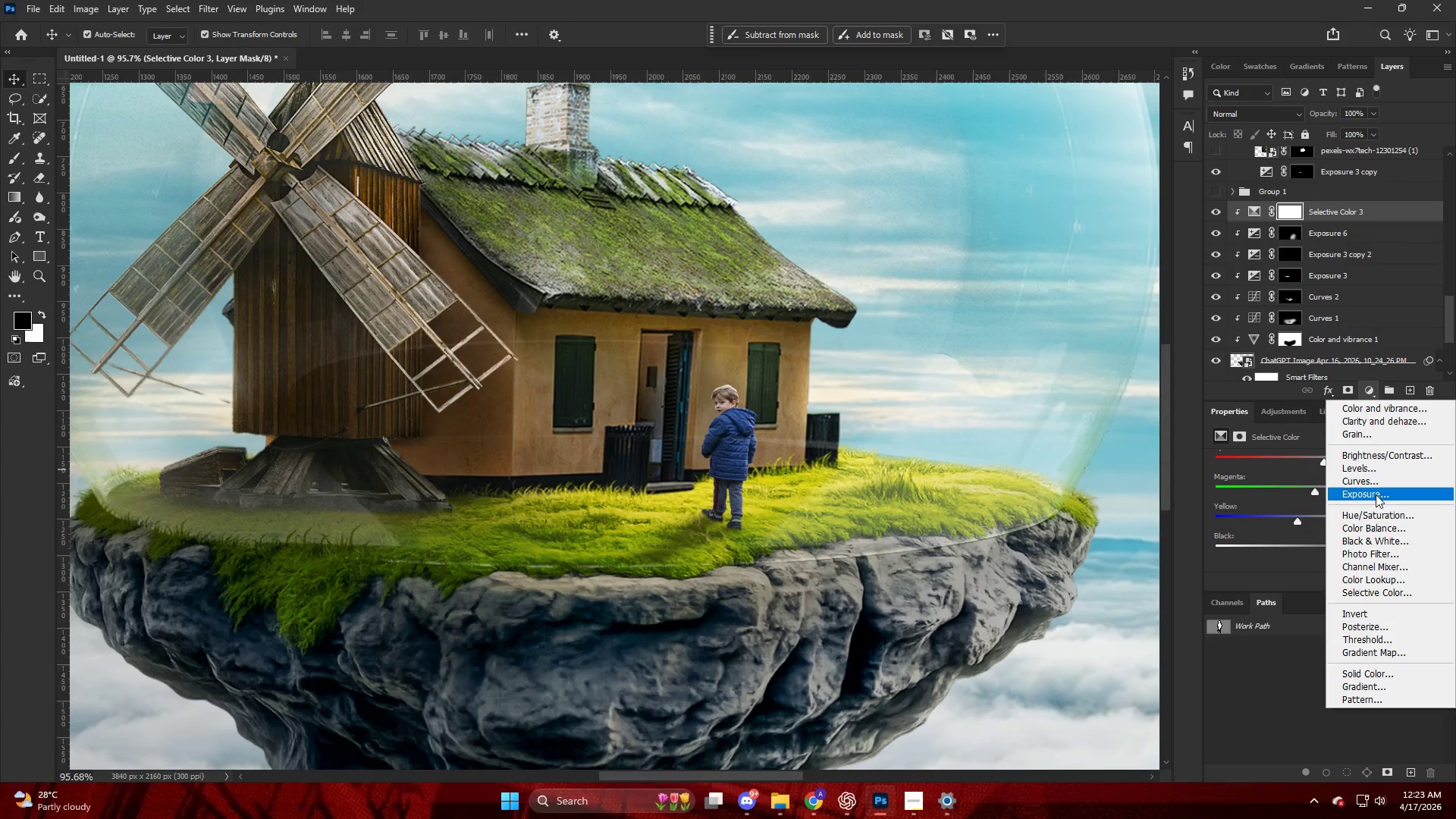 
left_click([1378, 526])
 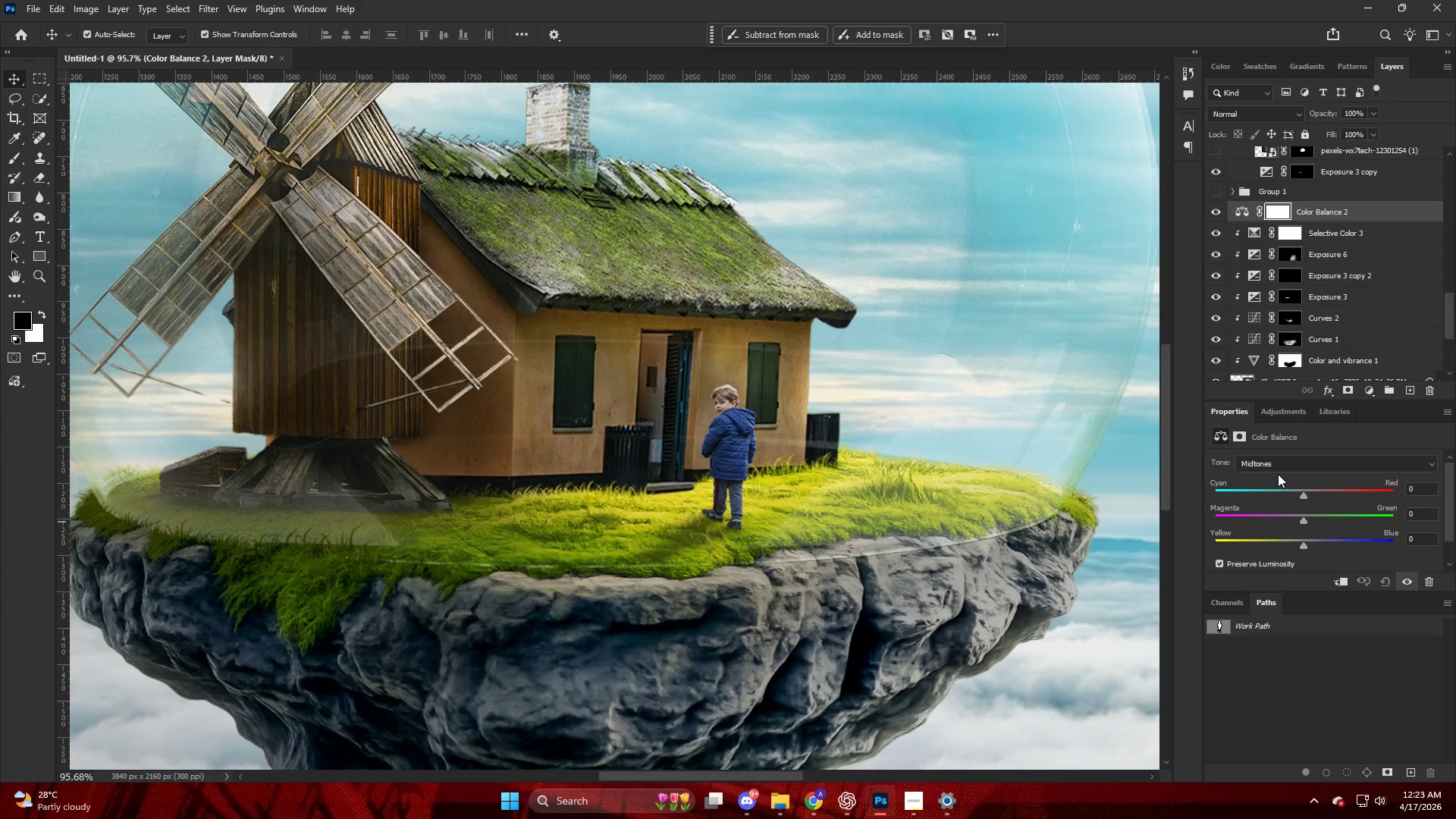 
hold_key(key=AltLeft, duration=0.69)
left_click([1330, 225])
 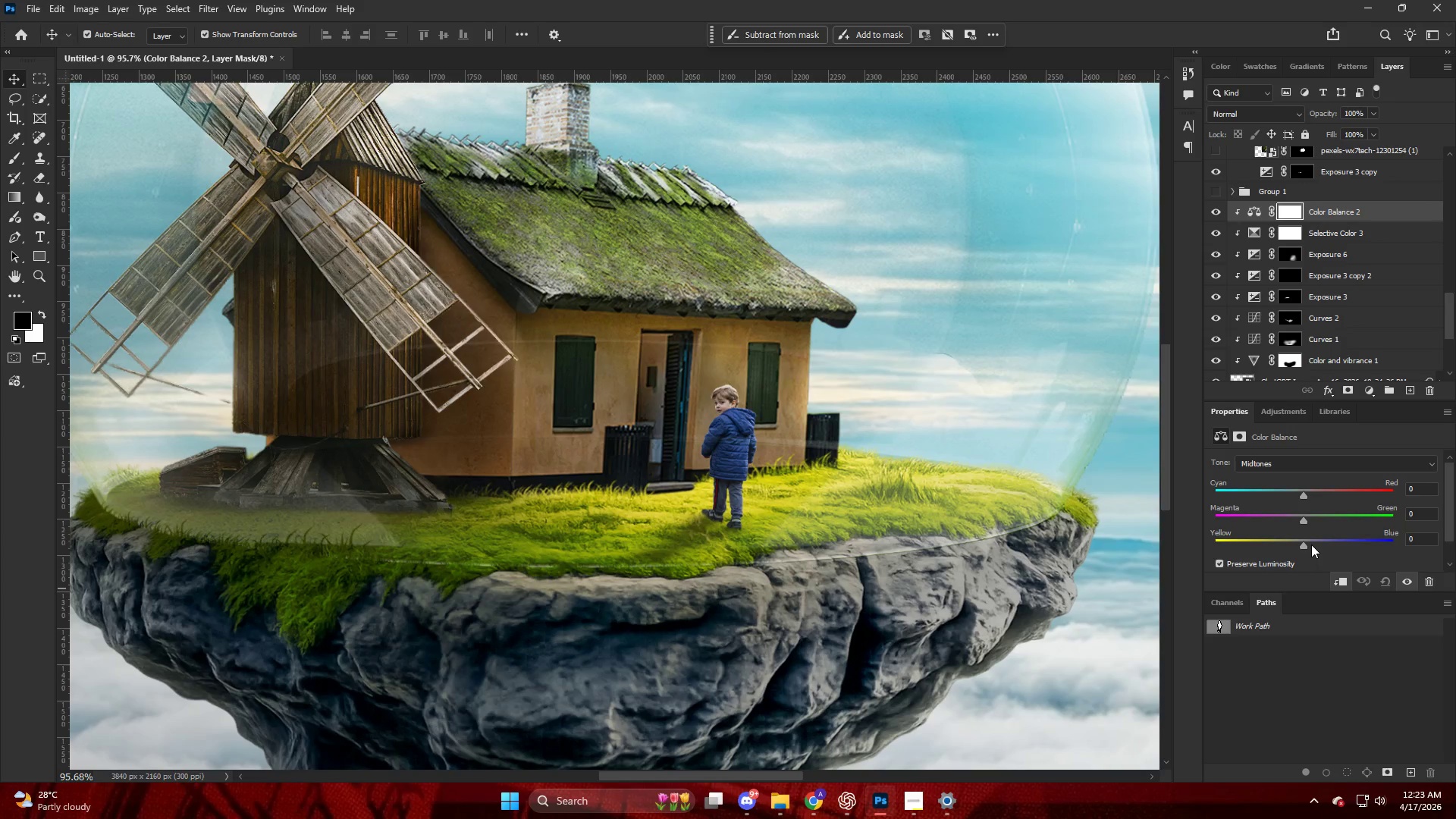 
key(Alt+AltLeft)
 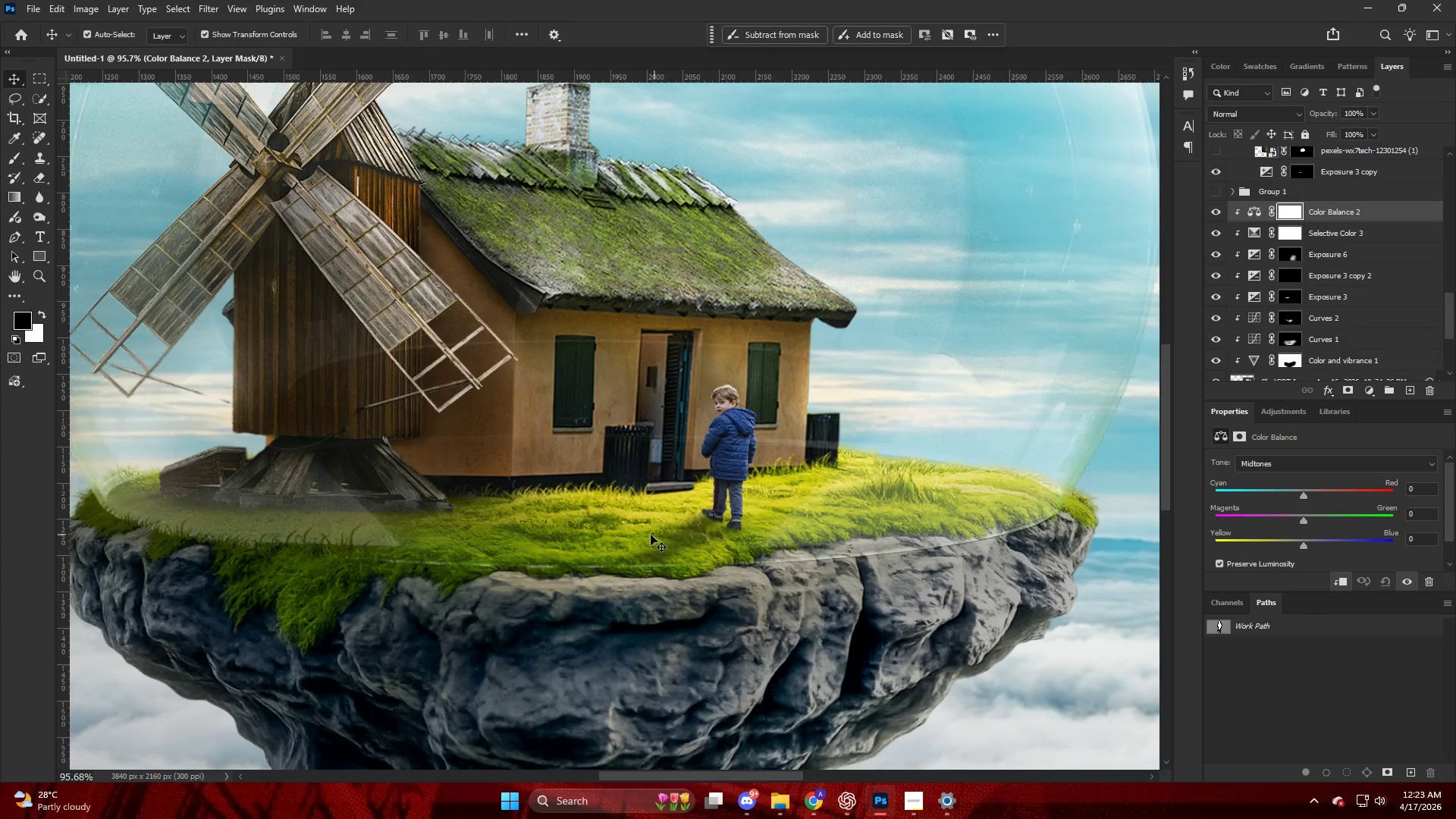 
scroll: coordinate [651, 535], scroll_direction: up, amount: 4.0
 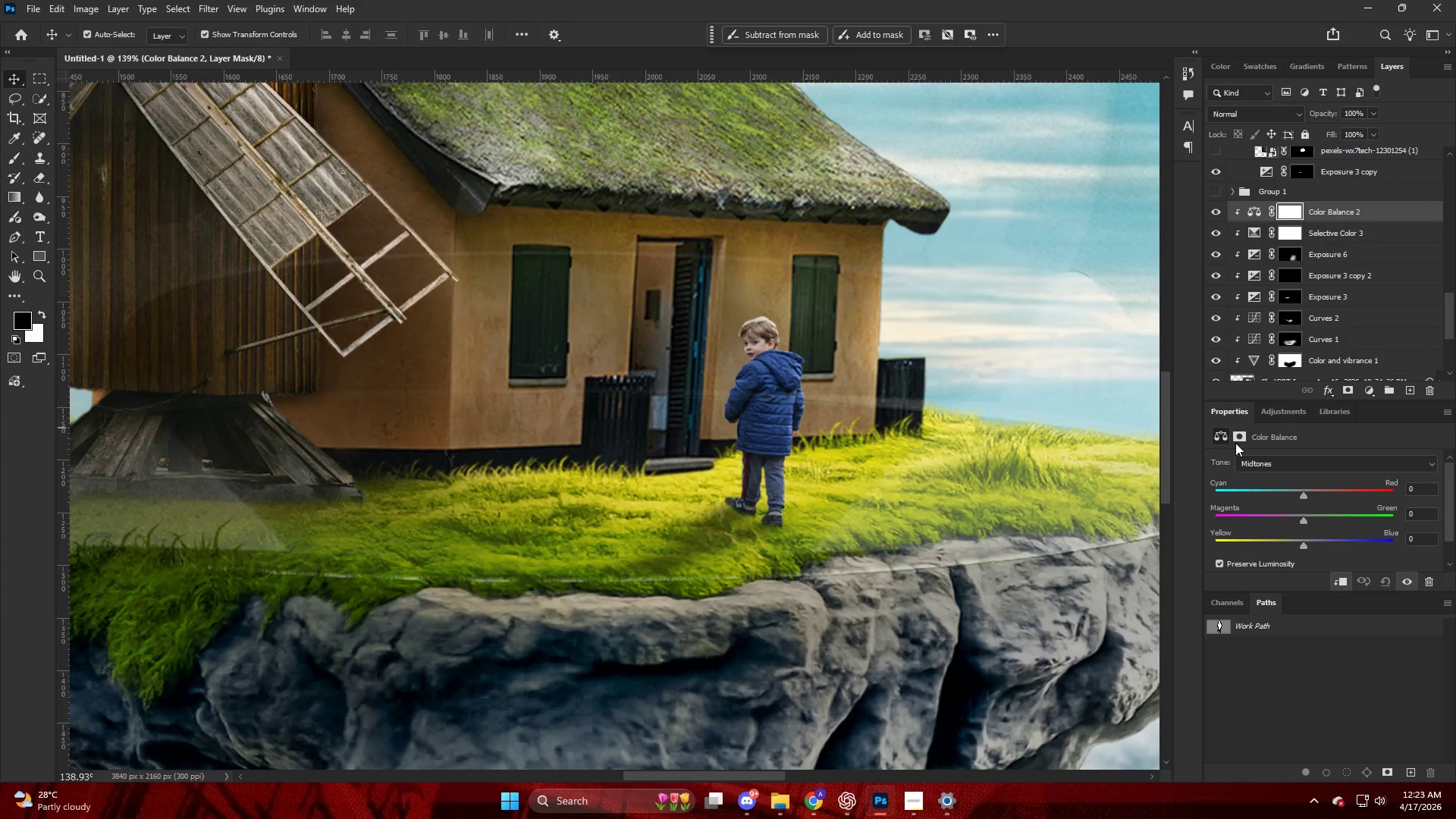 
wait(5.95)
 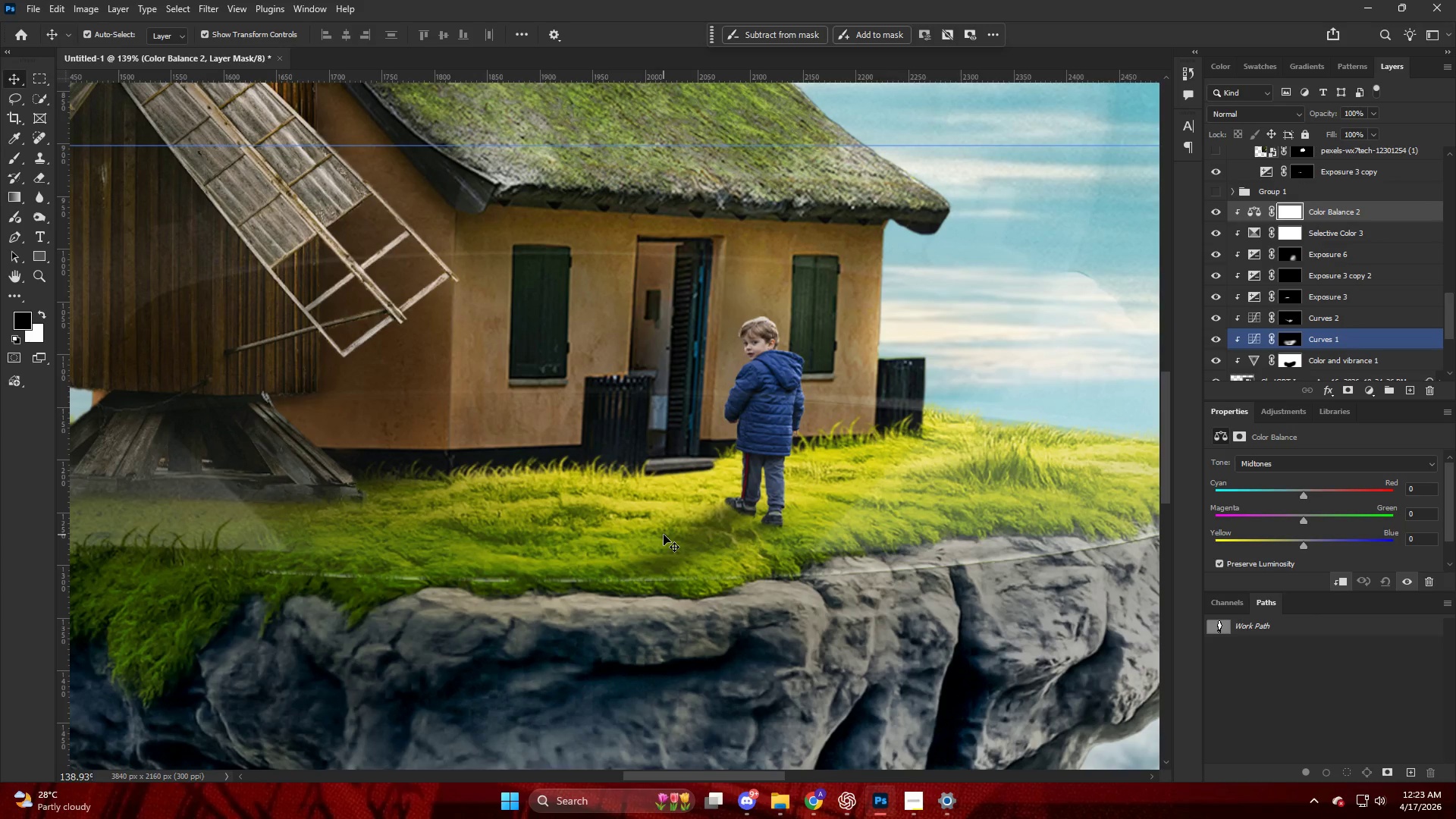 
left_click_drag(start_coordinate=[1301, 520], to_coordinate=[1334, 526])
 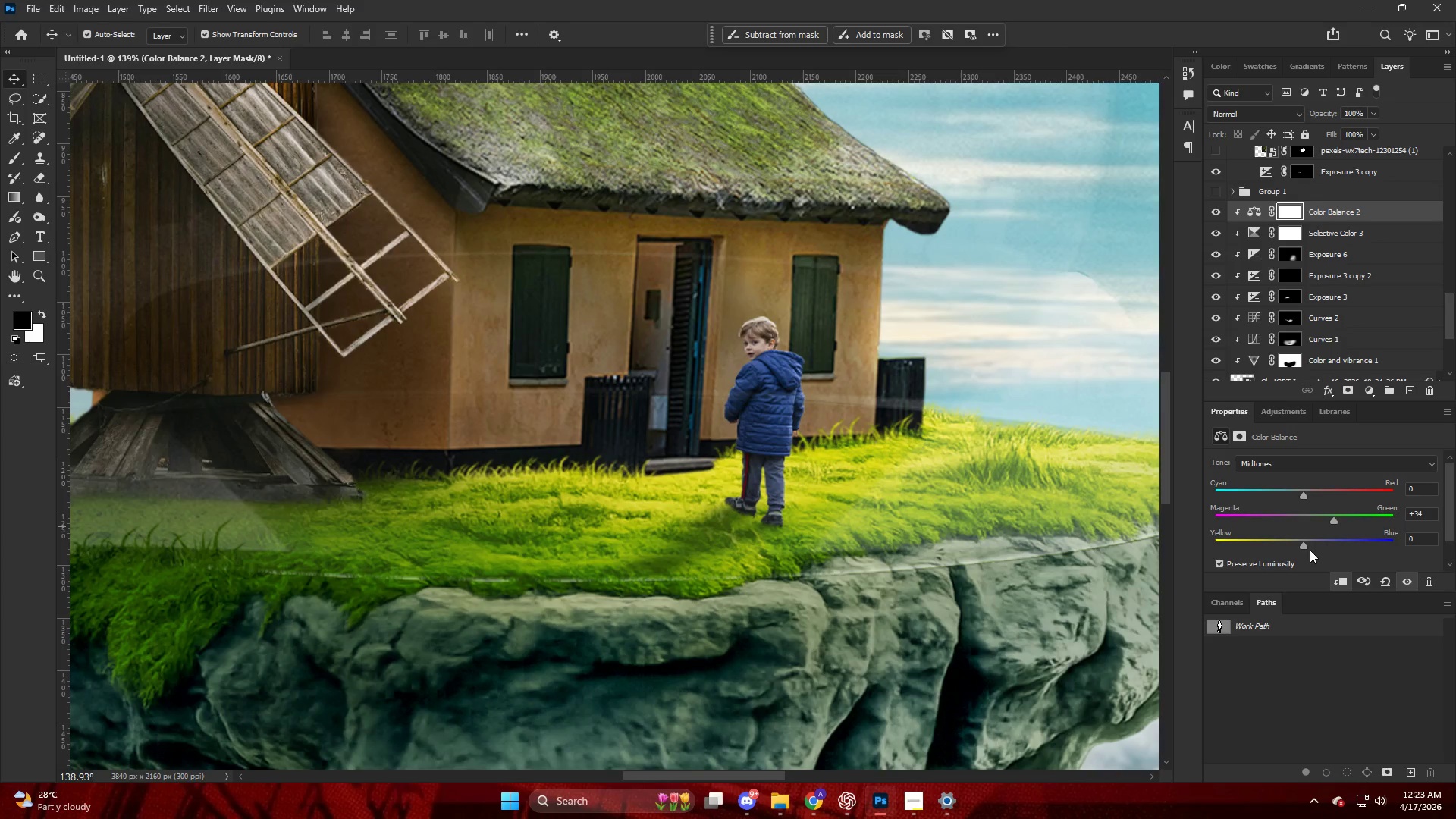 
key(Control+ControlLeft)
 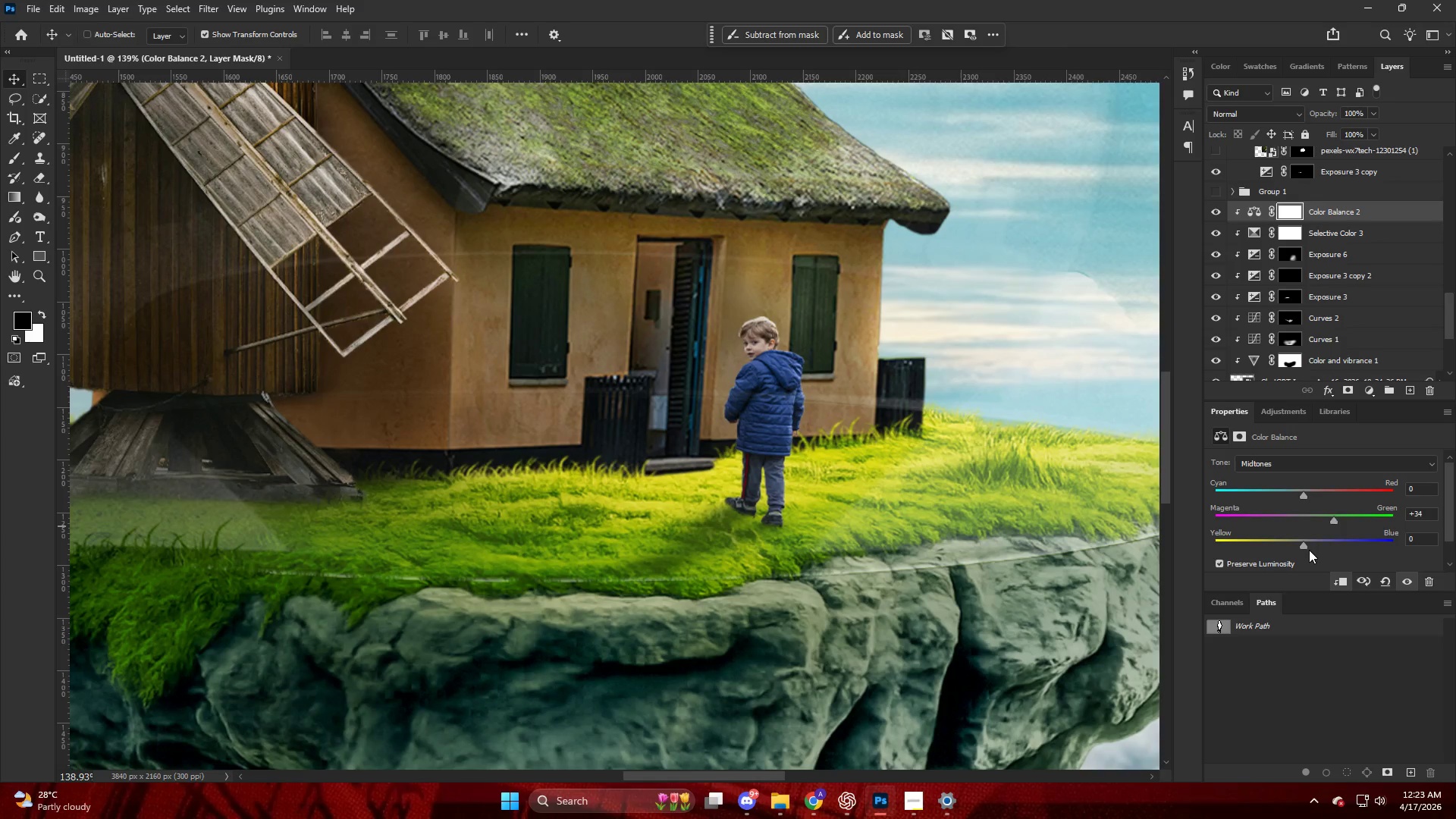 
key(Control+Z)
 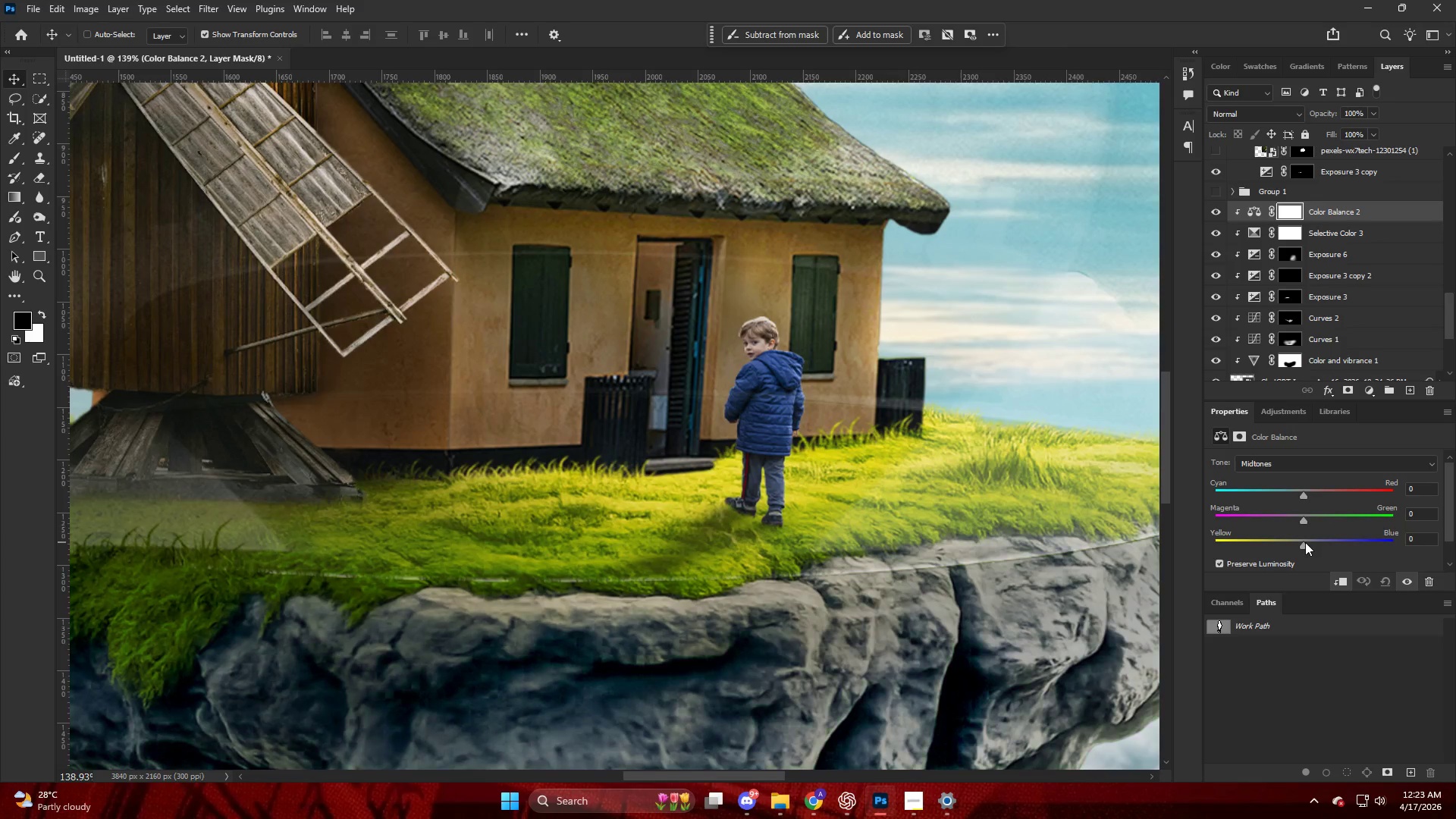 
left_click_drag(start_coordinate=[1305, 542], to_coordinate=[1354, 554])
 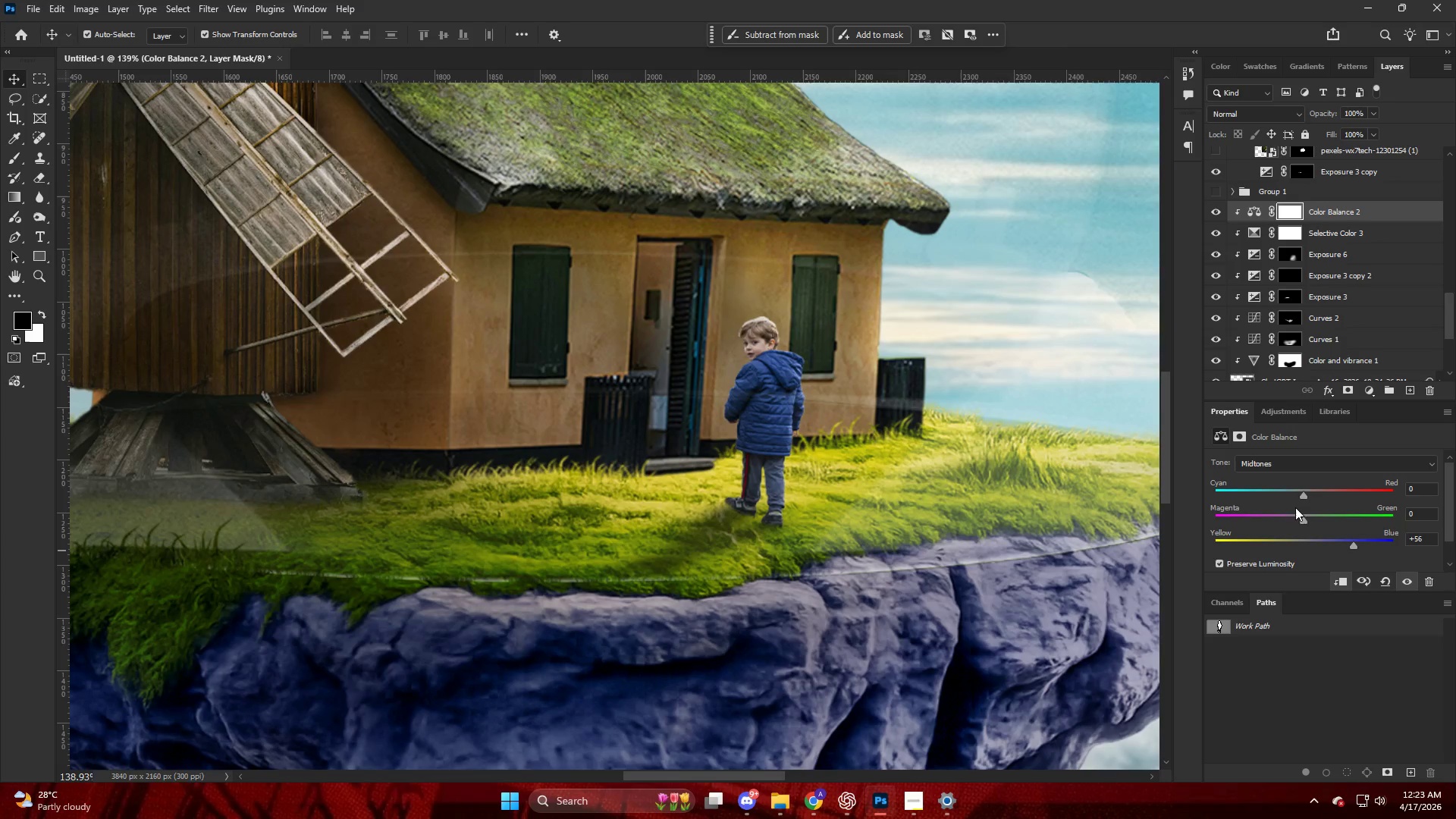 
left_click_drag(start_coordinate=[1307, 517], to_coordinate=[1331, 524])
 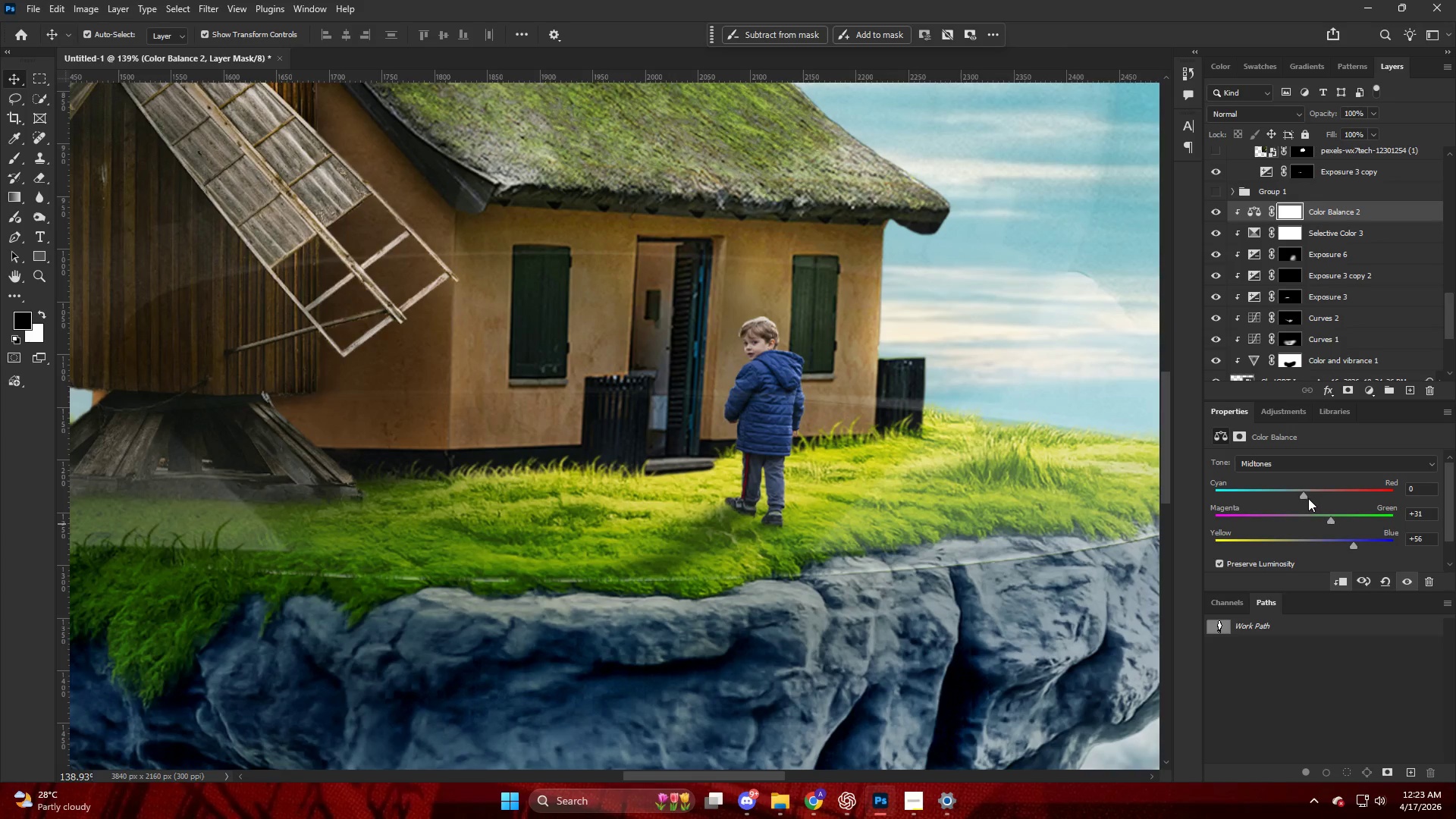 
left_click_drag(start_coordinate=[1304, 494], to_coordinate=[1340, 505])
 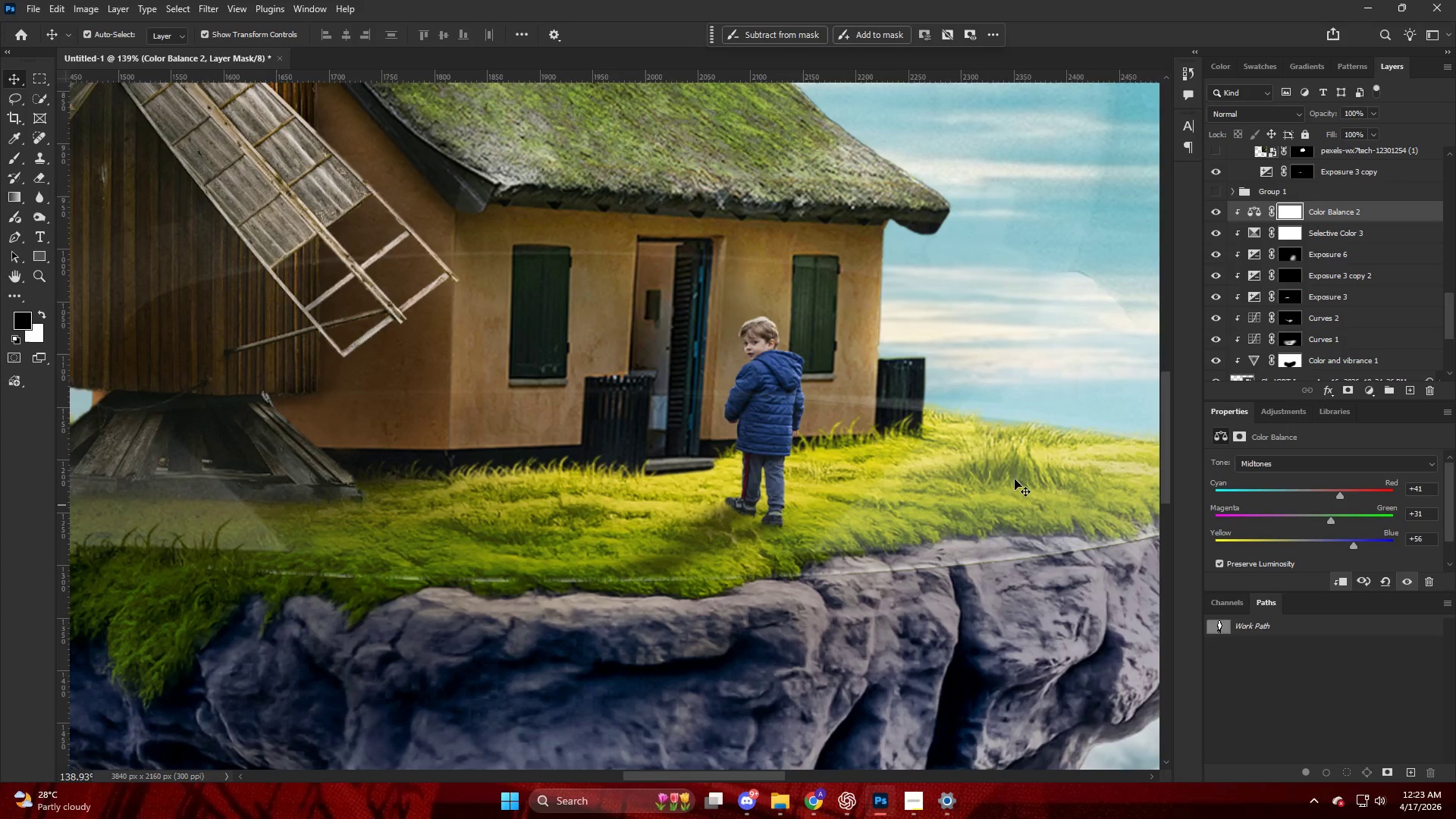 
hold_key(key=AltLeft, duration=0.39)
scroll: coordinate [786, 460], scroll_direction: down, amount: 6.0
 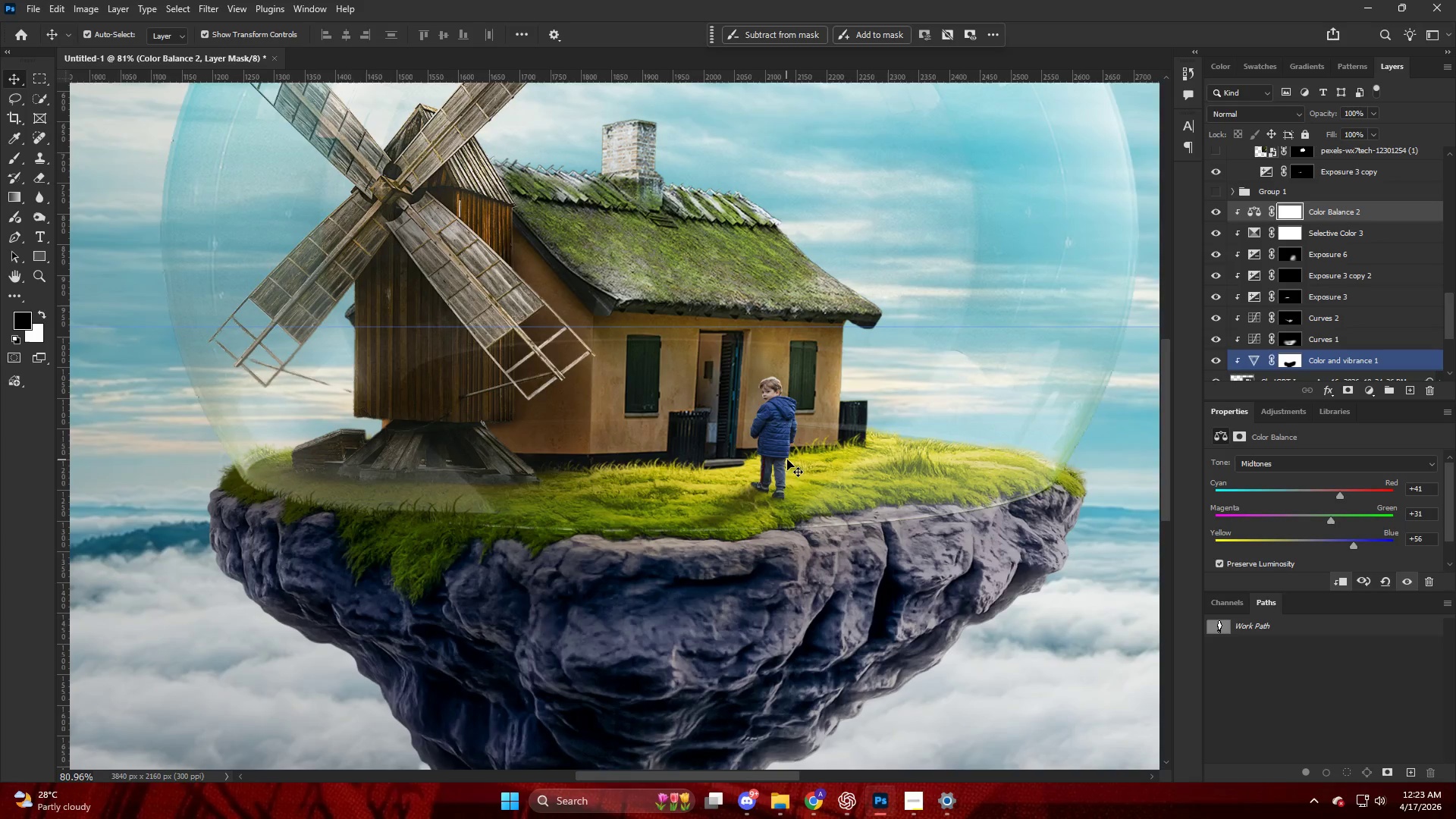 
key(Alt+AltLeft)
 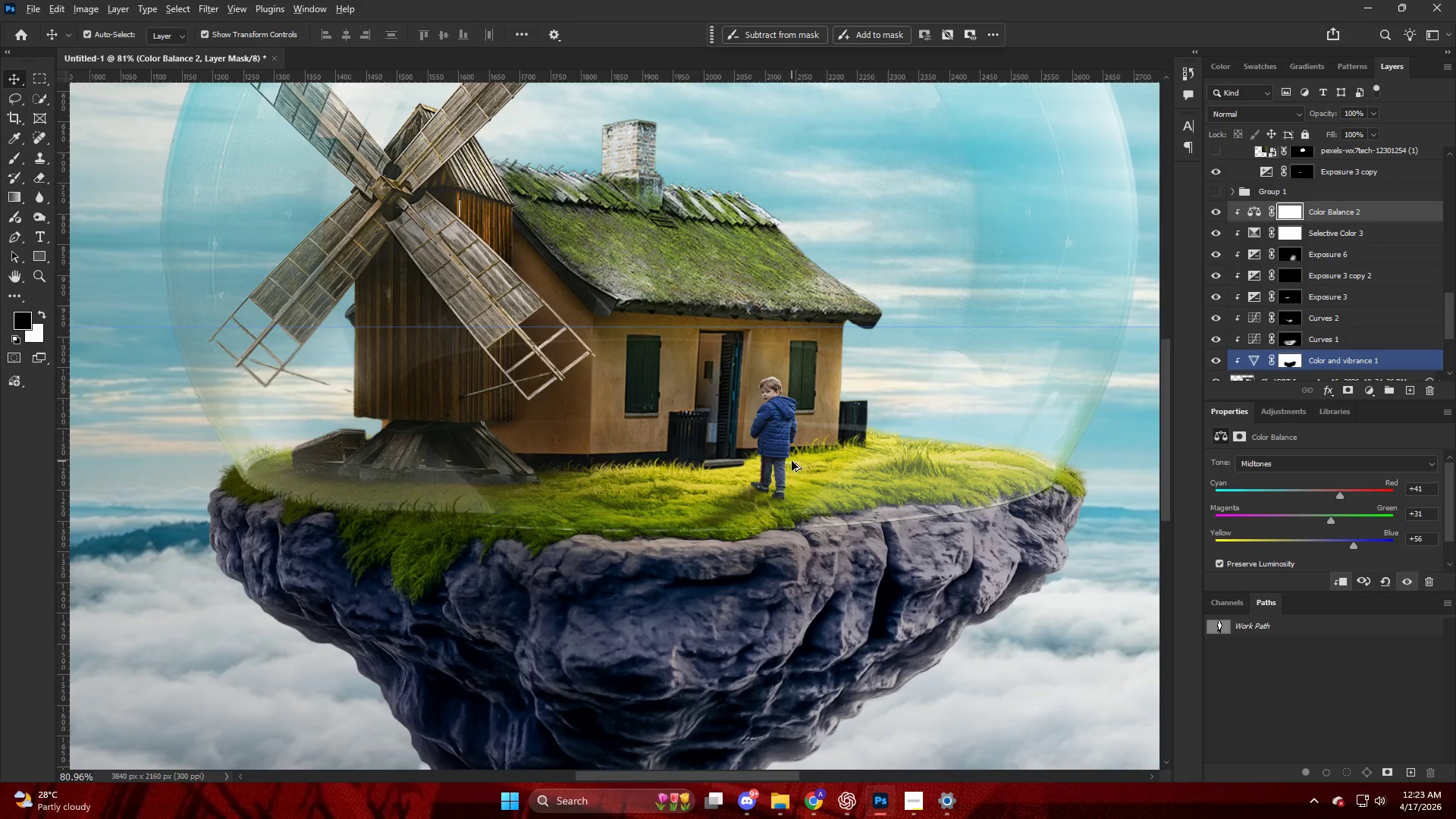 
scroll: coordinate [792, 462], scroll_direction: up, amount: 4.0
 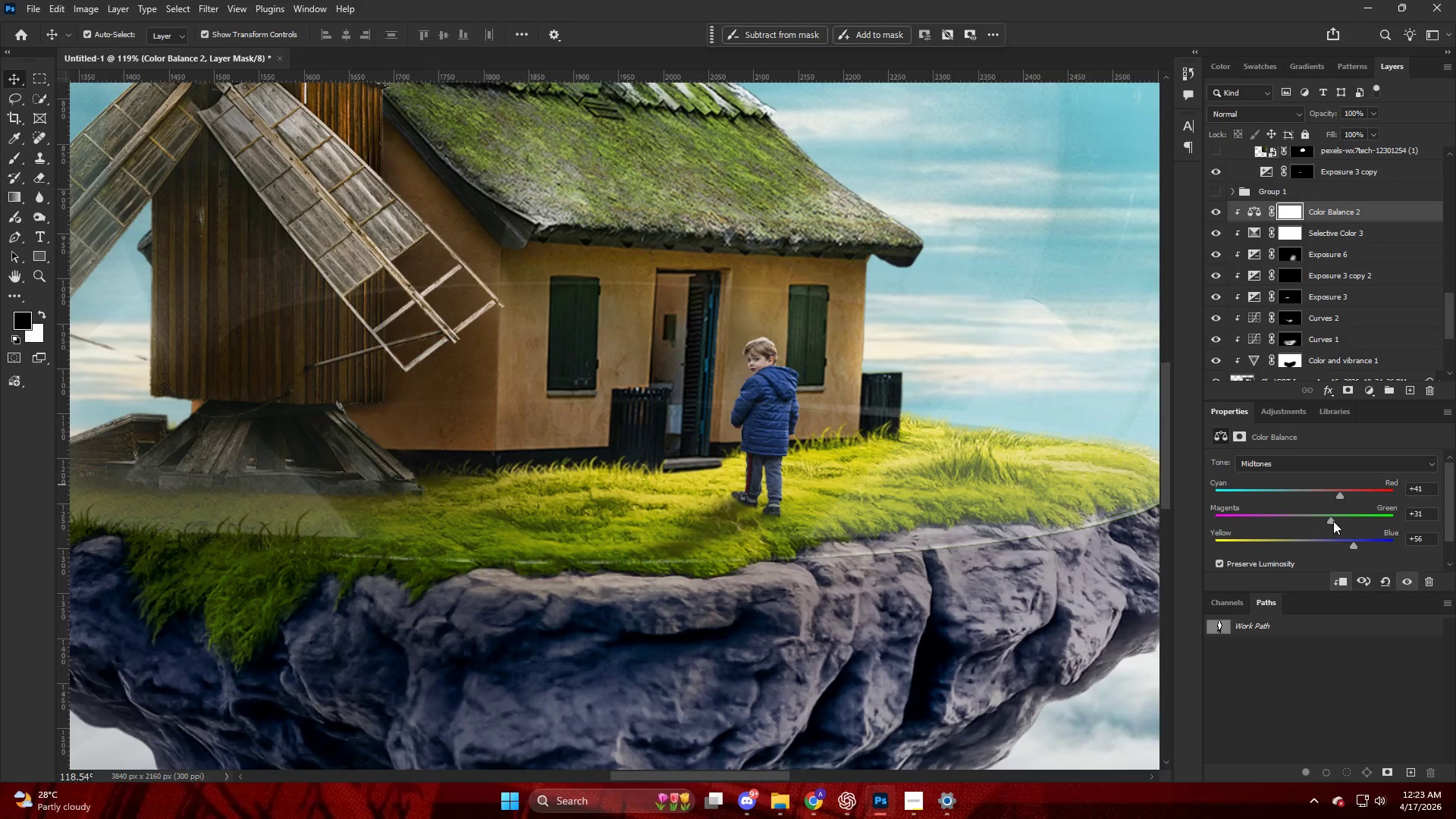 
left_click_drag(start_coordinate=[1333, 517], to_coordinate=[1332, 533])
 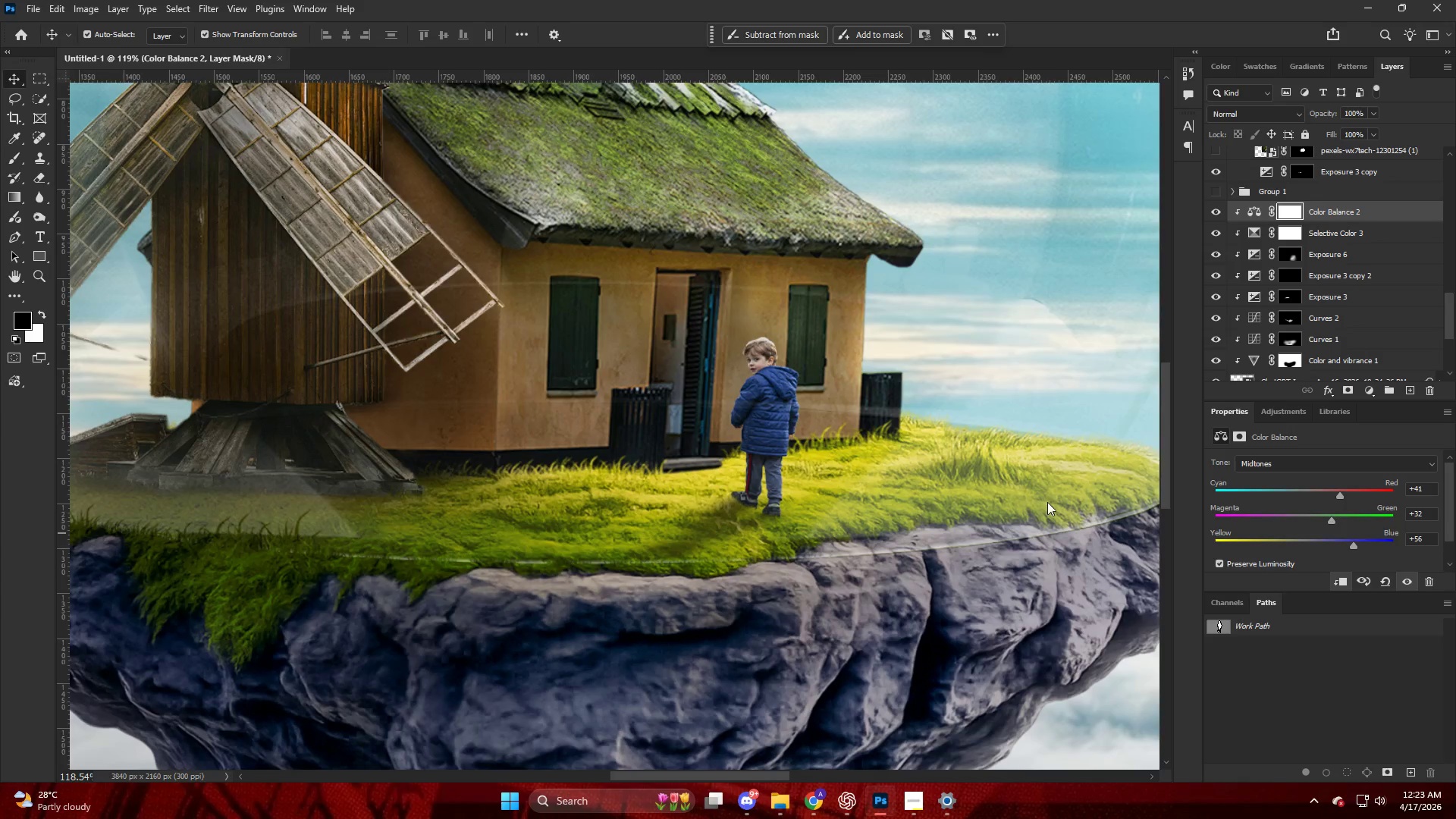 
hold_key(key=AltLeft, duration=0.42)
hold_key(key=AltLeft, duration=0.31)
scroll: coordinate [851, 476], scroll_direction: down, amount: 2.0
 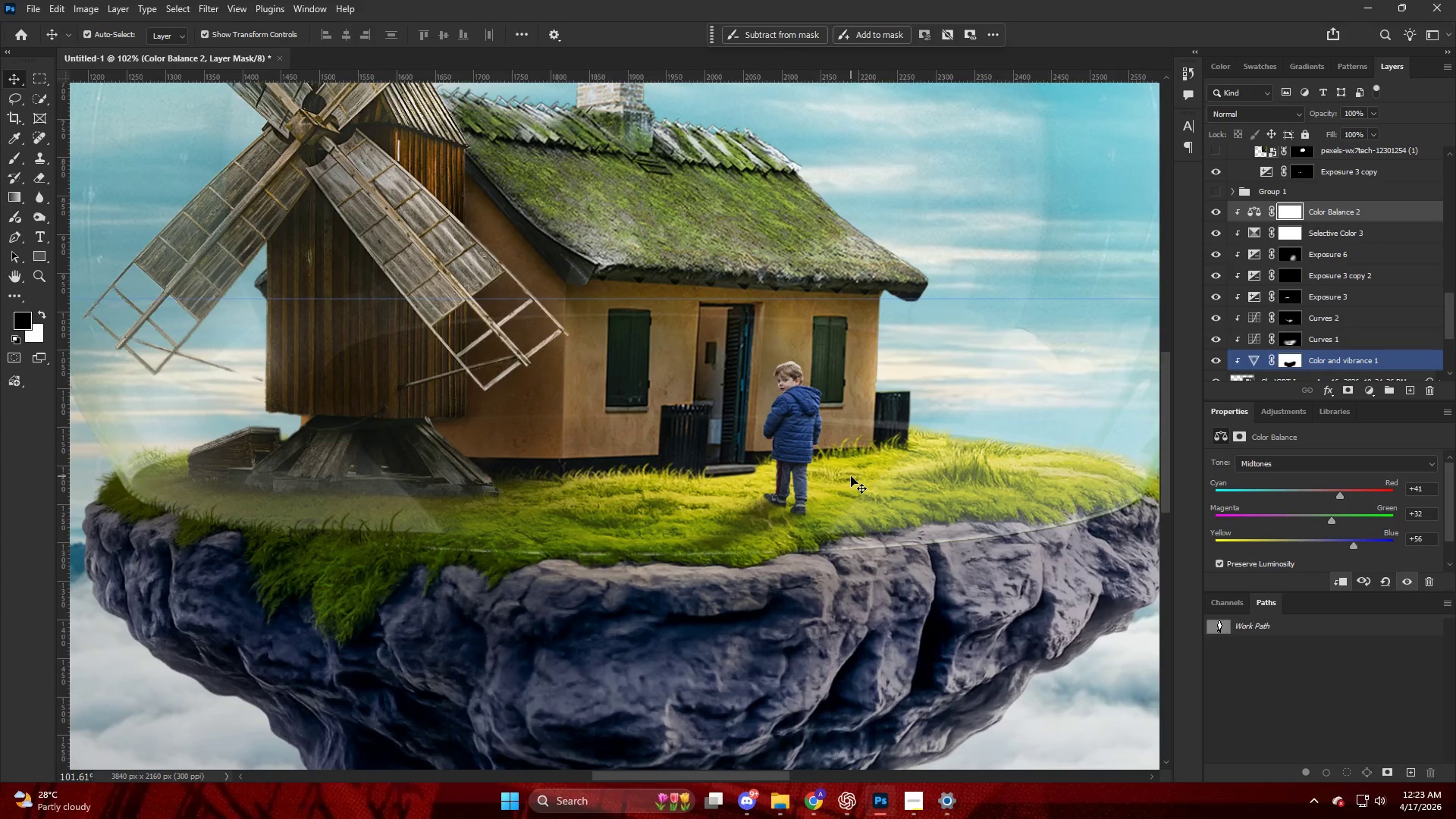 
scroll: coordinate [851, 476], scroll_direction: up, amount: 1.0
 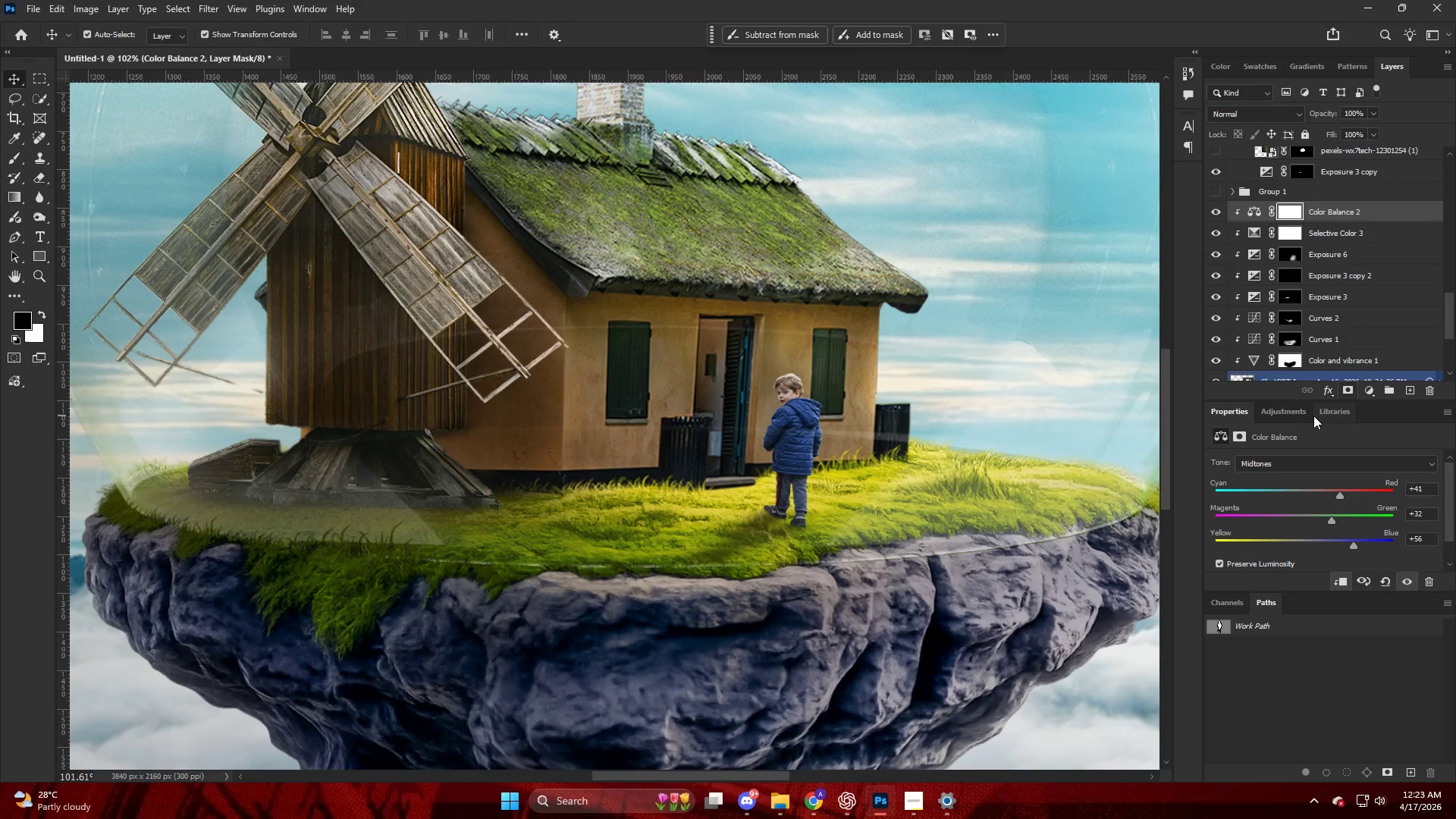 
scroll: coordinate [1285, 363], scroll_direction: down, amount: 5.0
 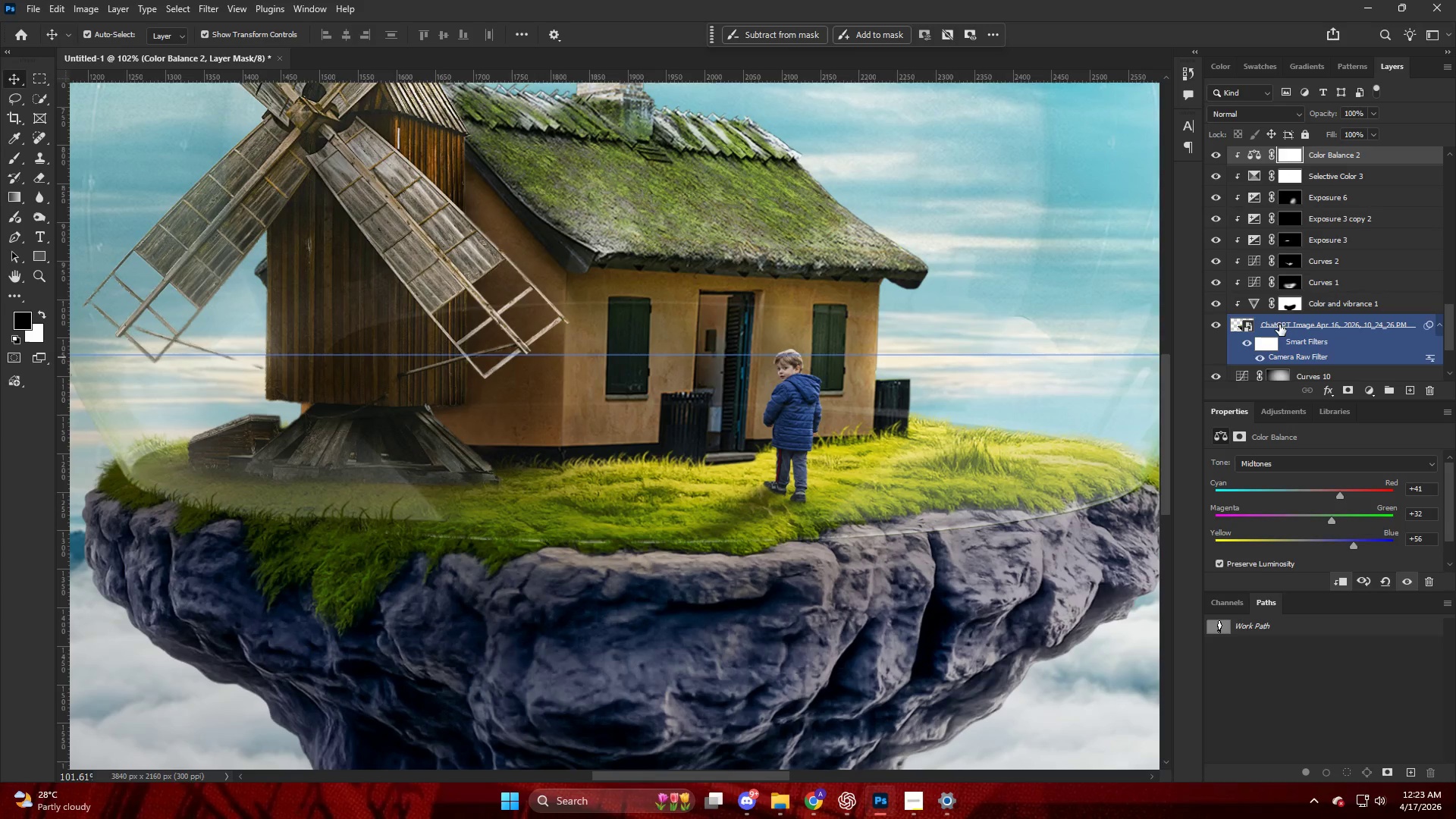 
left_click([1282, 325])
 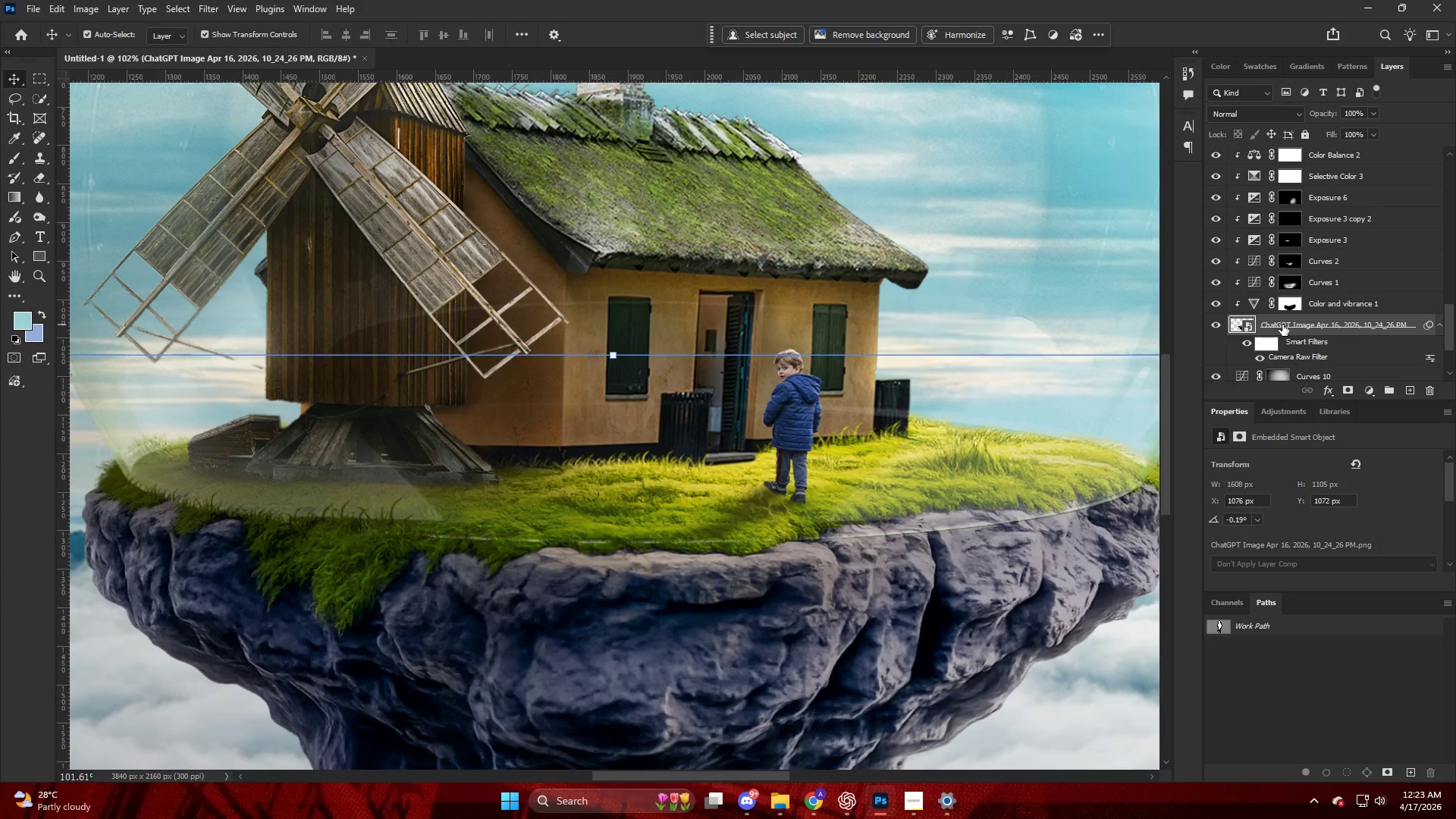 
scroll: coordinate [1290, 324], scroll_direction: up, amount: 3.0
 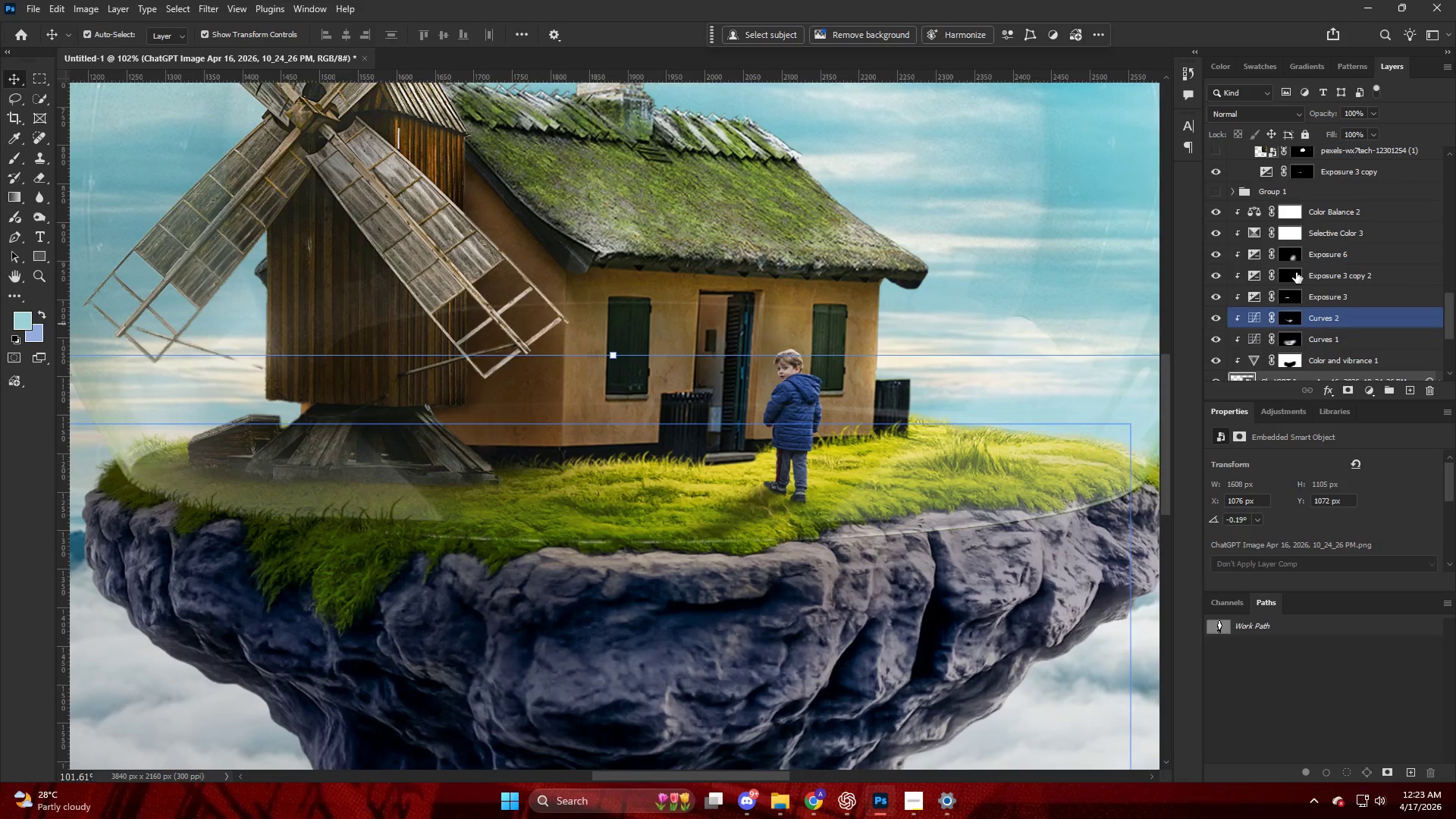 
hold_key(key=ShiftLeft, duration=0.78)
left_click([1338, 218])
 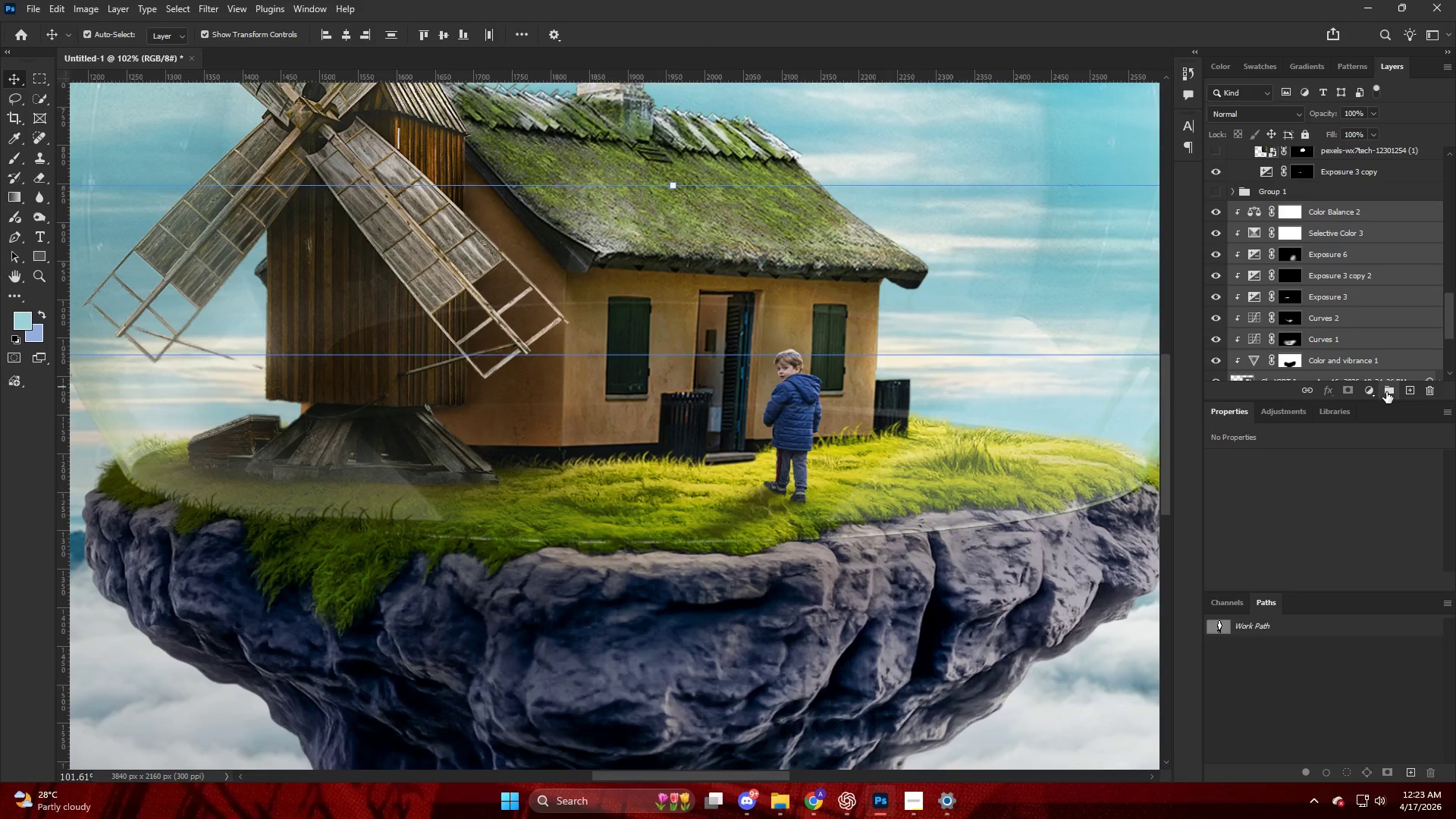 
hold_key(key=AltLeft, duration=0.94)
left_click_drag(start_coordinate=[1291, 266], to_coordinate=[1288, 258])
 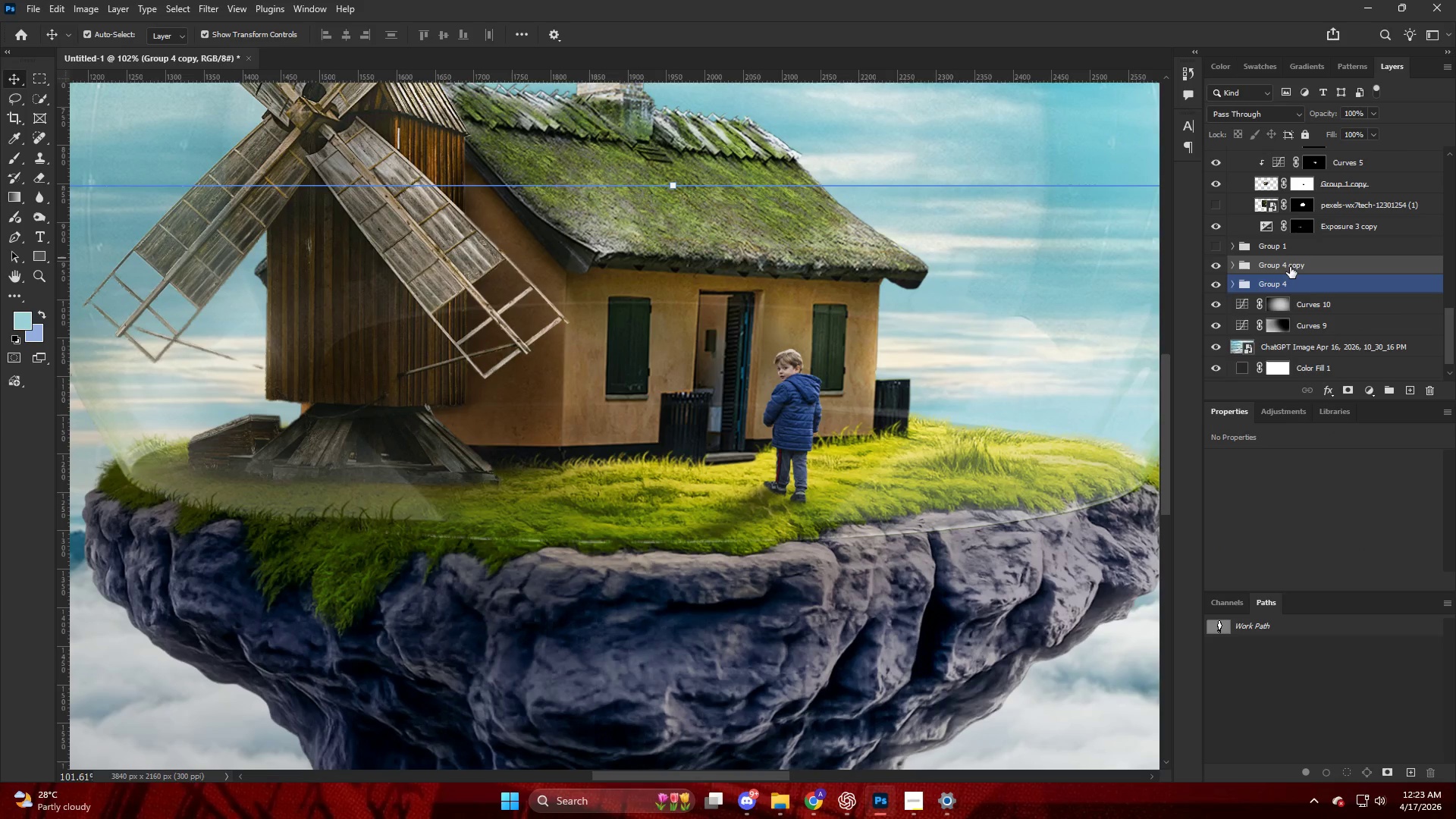 
key(Control+E)
 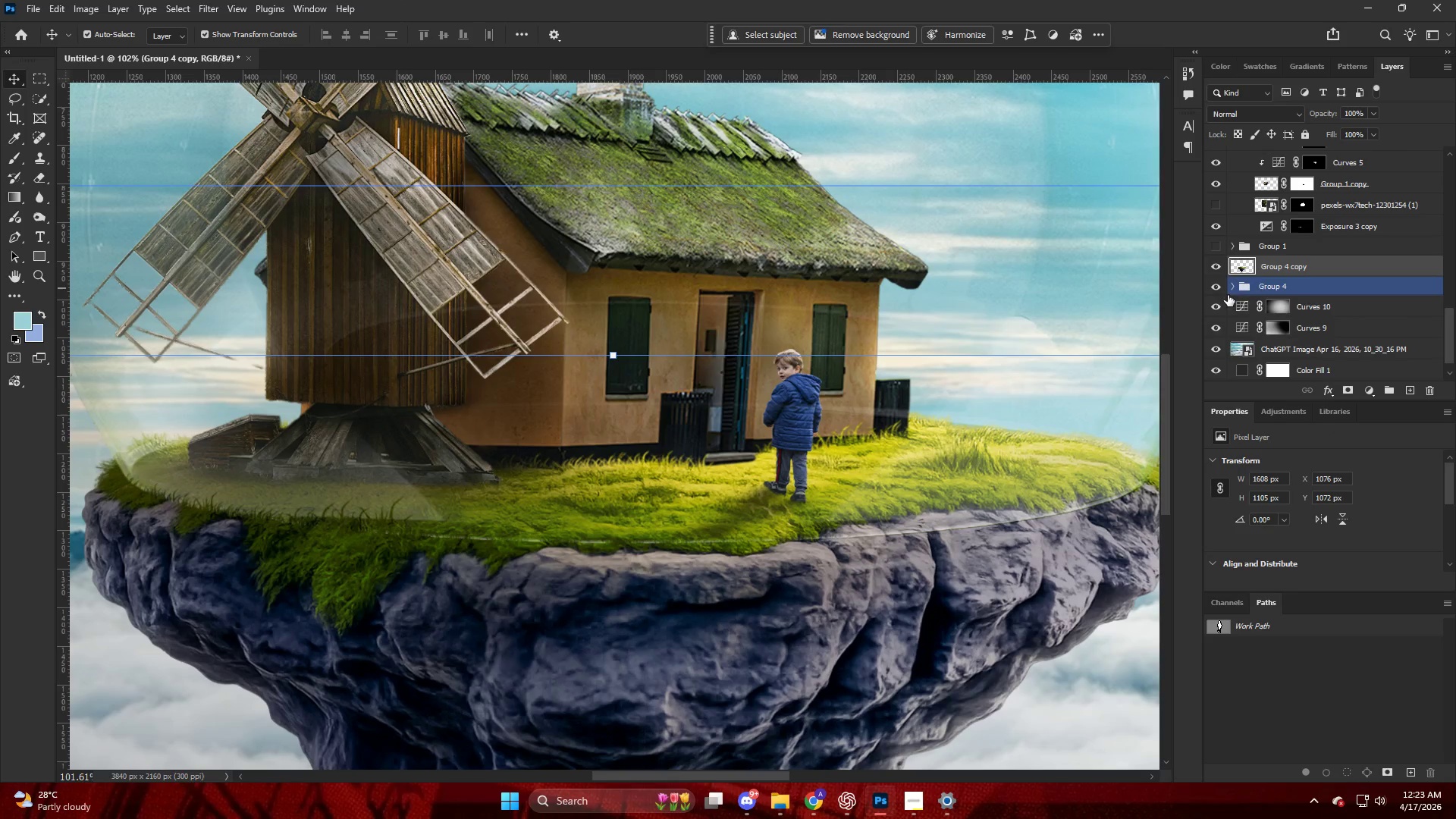 
left_click([1219, 288])
 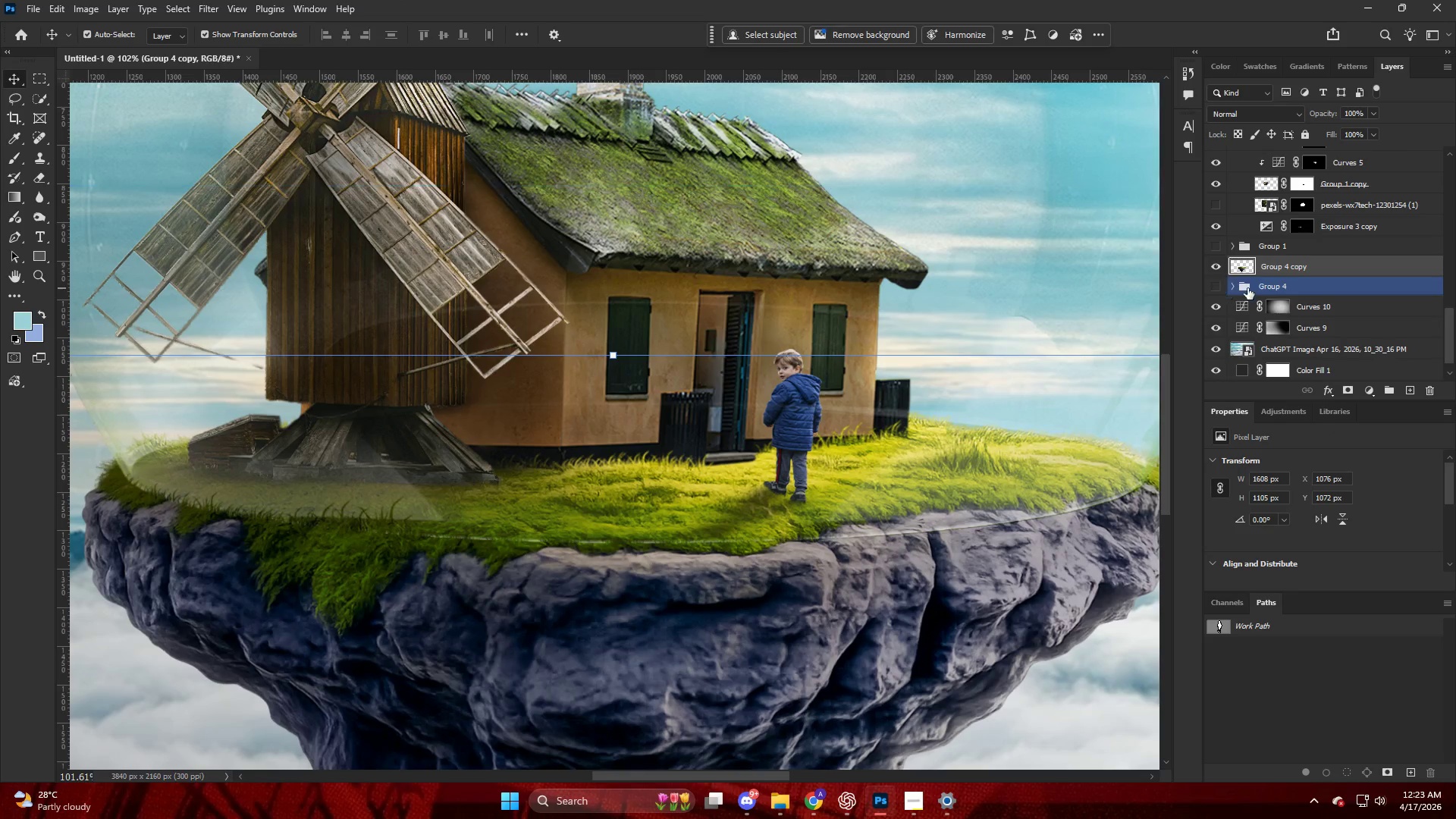 
key(Control+ControlLeft)
 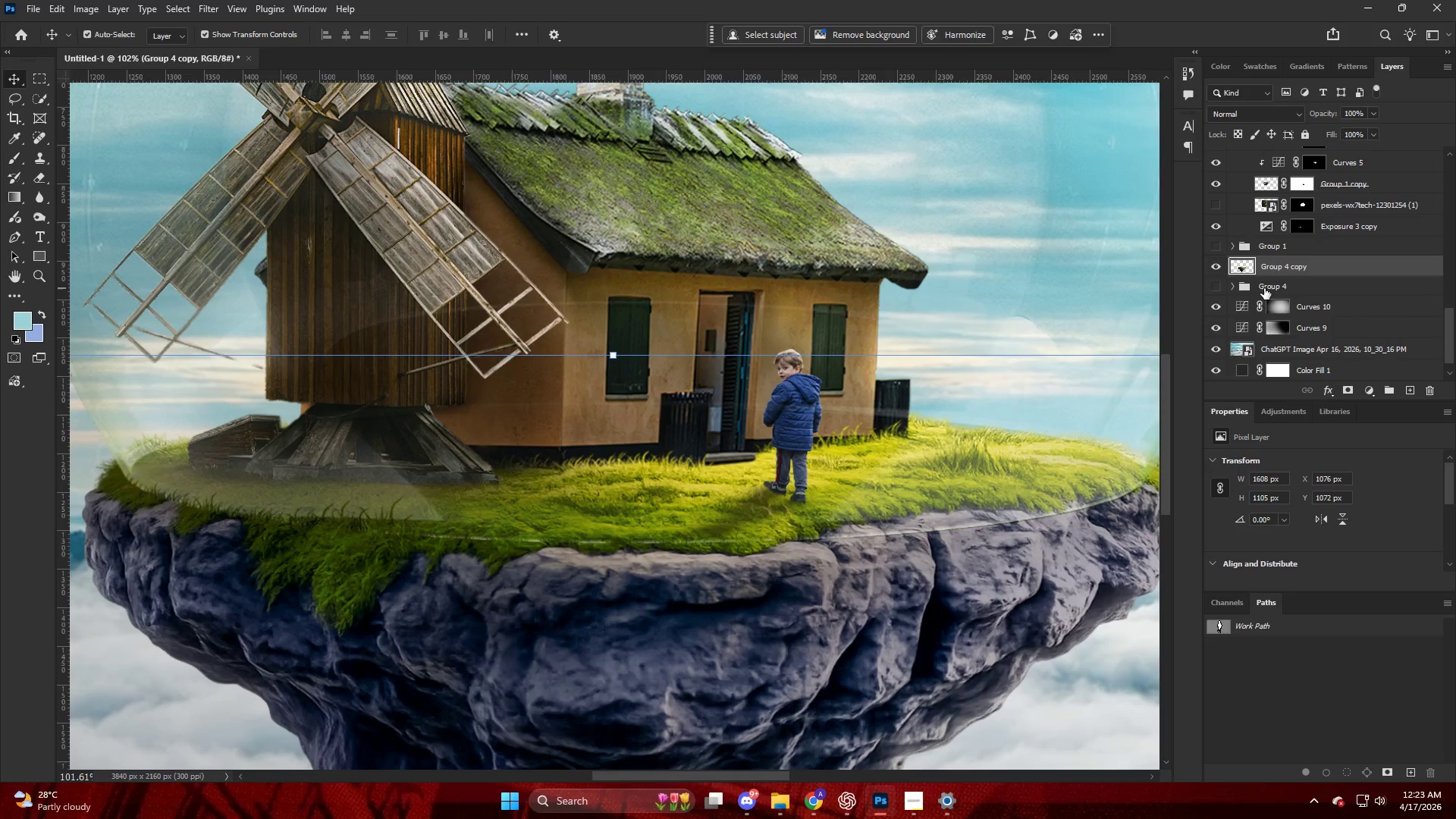 
key(Control+Shift+ShiftLeft)
 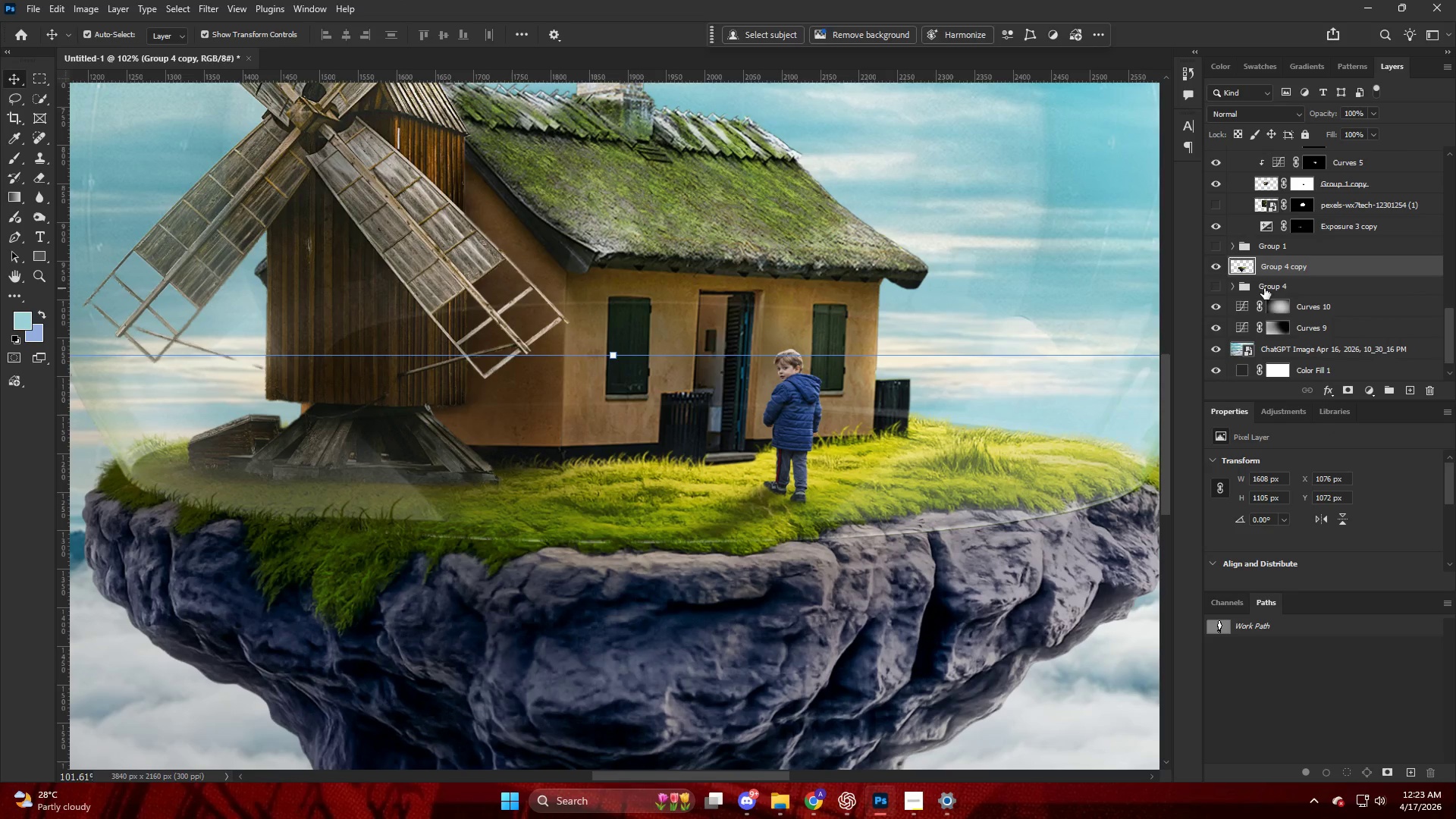 
key(Control+Shift+A)
 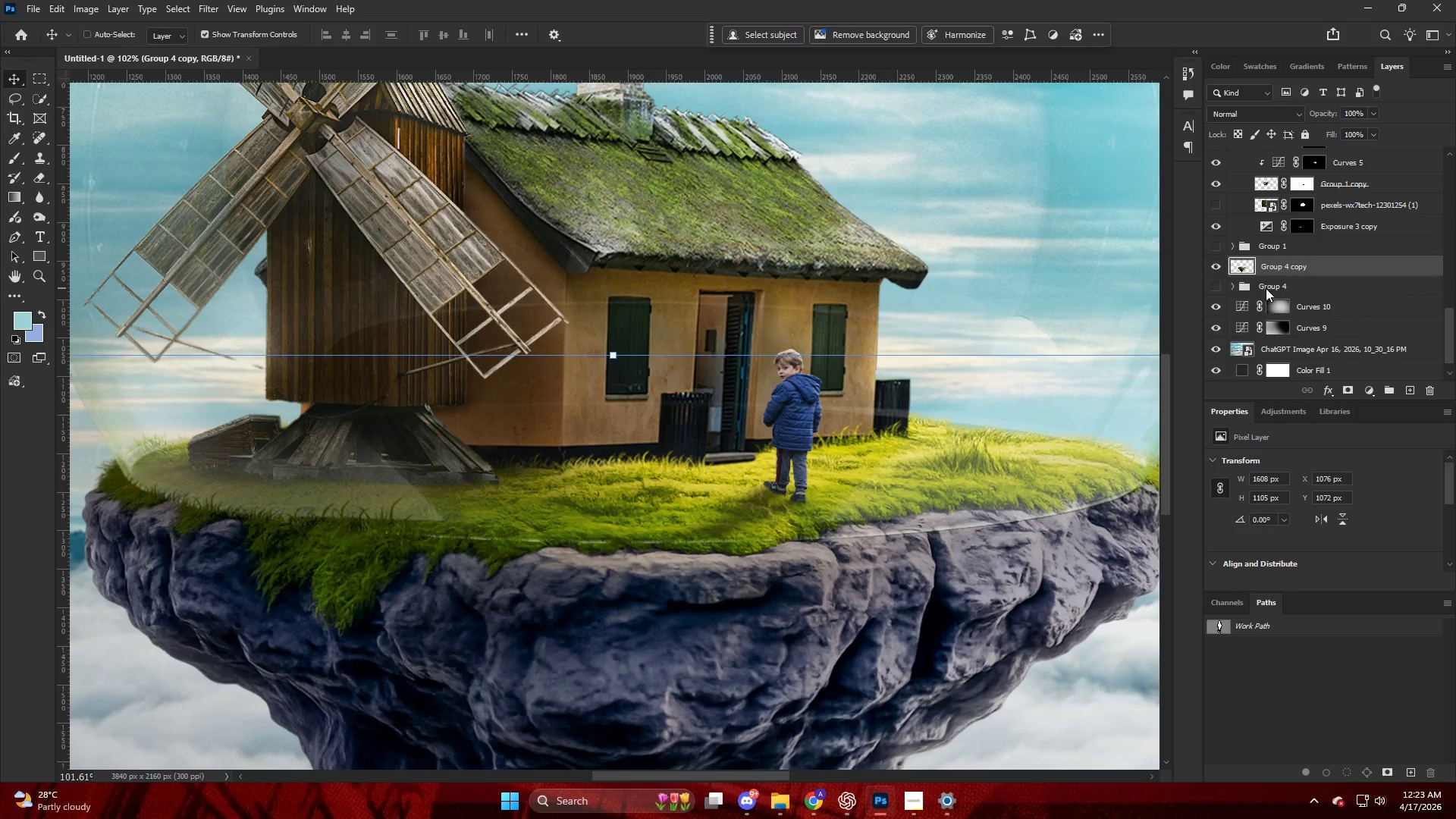 
mouse_move([1250, 290])
 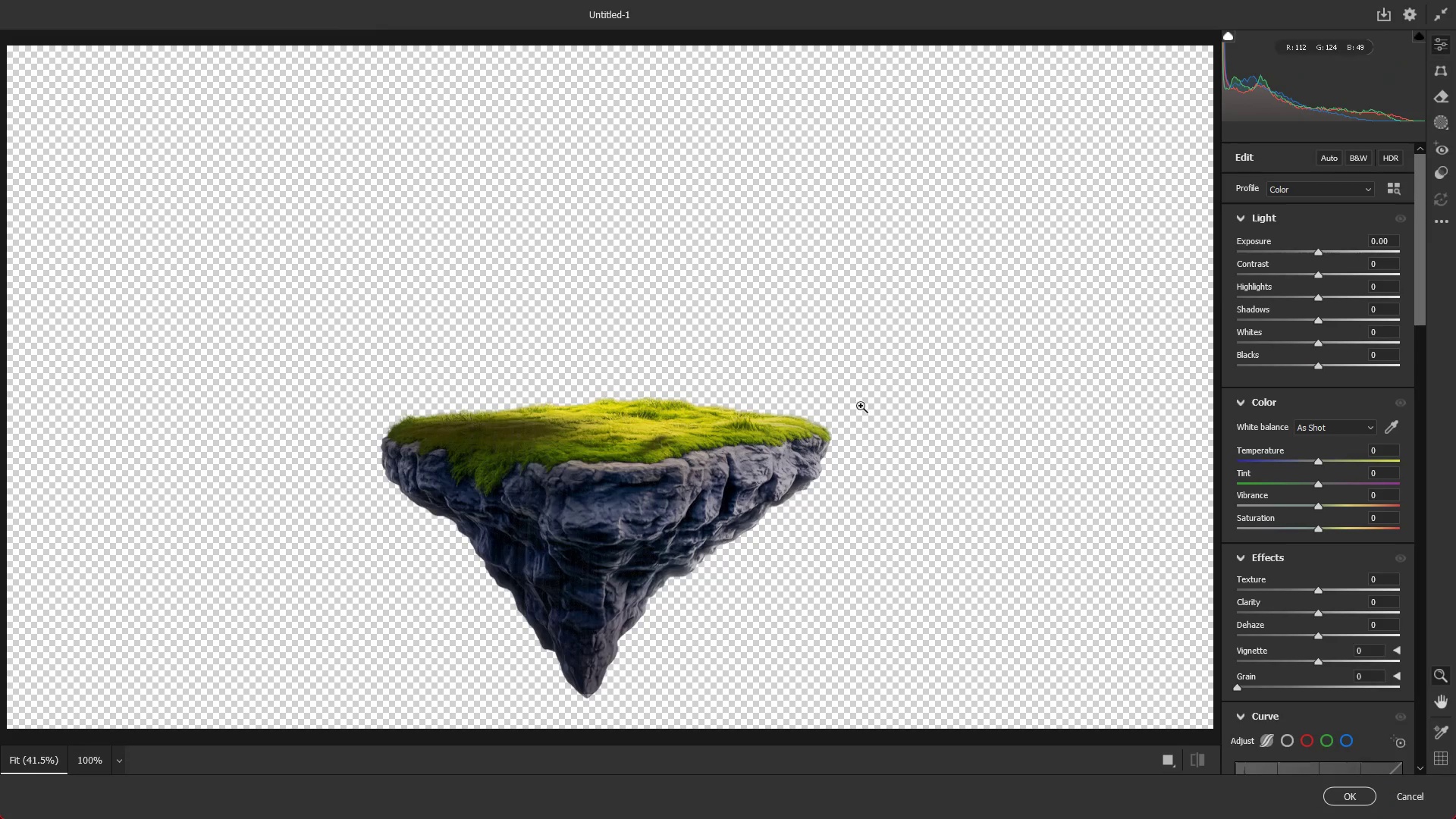 
hold_key(key=AltLeft, duration=1.14)
scroll: coordinate [757, 495], scroll_direction: up, amount: 17.0
 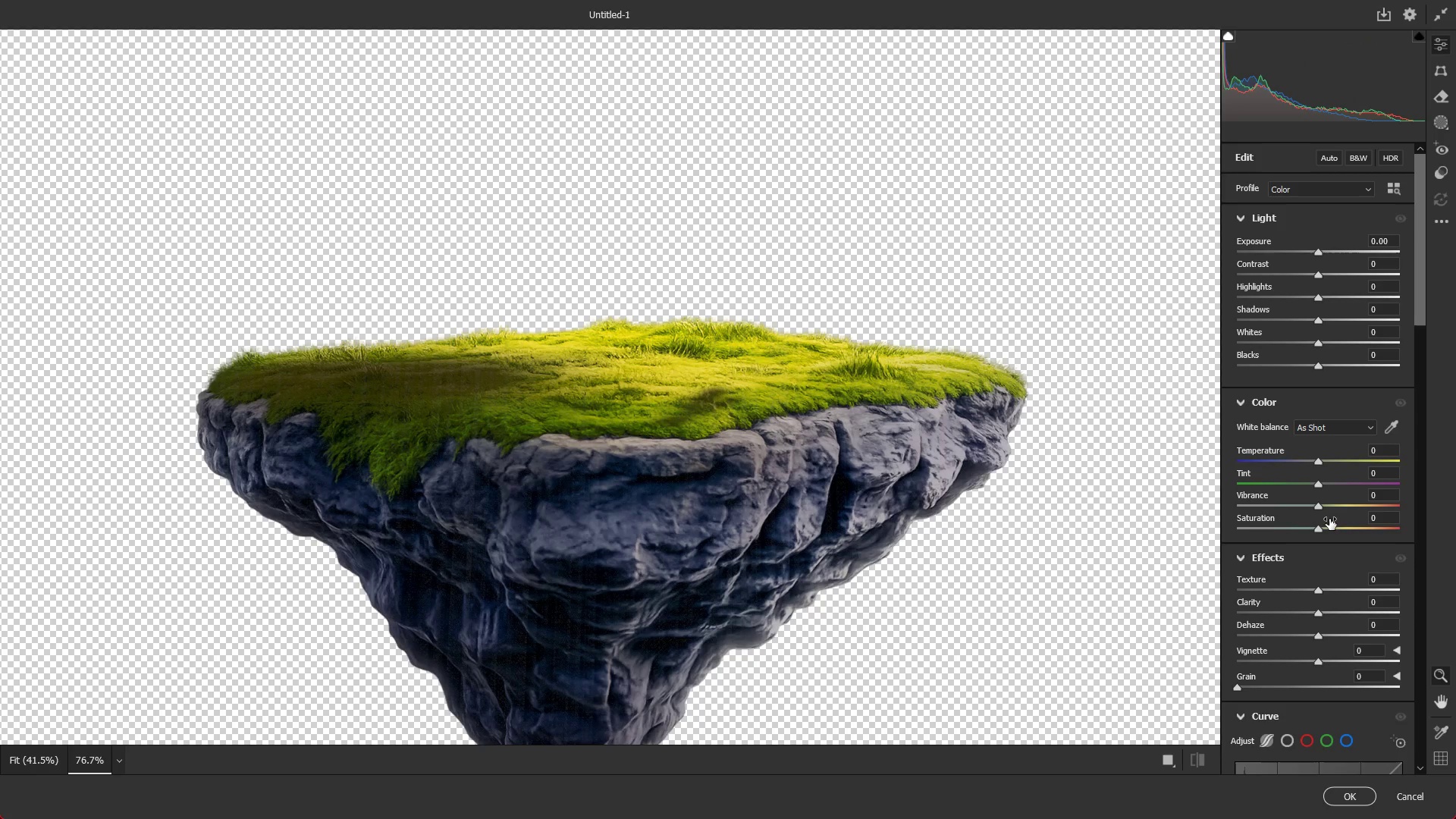 
key(Escape)
 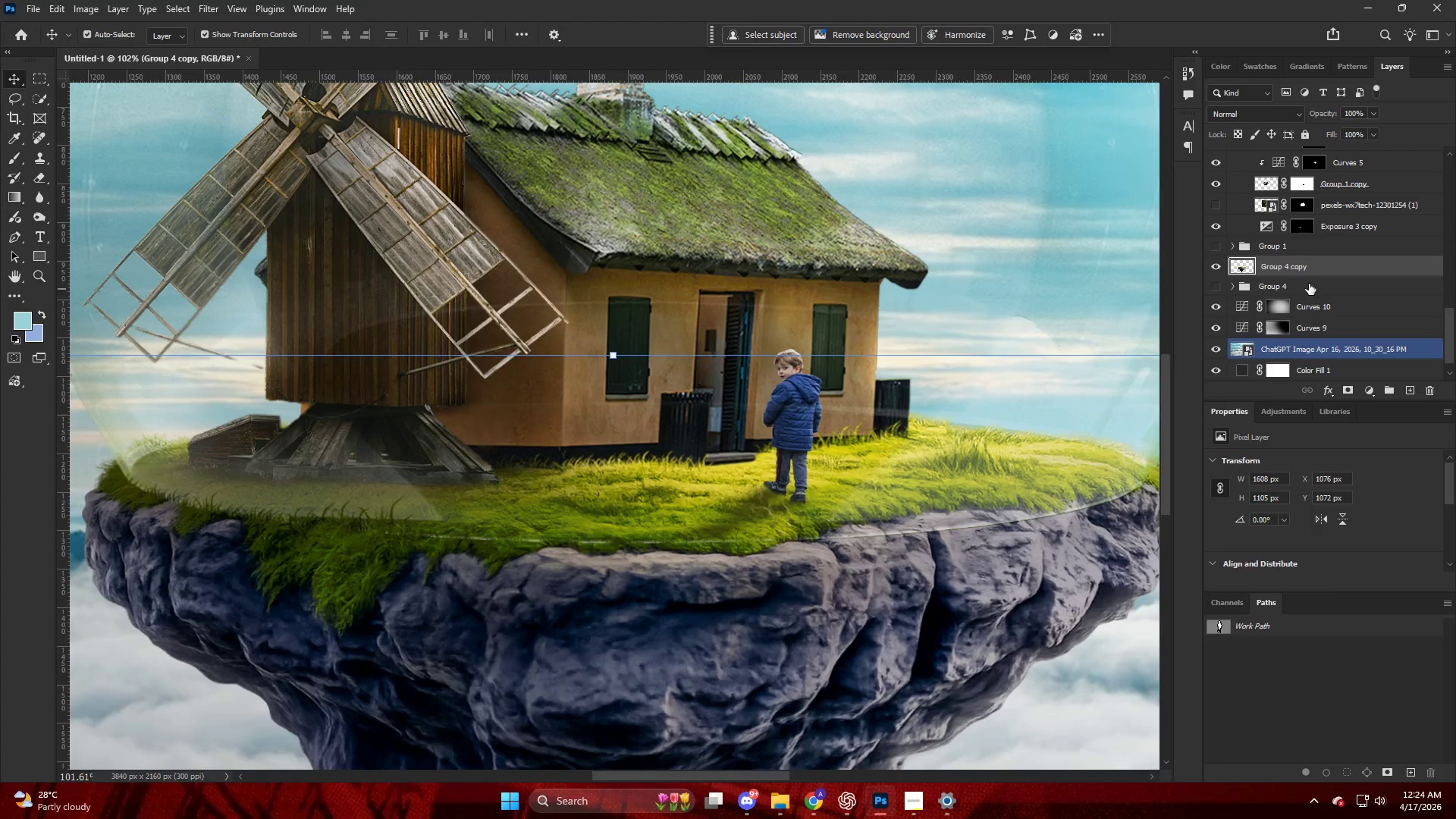 
right_click([1306, 268])
 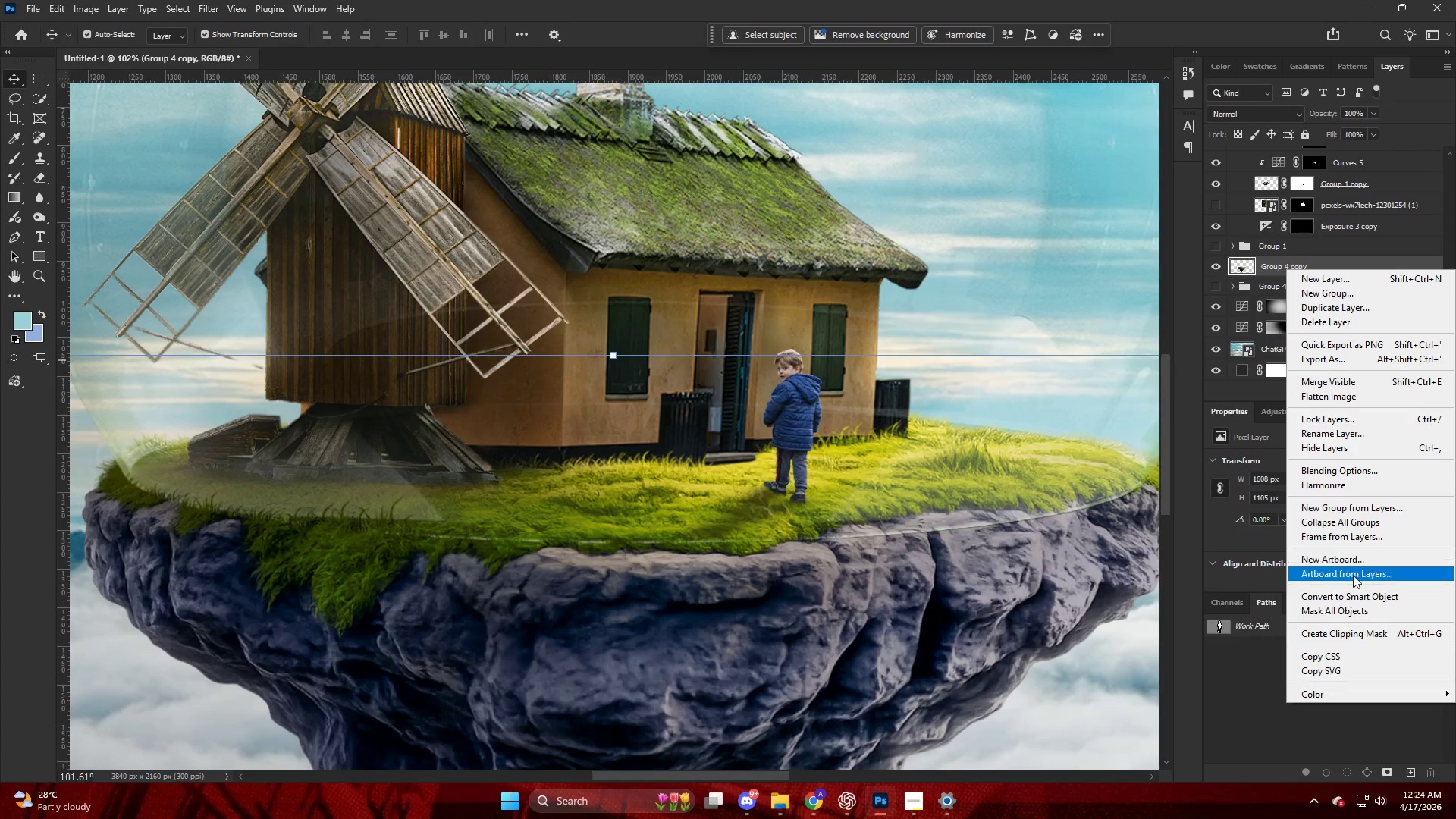 
left_click([1355, 593])
 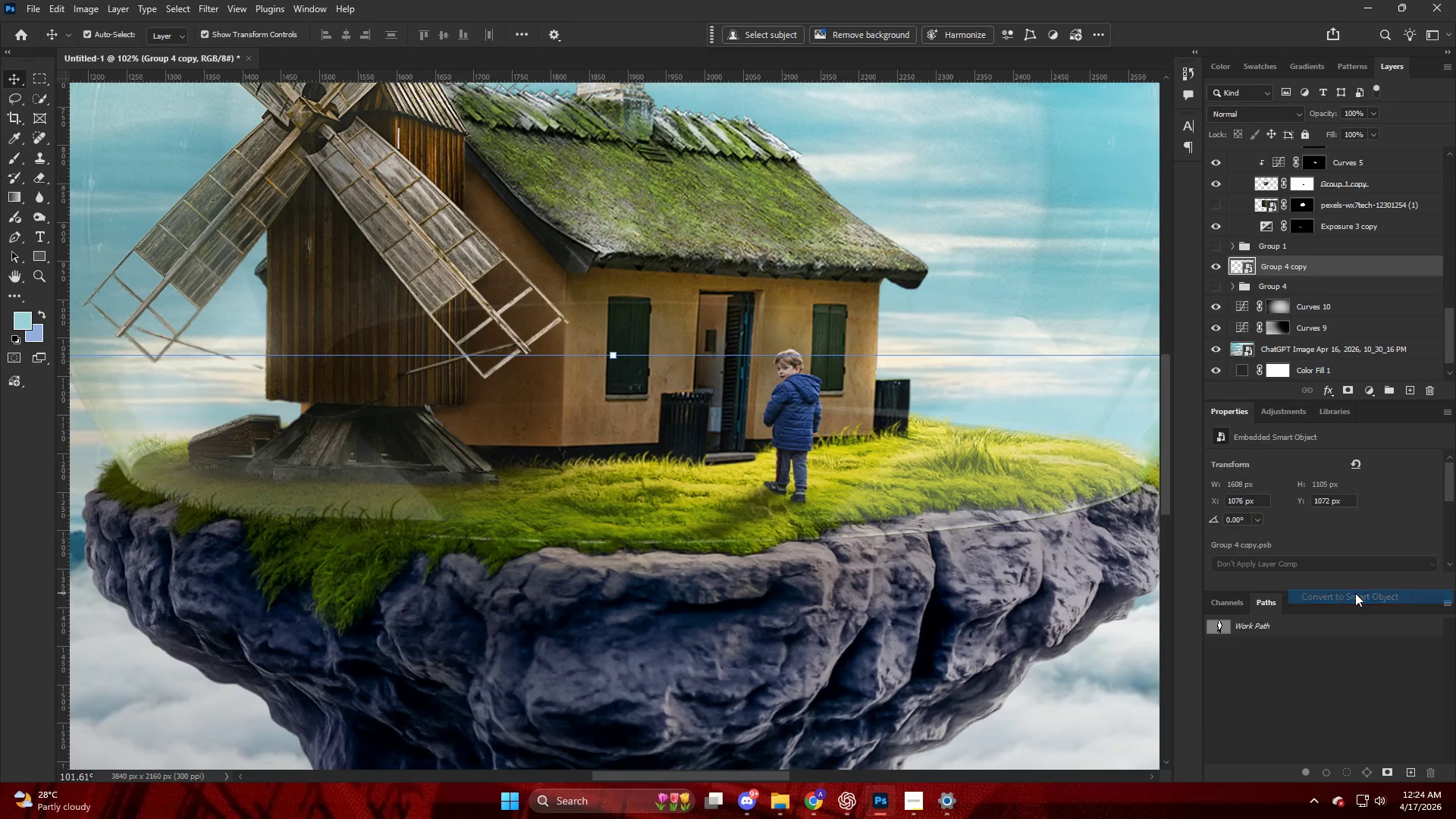 
key(Control+ControlLeft)
 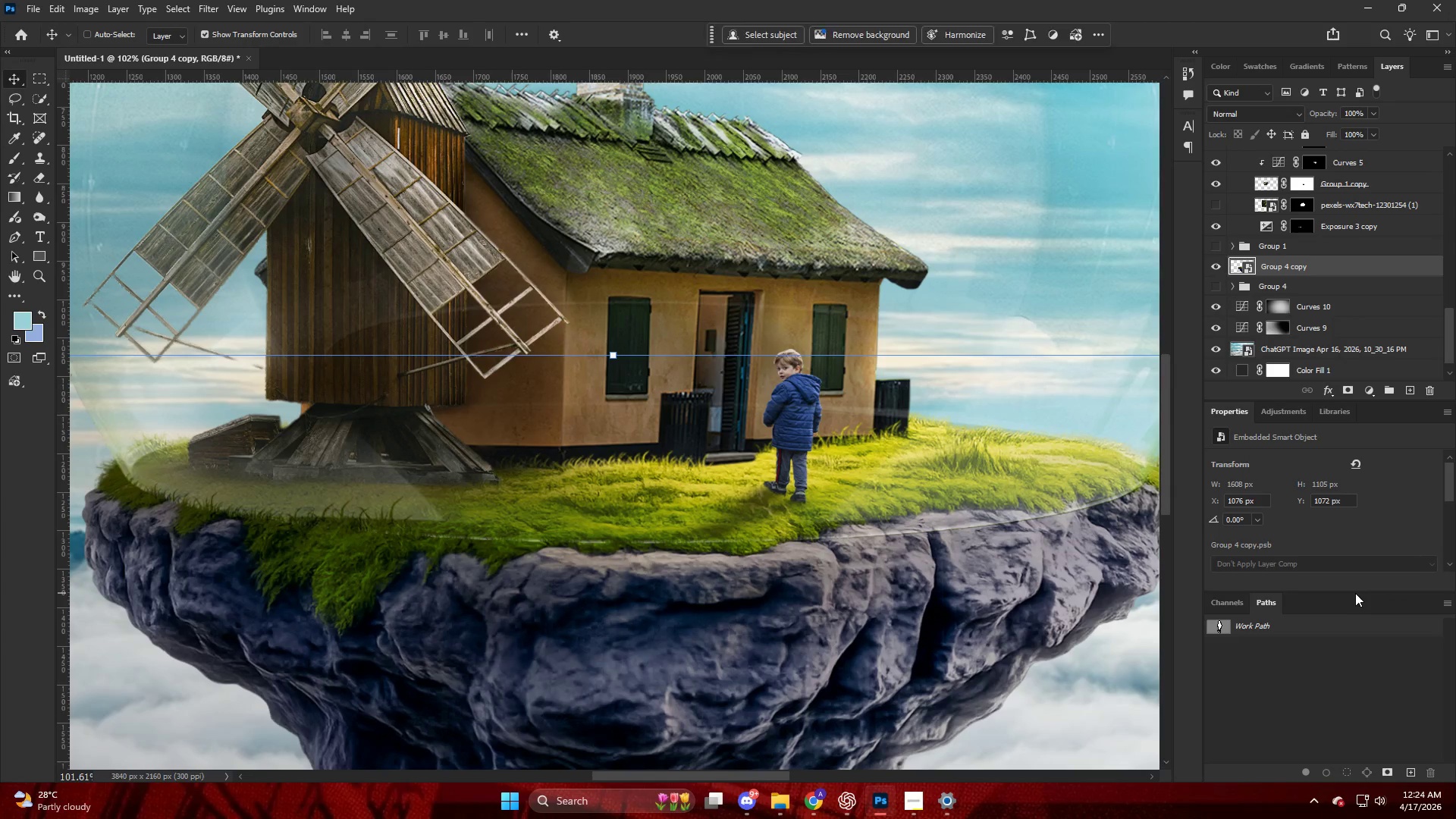 
key(Control+Shift+ShiftLeft)
 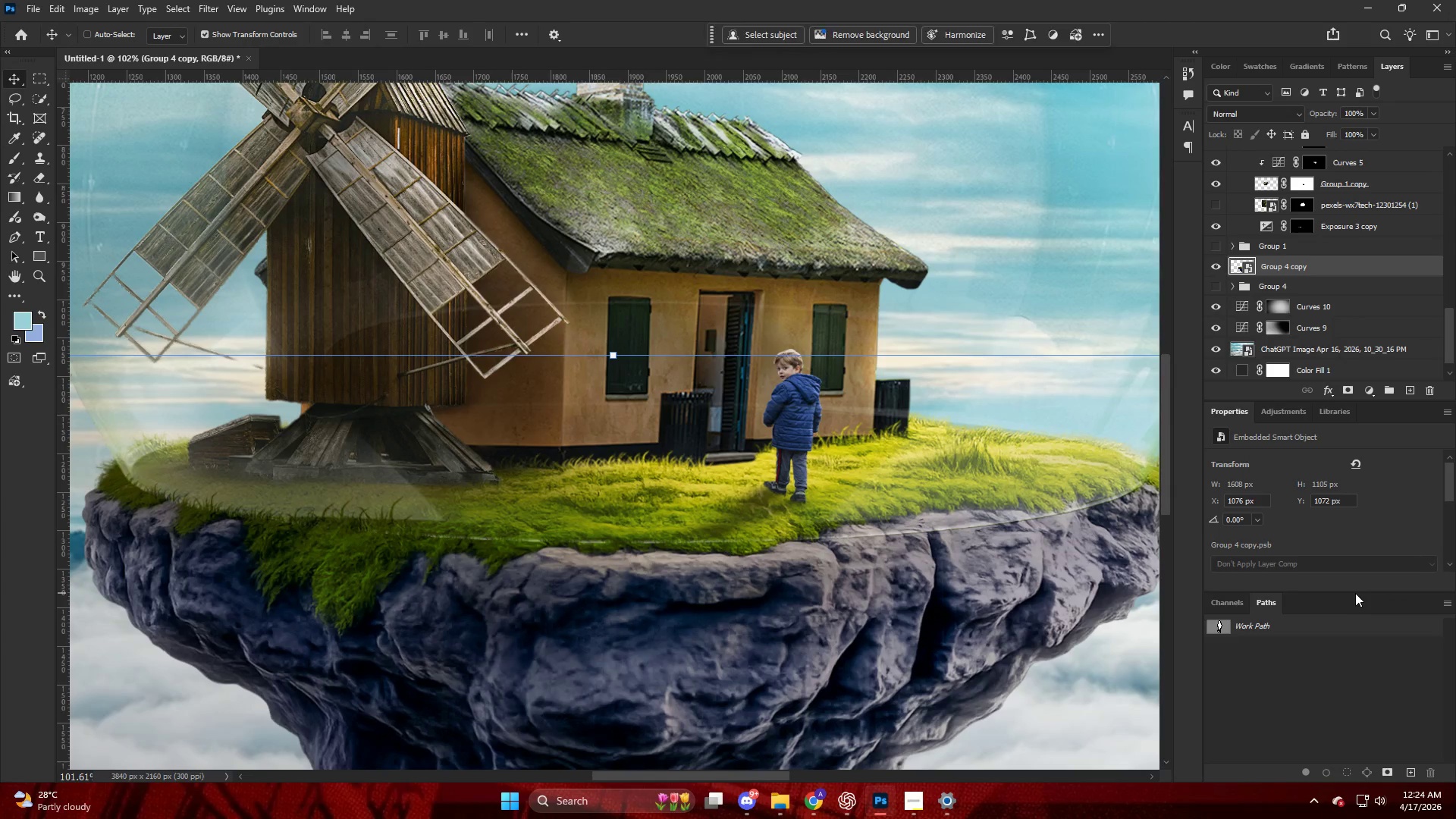 
key(Control+Shift+A)
 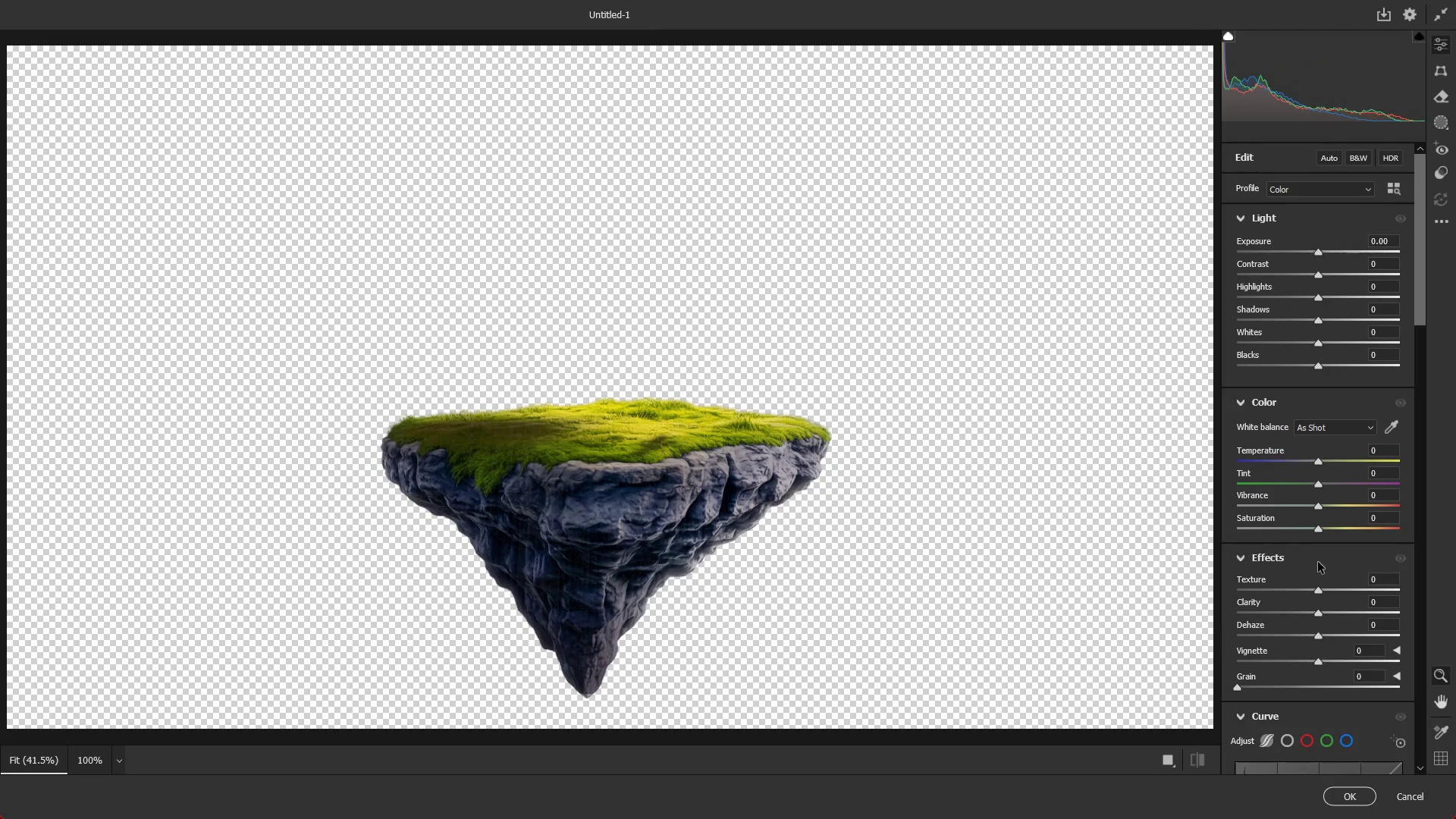 
scroll: coordinate [1321, 563], scroll_direction: down, amount: 9.0
 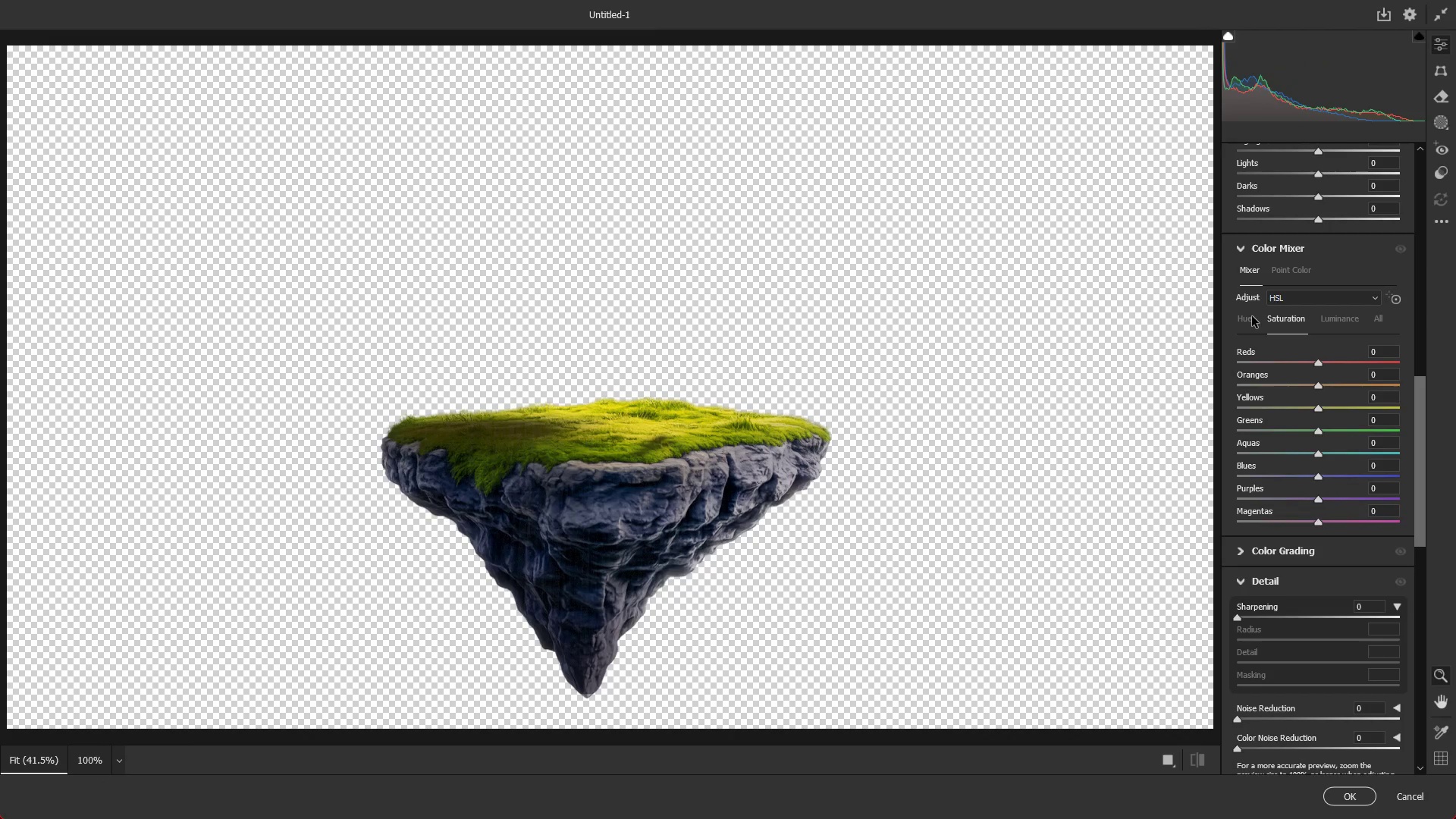 
double_click([1243, 318])
 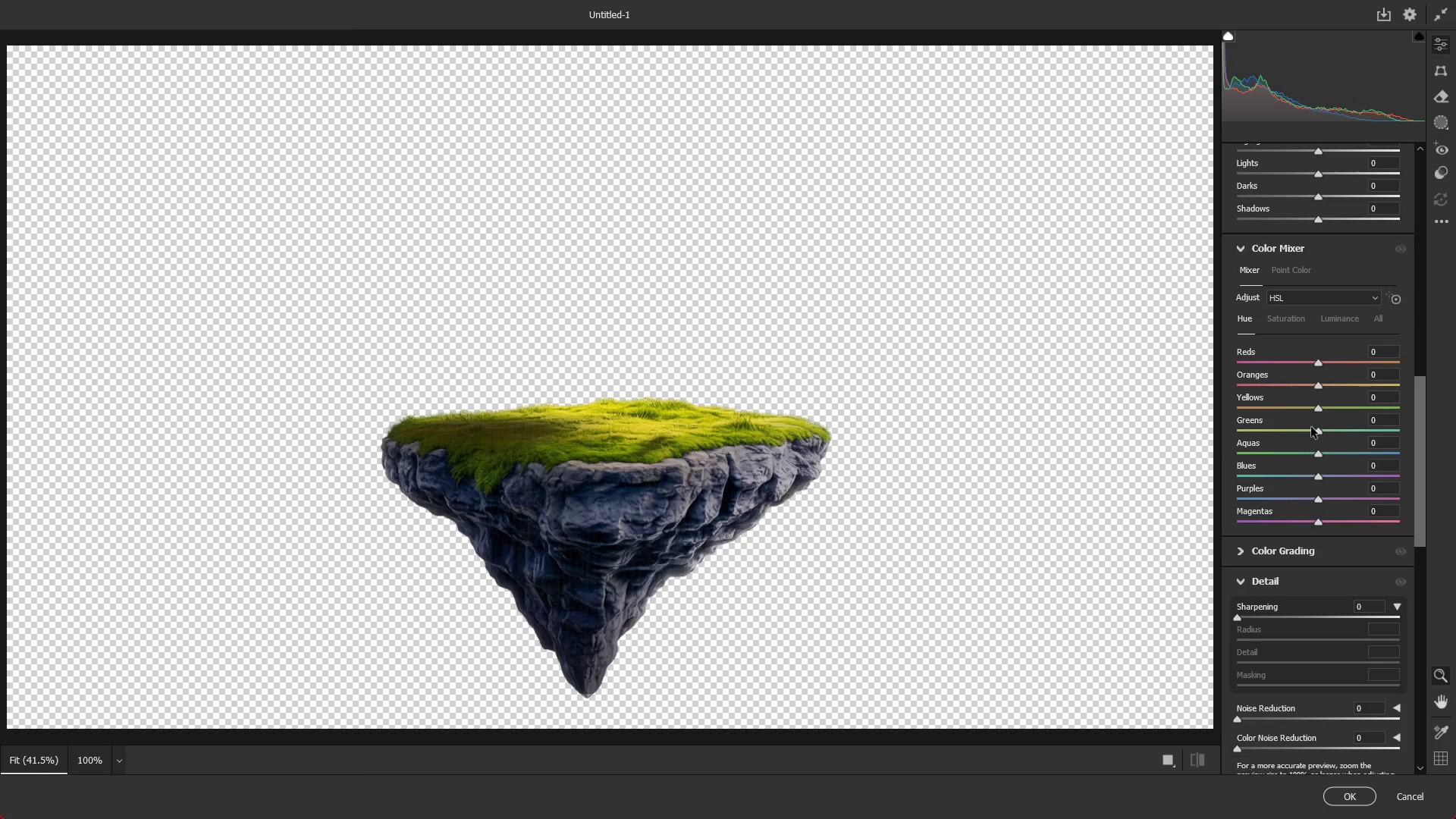 
left_click_drag(start_coordinate=[1322, 431], to_coordinate=[1362, 437])
 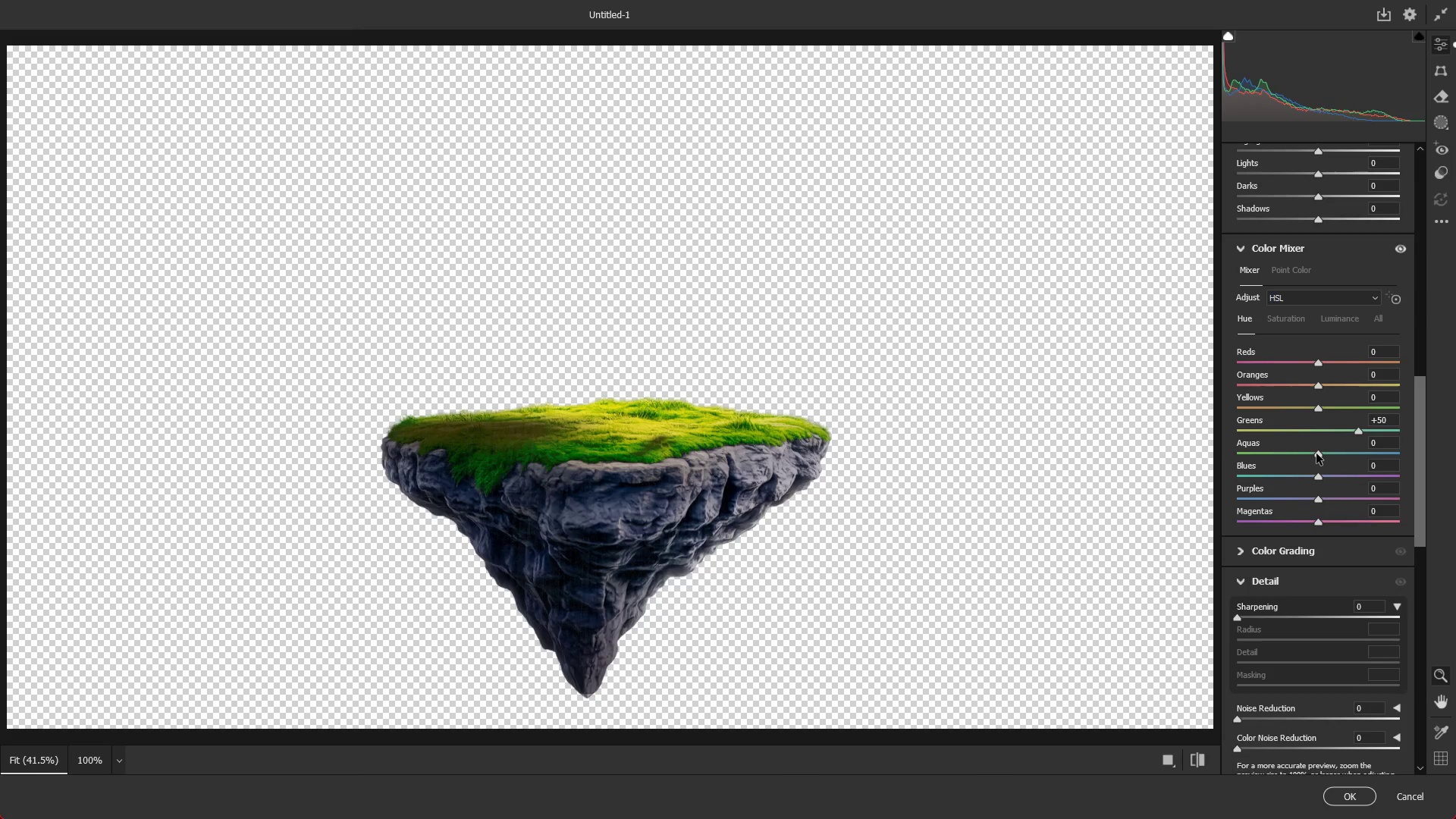 
left_click_drag(start_coordinate=[1316, 453], to_coordinate=[1332, 456])
 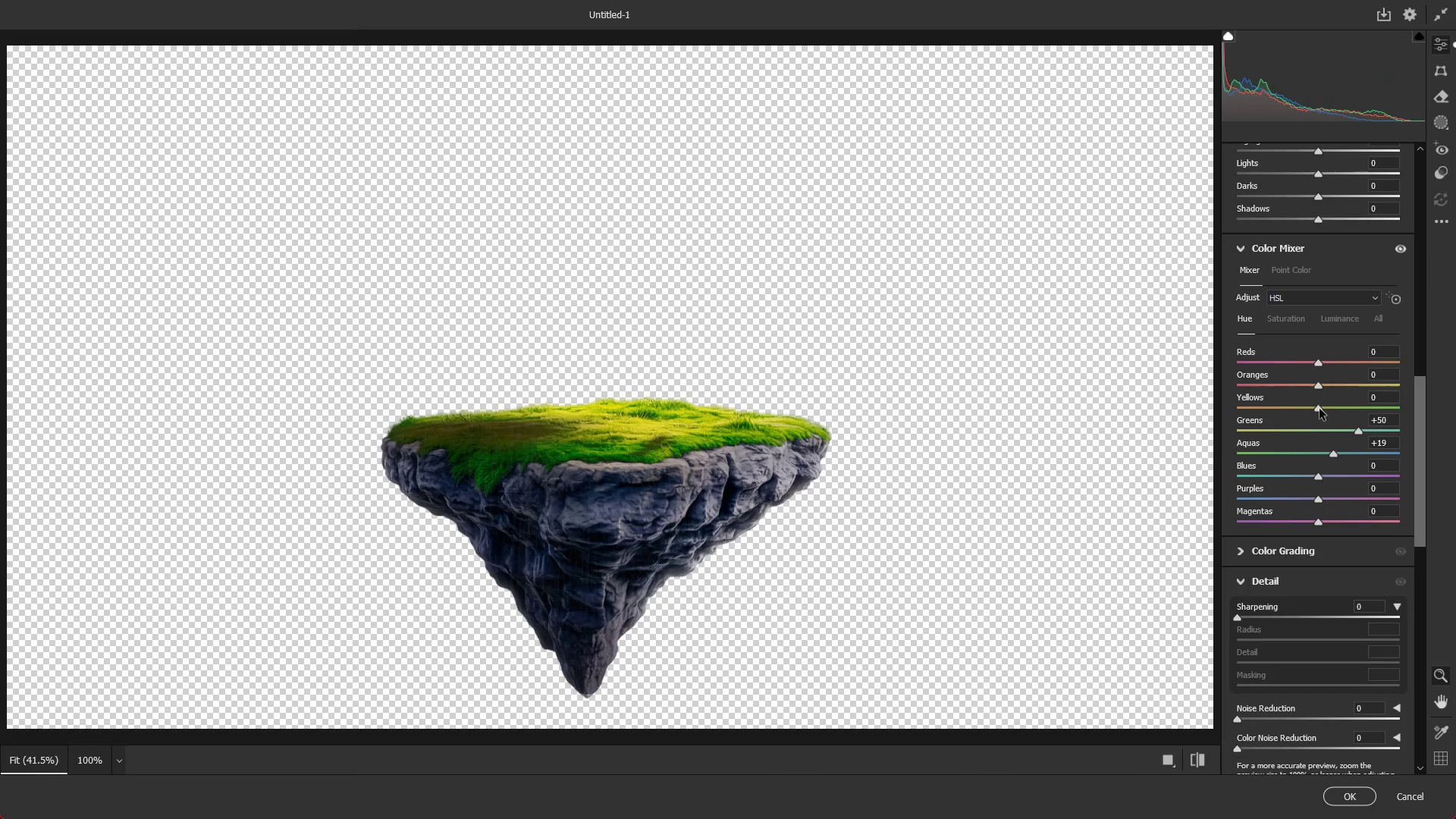 
left_click_drag(start_coordinate=[1319, 410], to_coordinate=[1372, 422])
 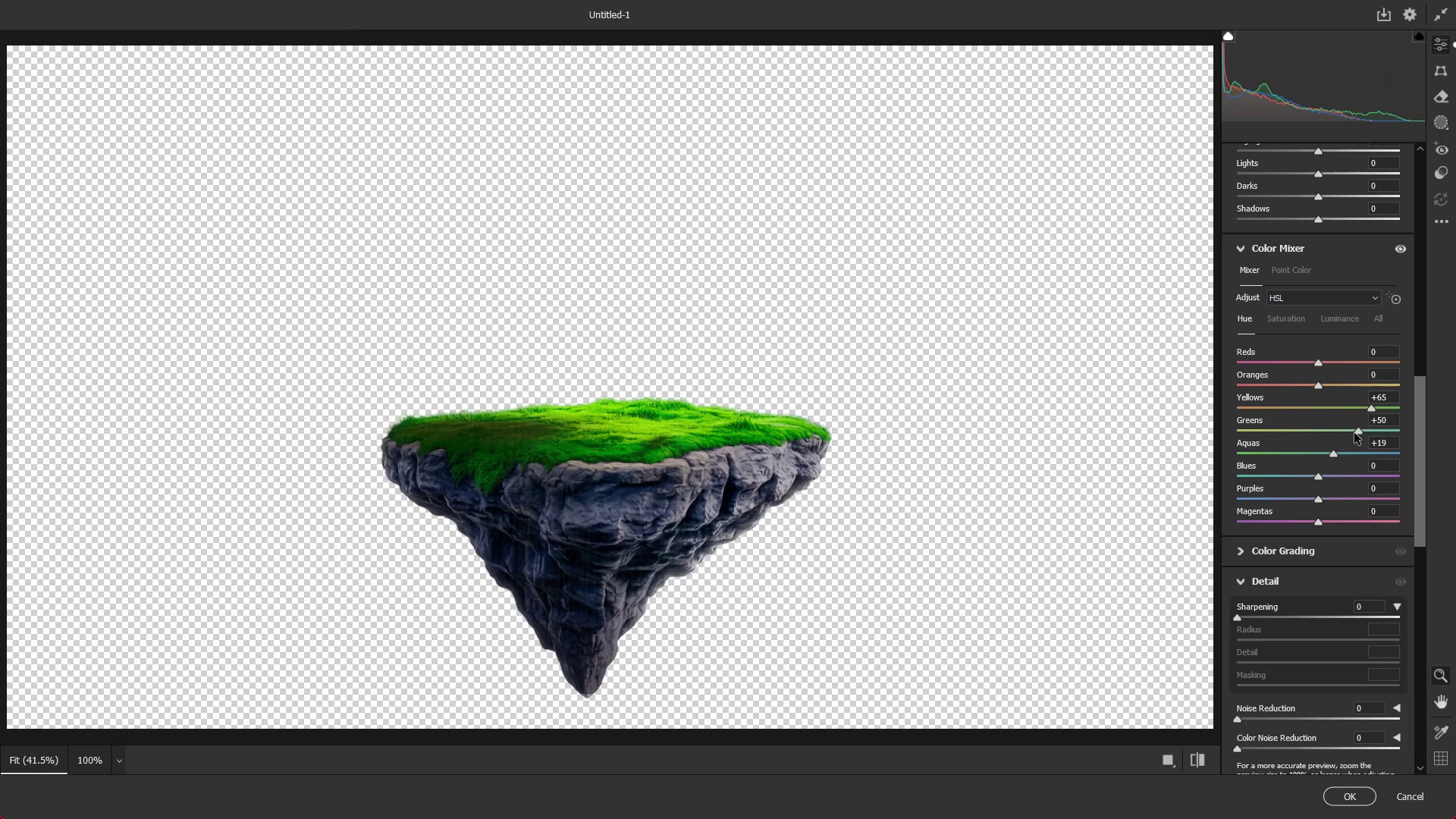 
left_click_drag(start_coordinate=[1360, 431], to_coordinate=[1345, 424])
 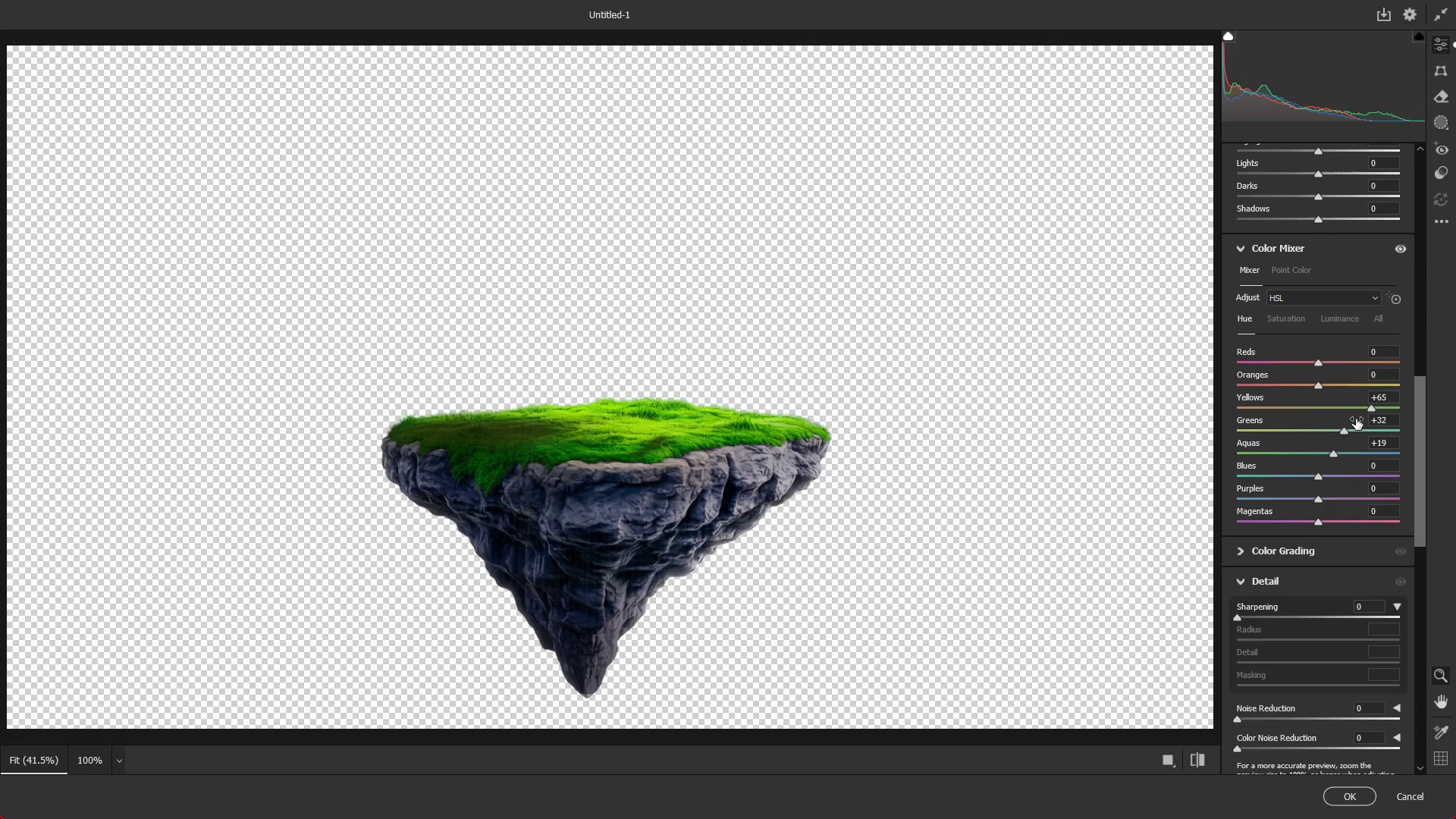 
key(NumpadEnter)
 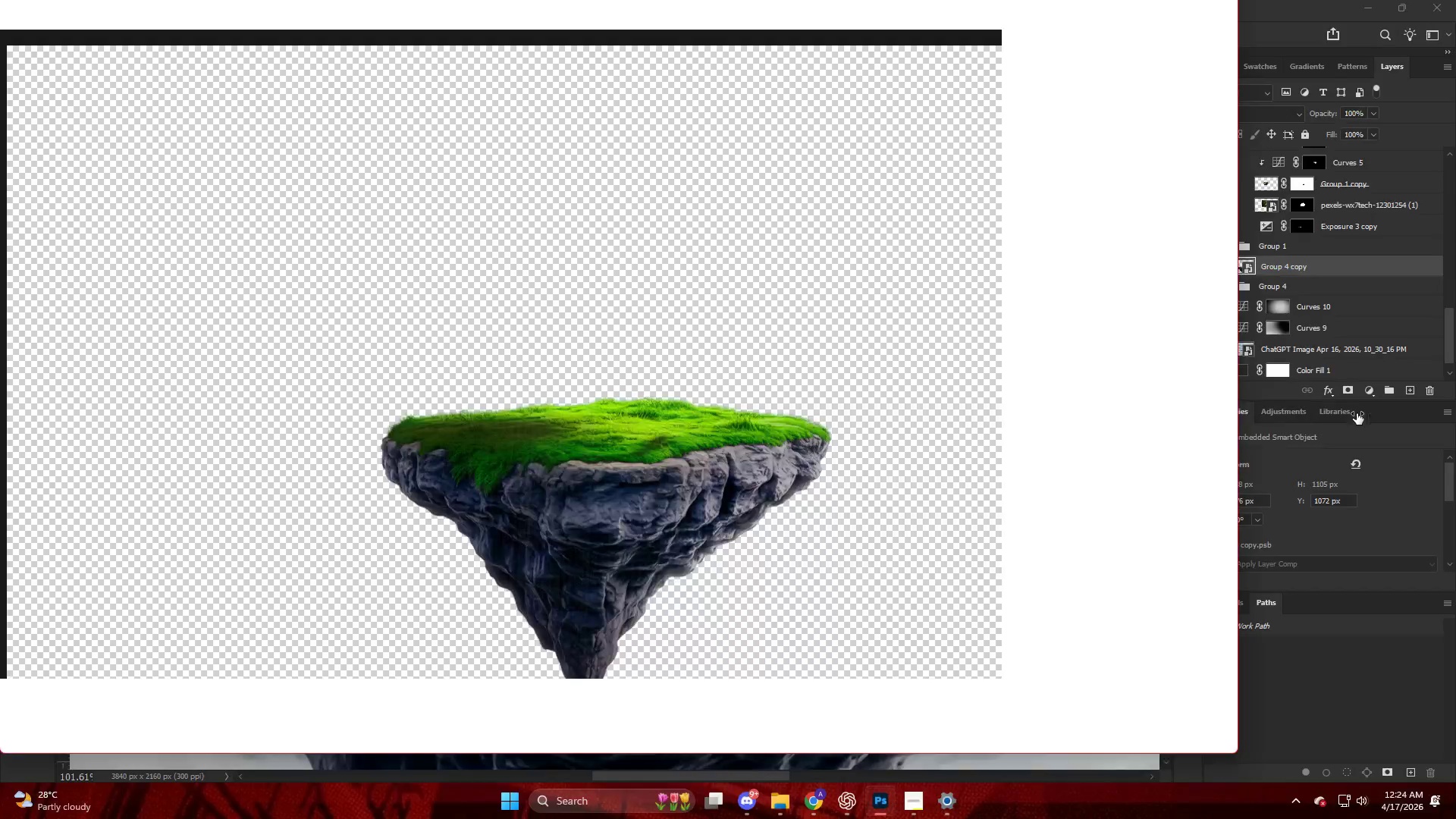 
key(NumpadEnter)
 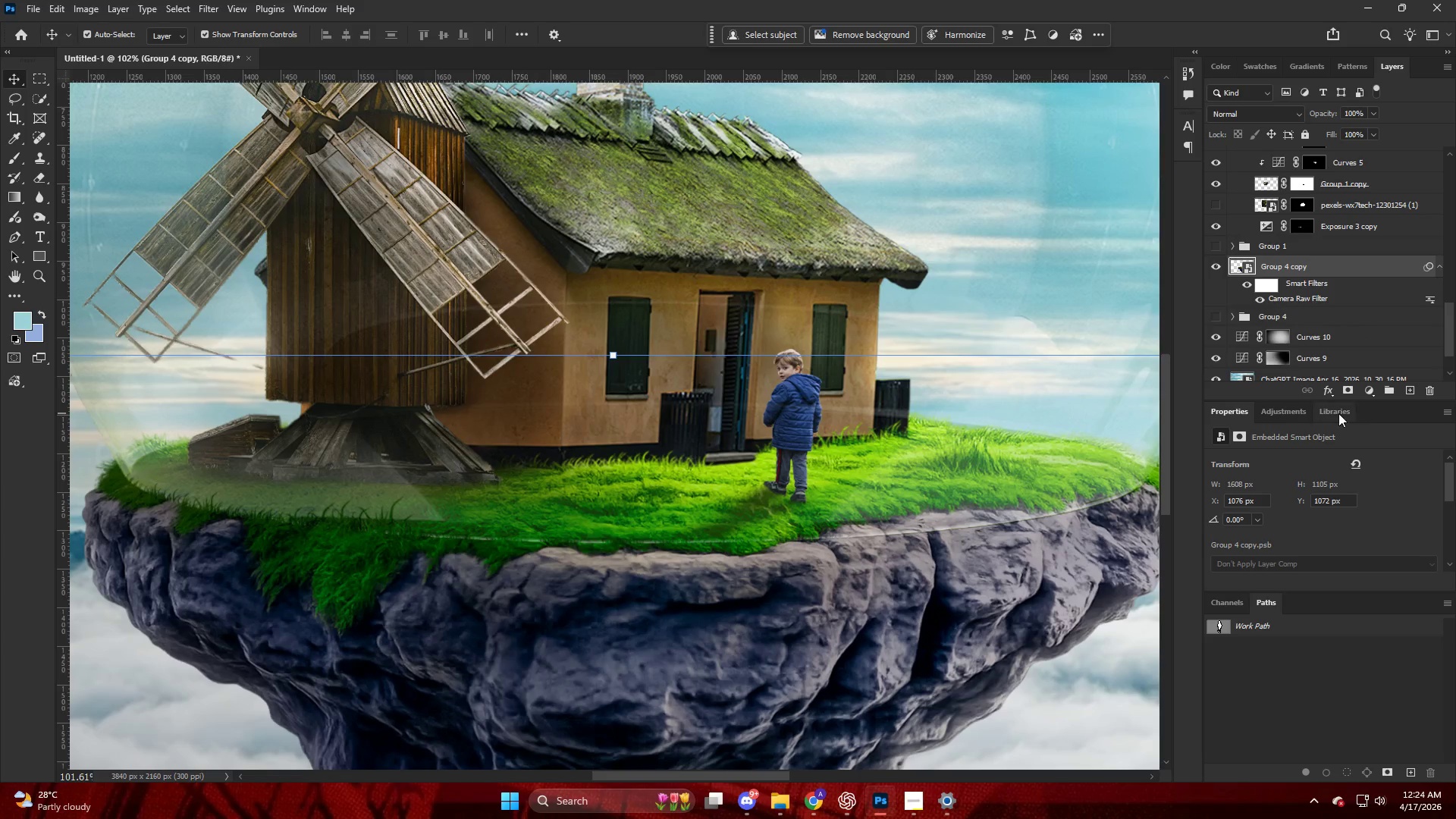 
hold_key(key=AltLeft, duration=0.36)
scroll: coordinate [707, 444], scroll_direction: down, amount: 9.0
 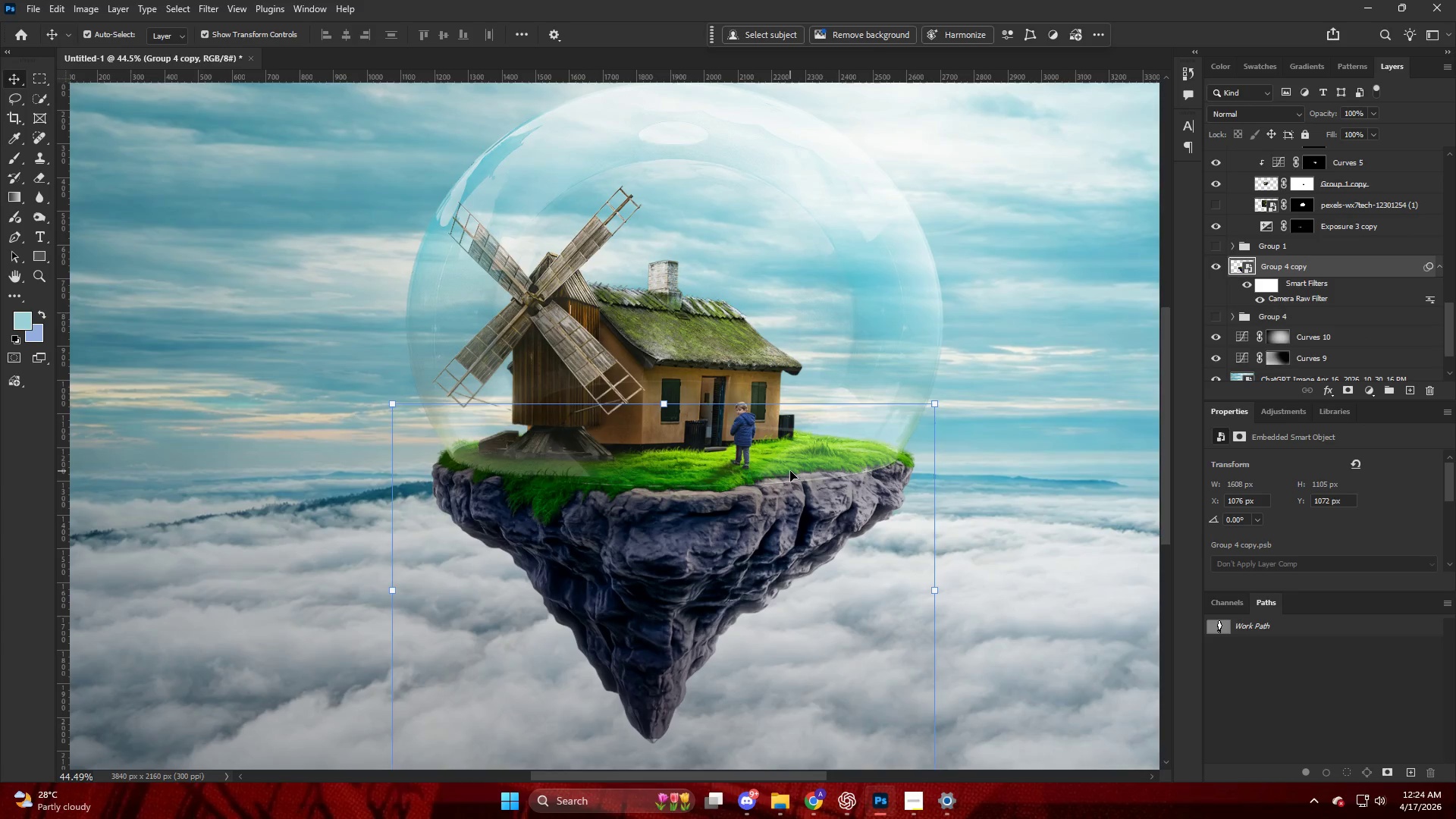 
scroll: coordinate [703, 482], scroll_direction: up, amount: 5.0
 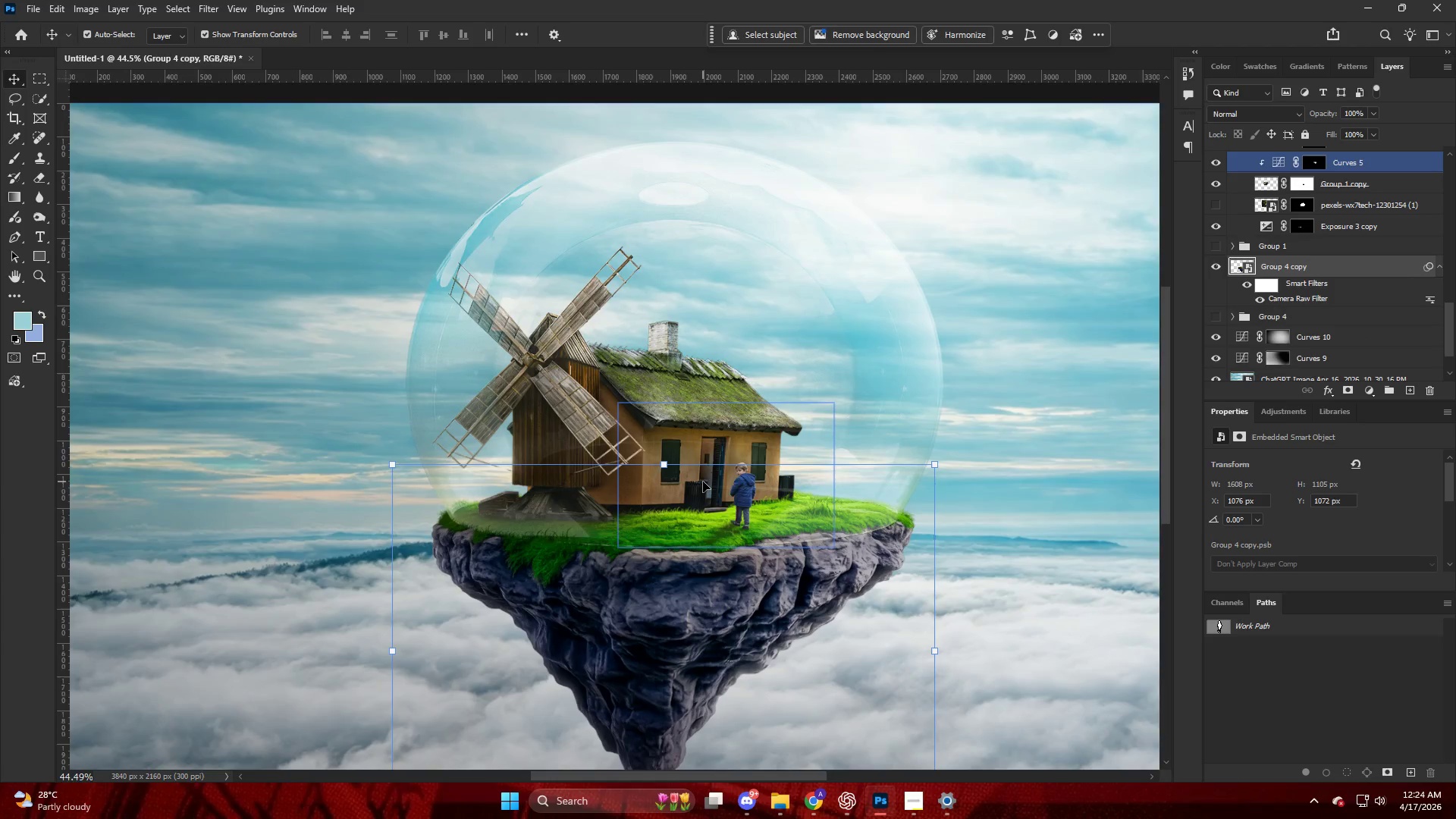 
key(Alt+AltLeft)
 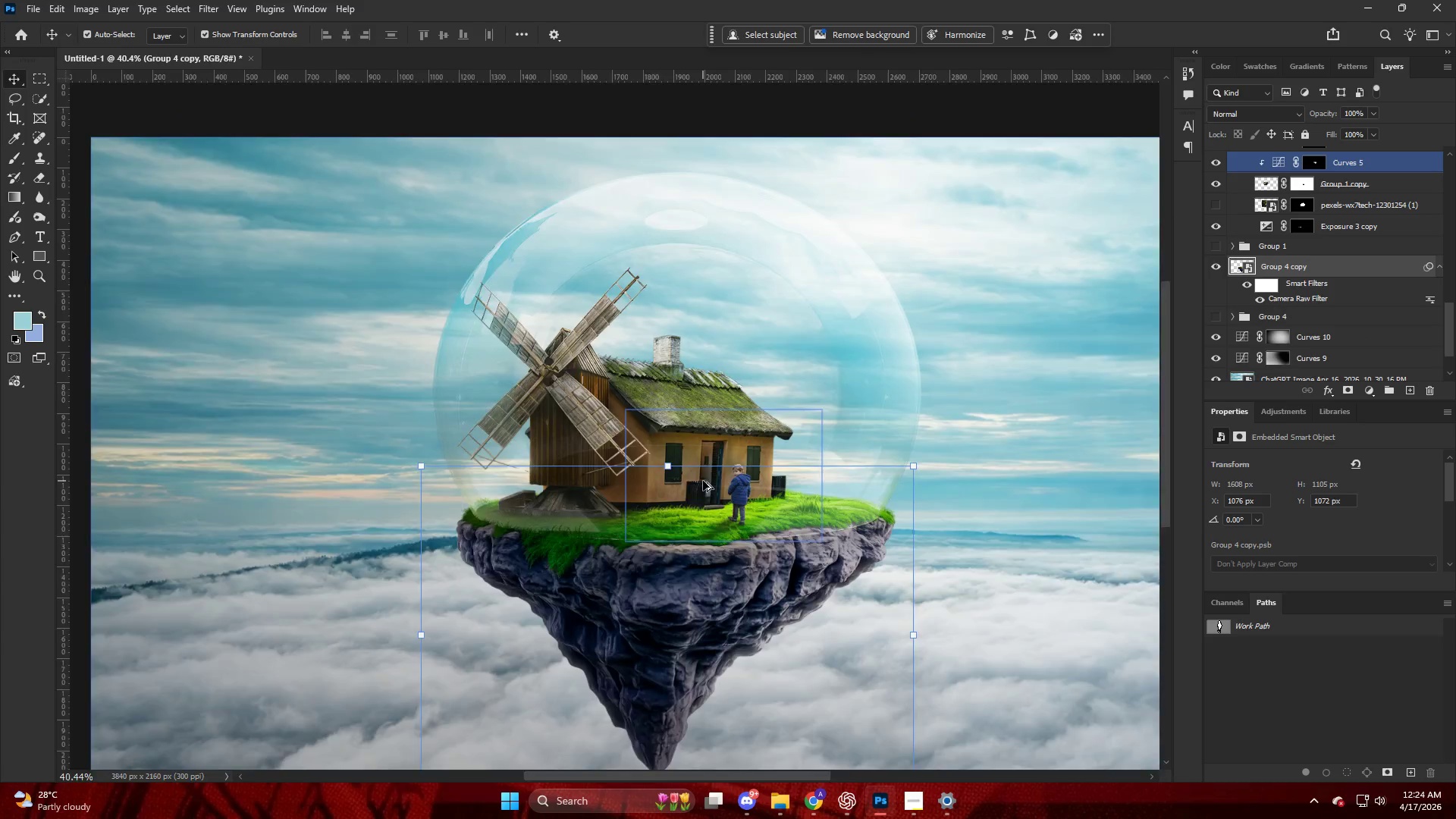 
hold_key(key=AltLeft, duration=0.77)
 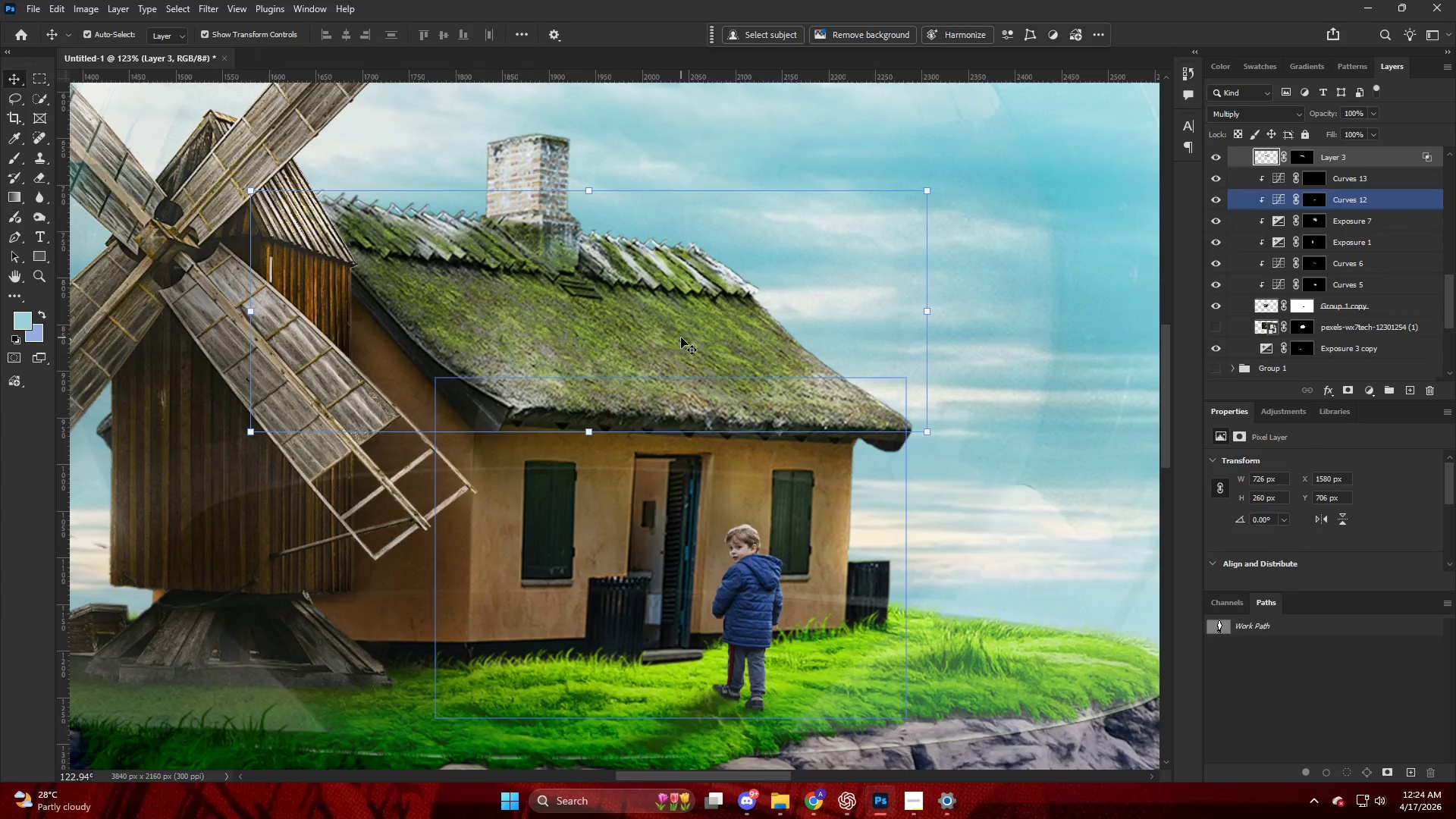 
scroll: coordinate [703, 481], scroll_direction: down, amount: 4.0
 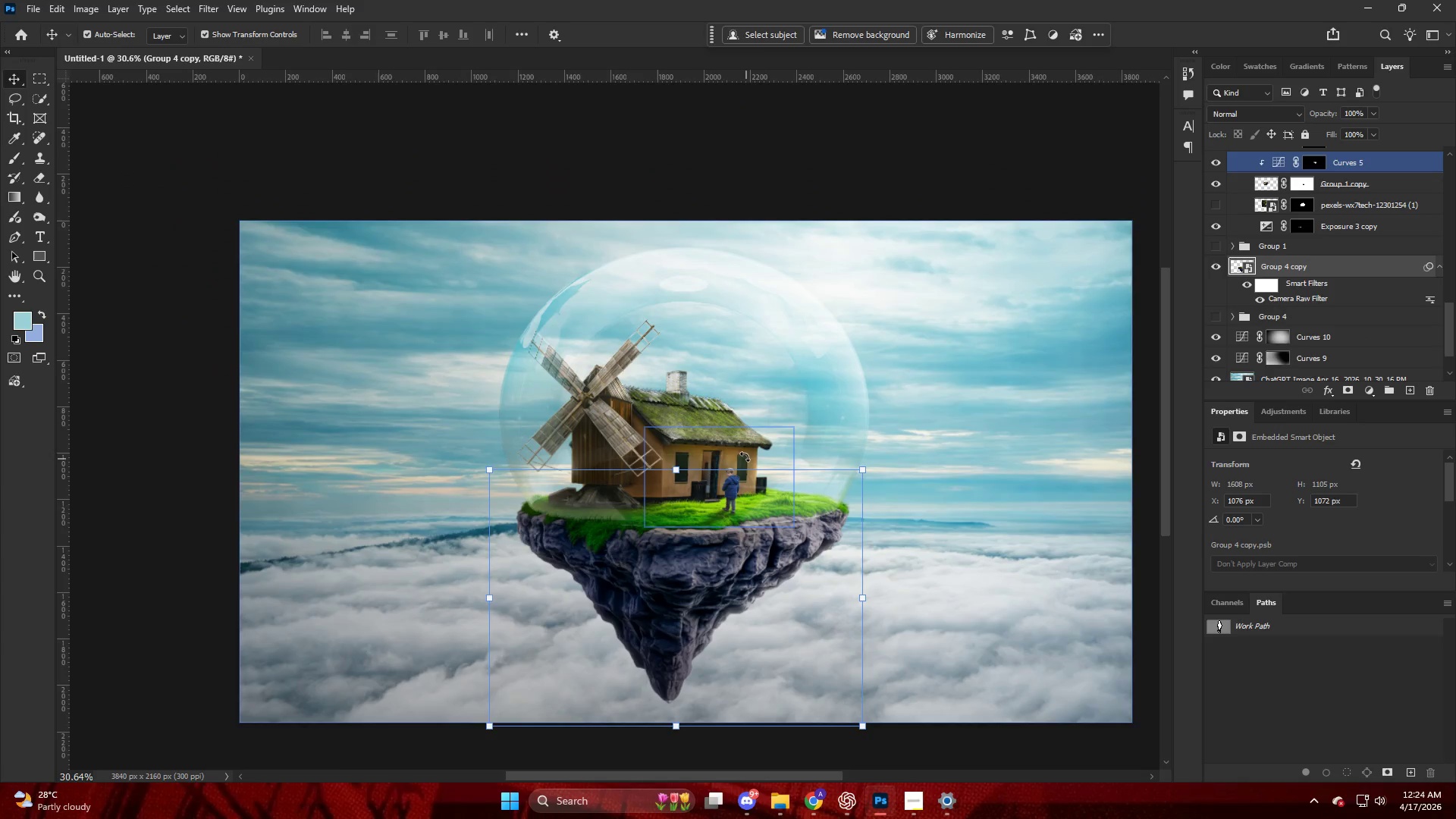 
key(V)
 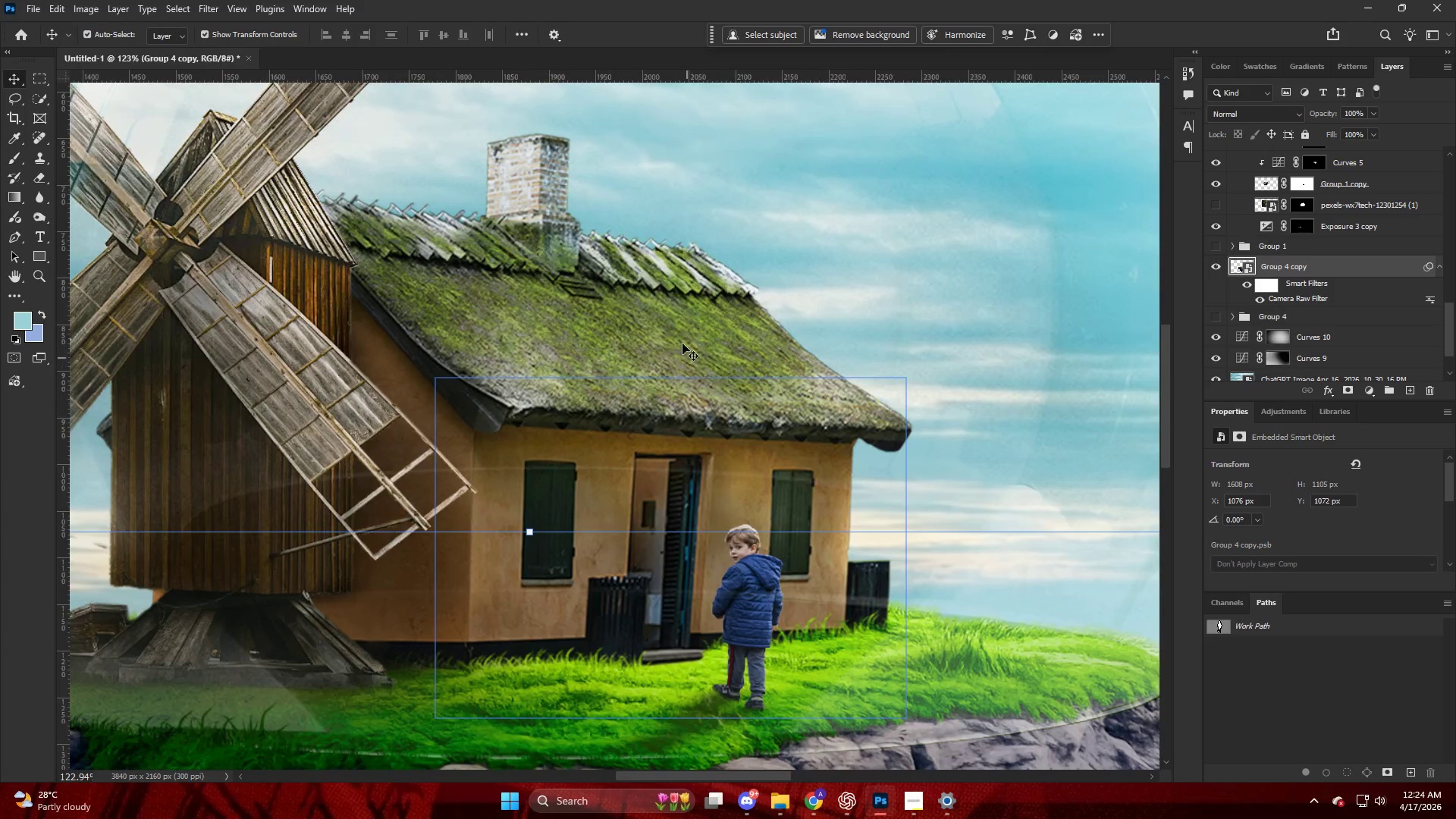 
left_click([681, 337])
 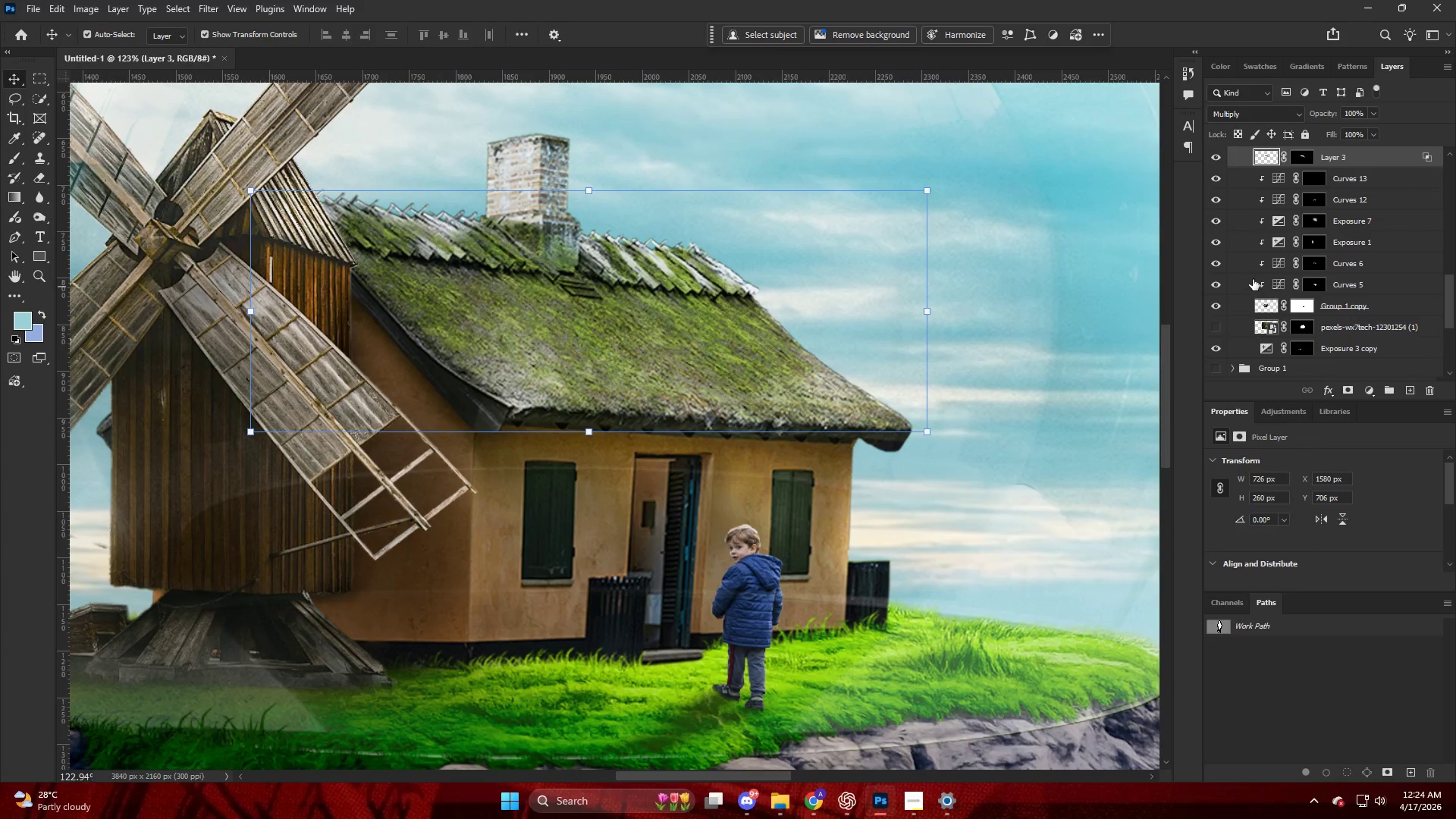 
scroll: coordinate [723, 449], scroll_direction: up, amount: 15.0
 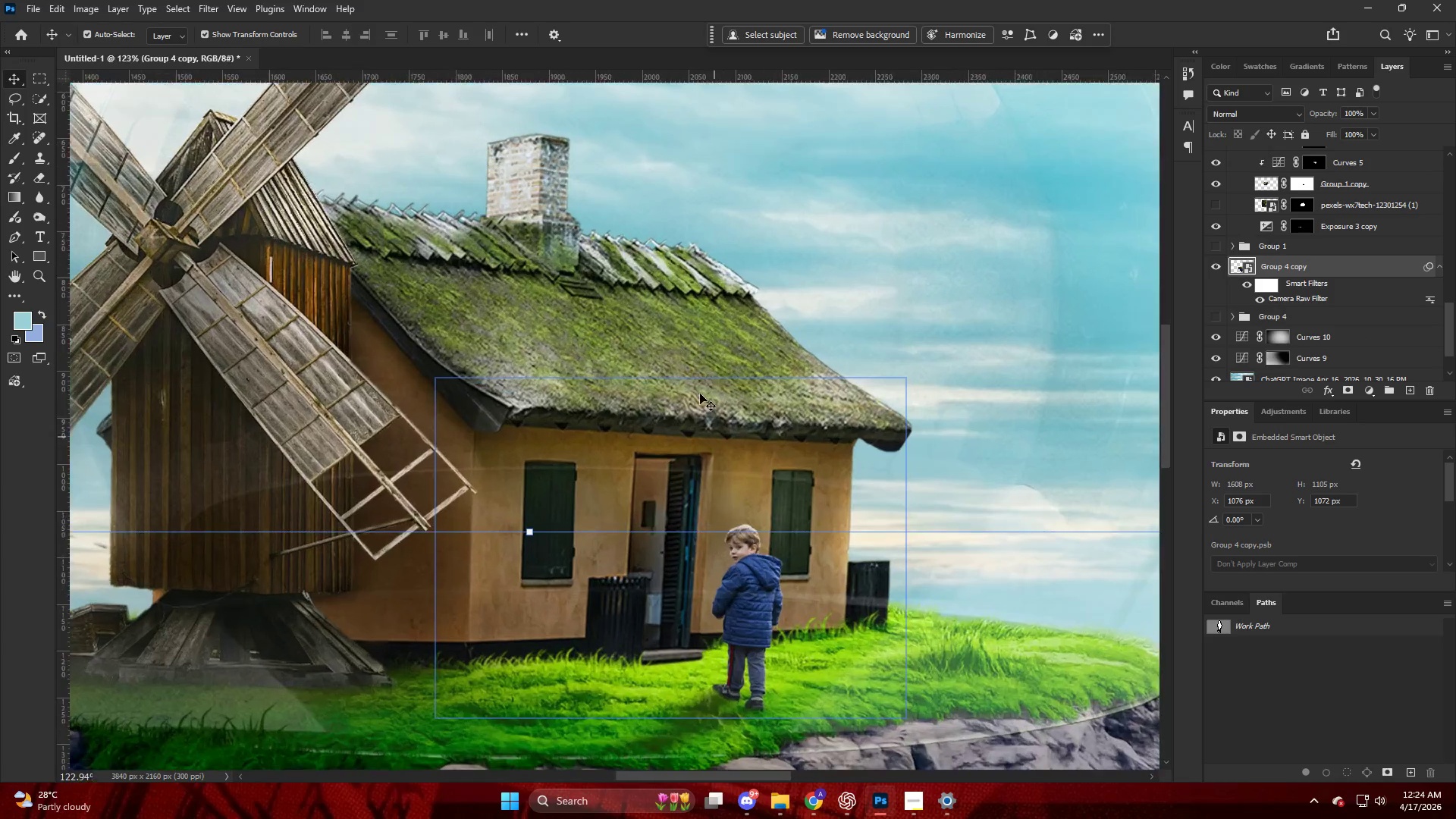 
key(V)
 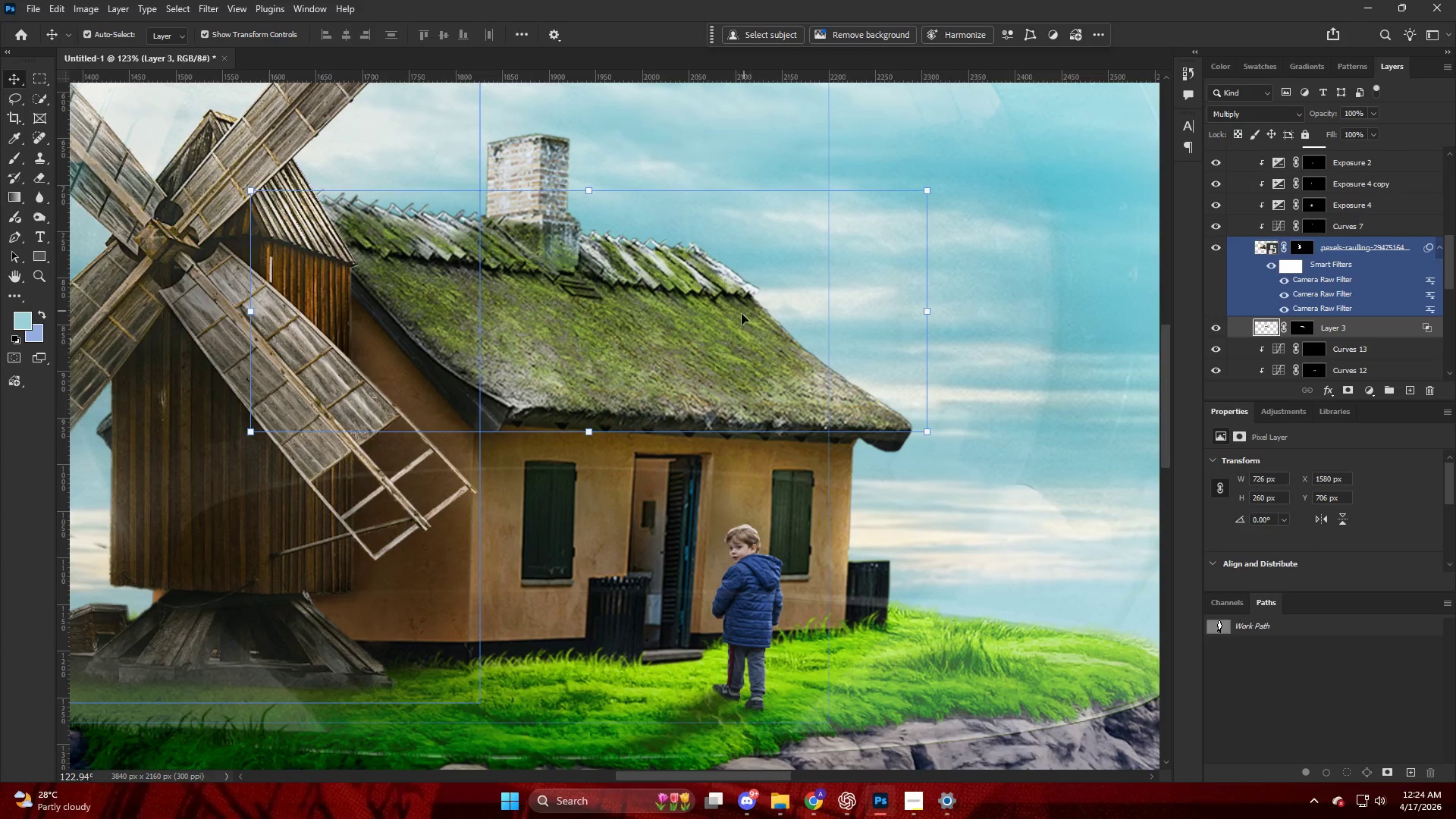 
scroll: coordinate [1323, 271], scroll_direction: up, amount: 9.0
 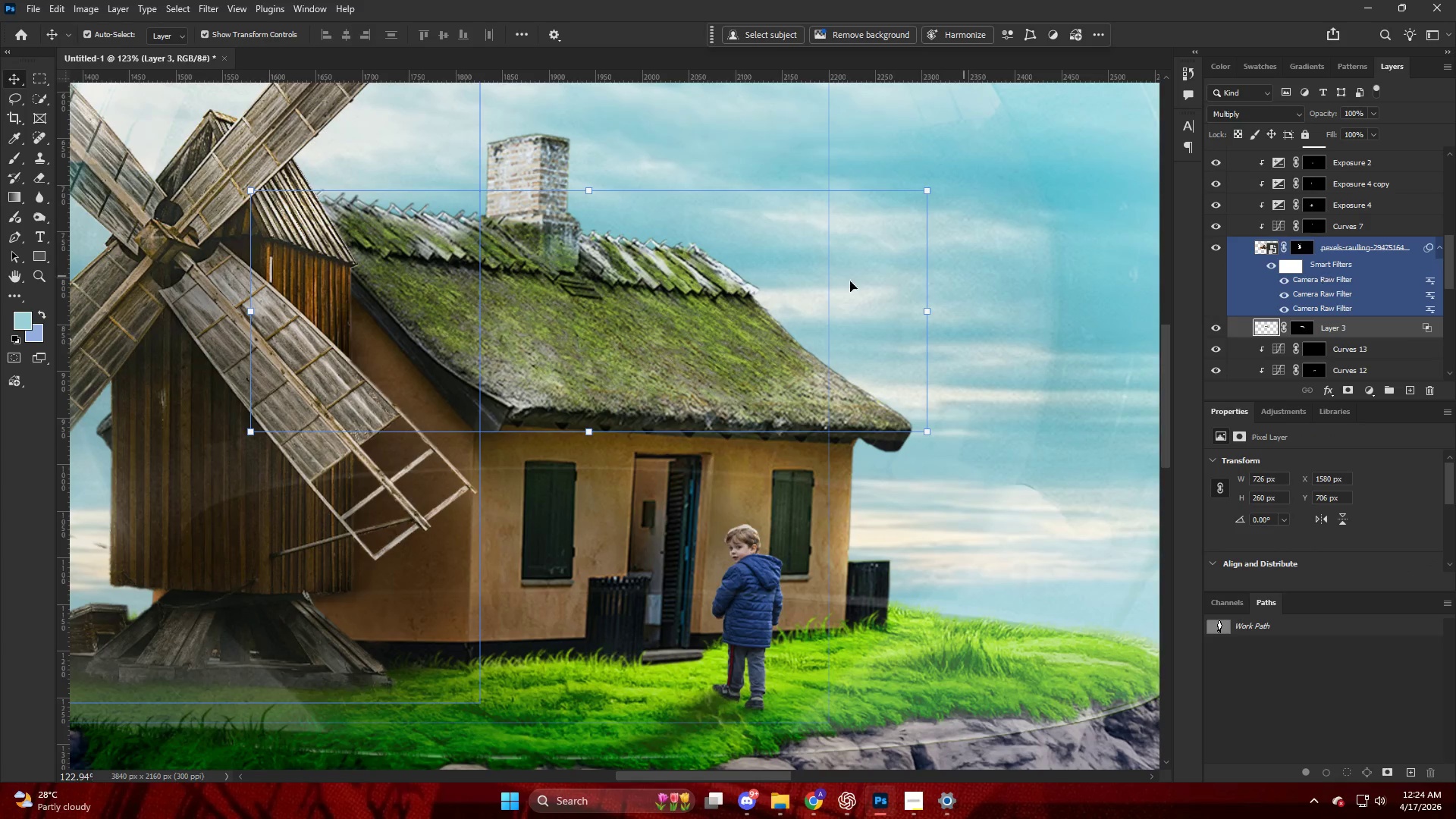 
left_click([742, 321])
 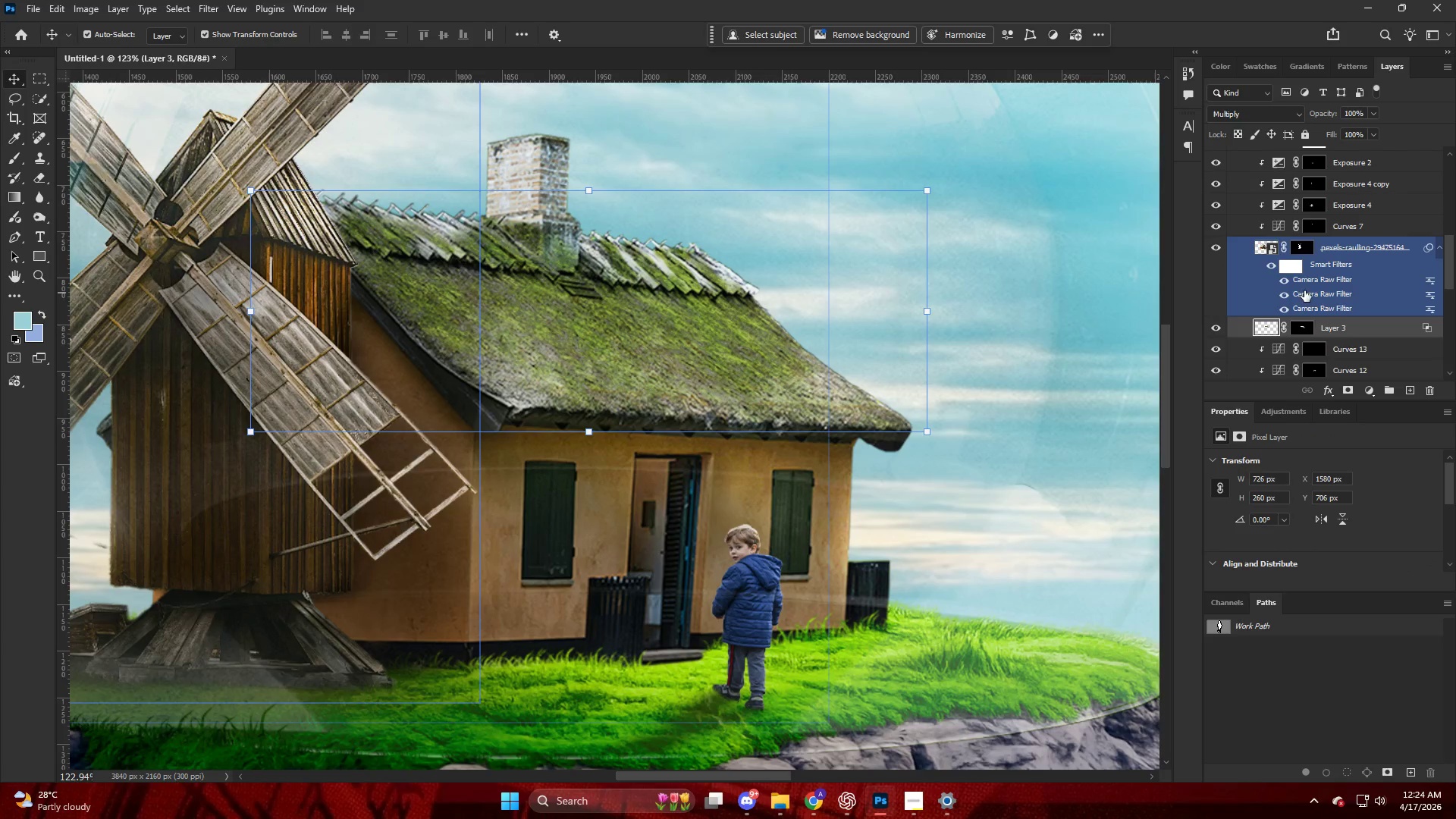 
hold_key(key=AltLeft, duration=1.08)
 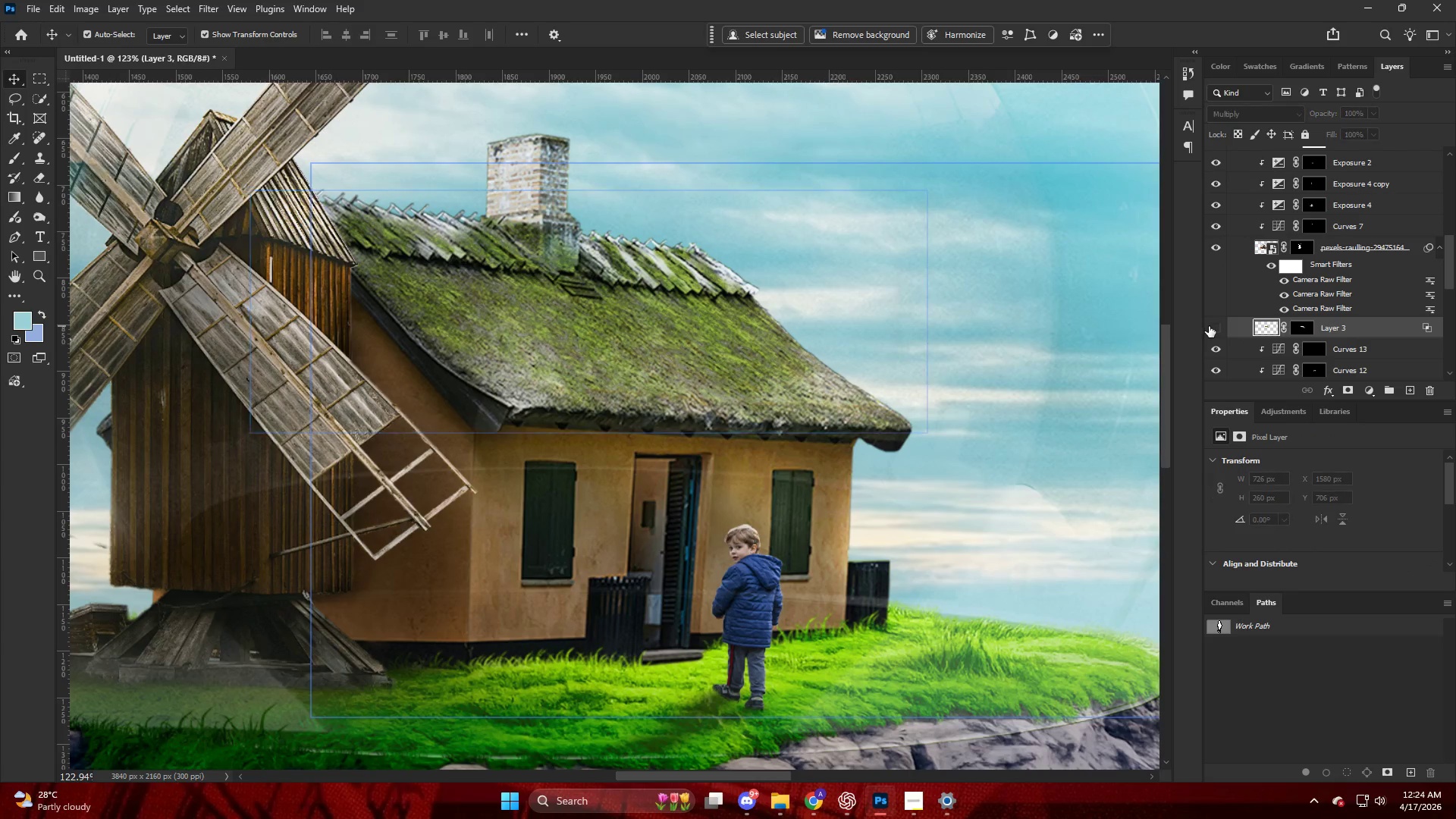 
double_click([1209, 326])
 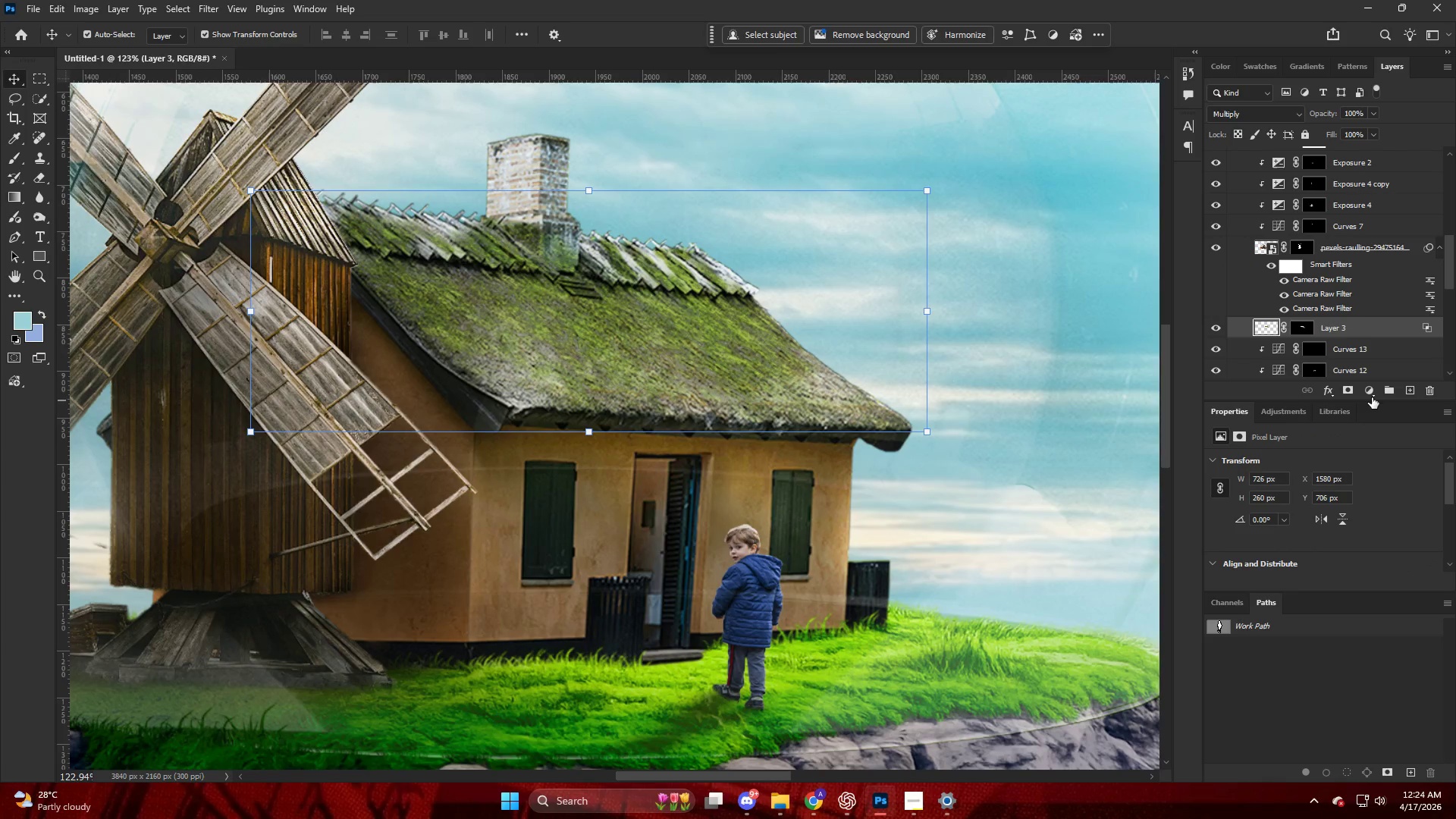 
left_click([1370, 388])
 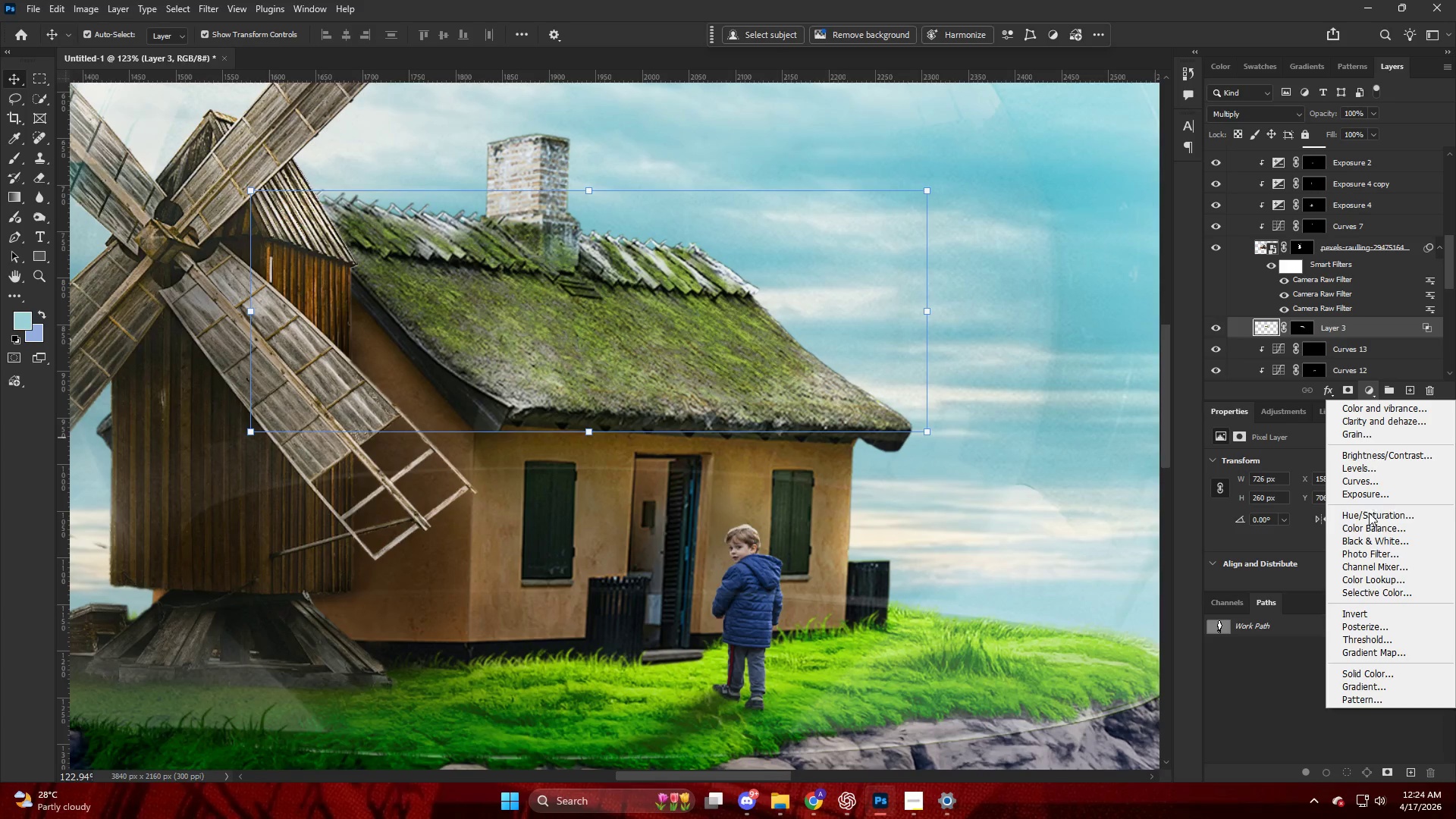 
left_click([1372, 527])
 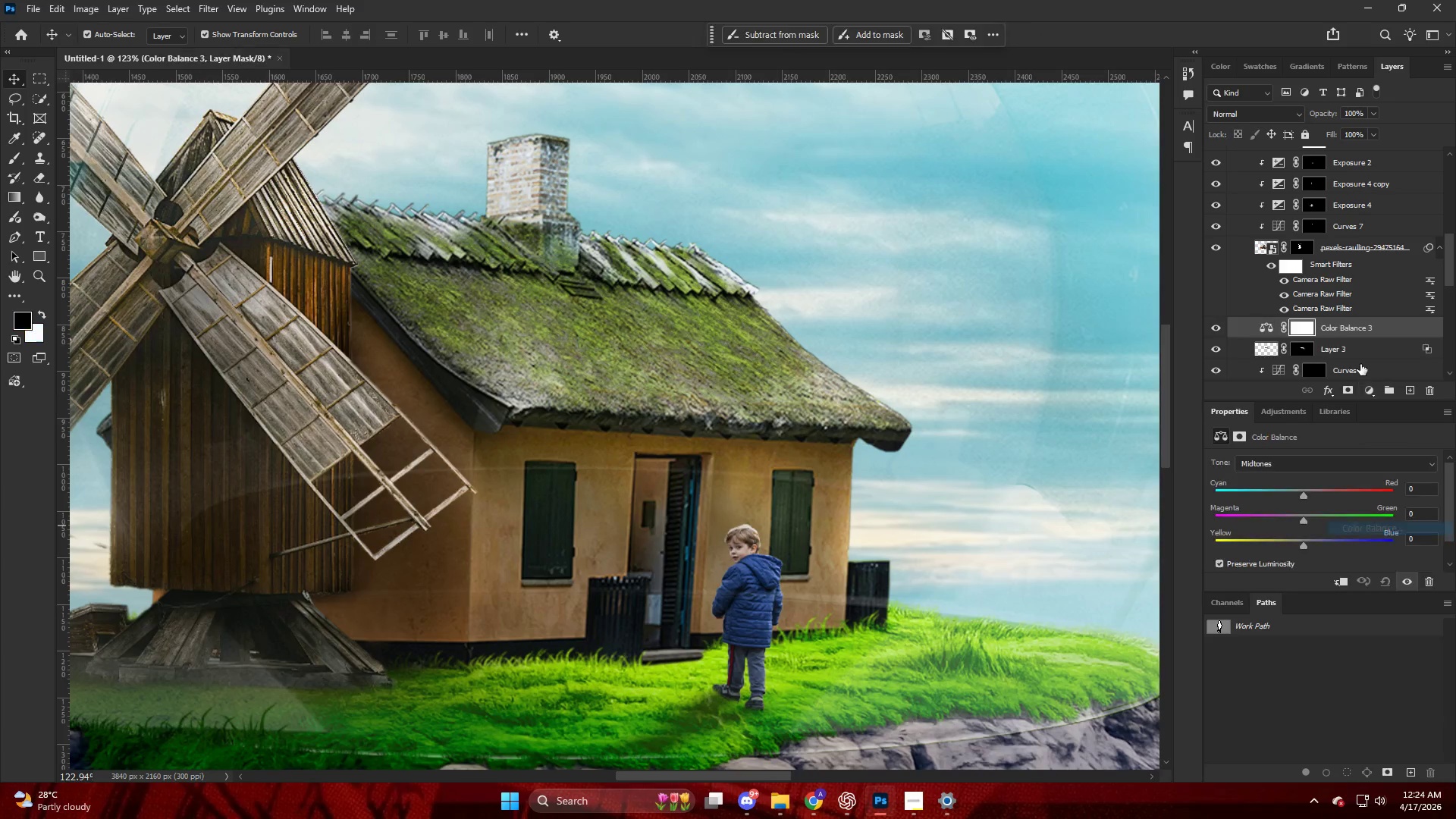 
hold_key(key=AltLeft, duration=0.95)
left_click([1360, 340])
 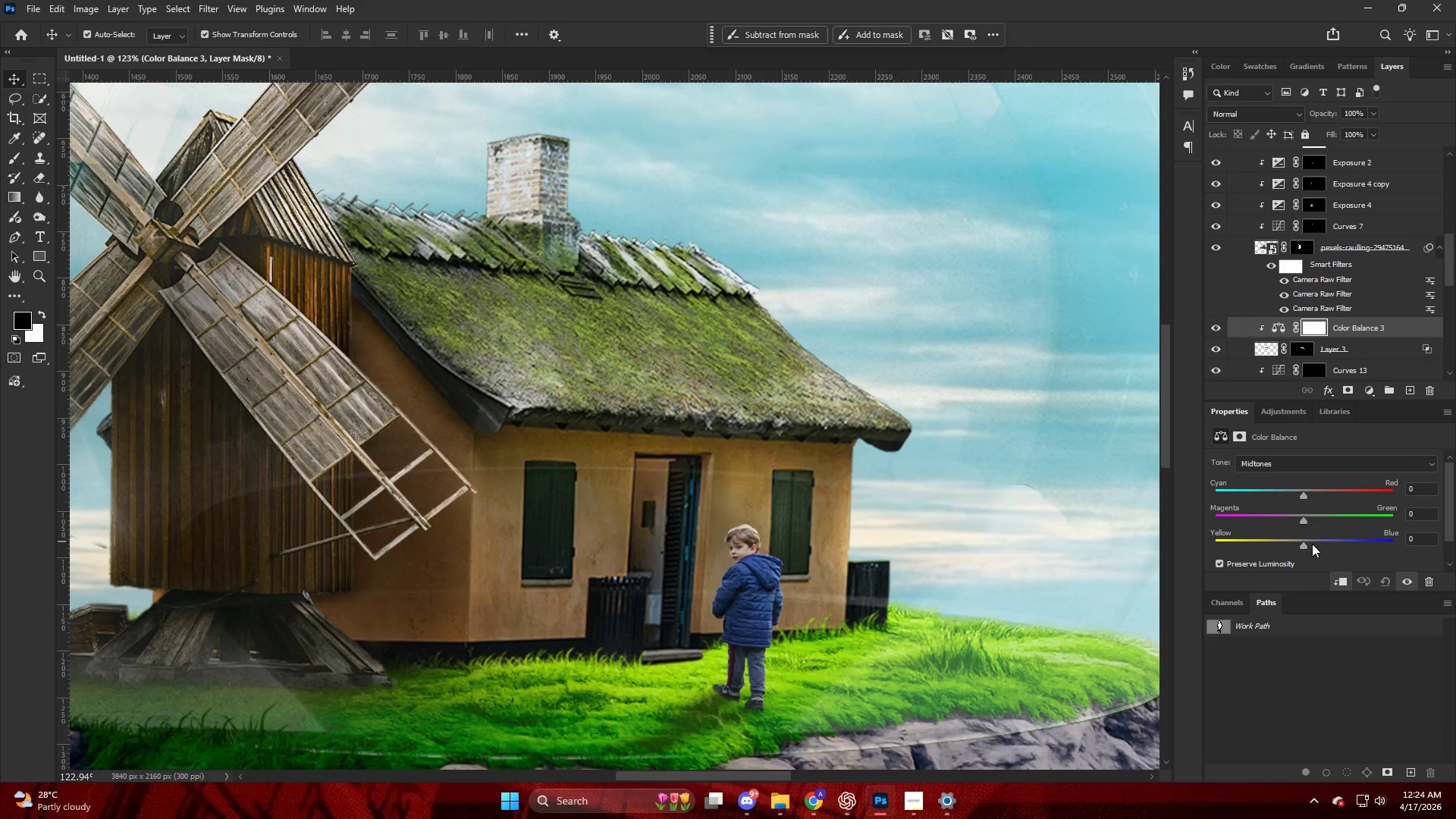 
left_click_drag(start_coordinate=[1302, 539], to_coordinate=[1266, 538])
 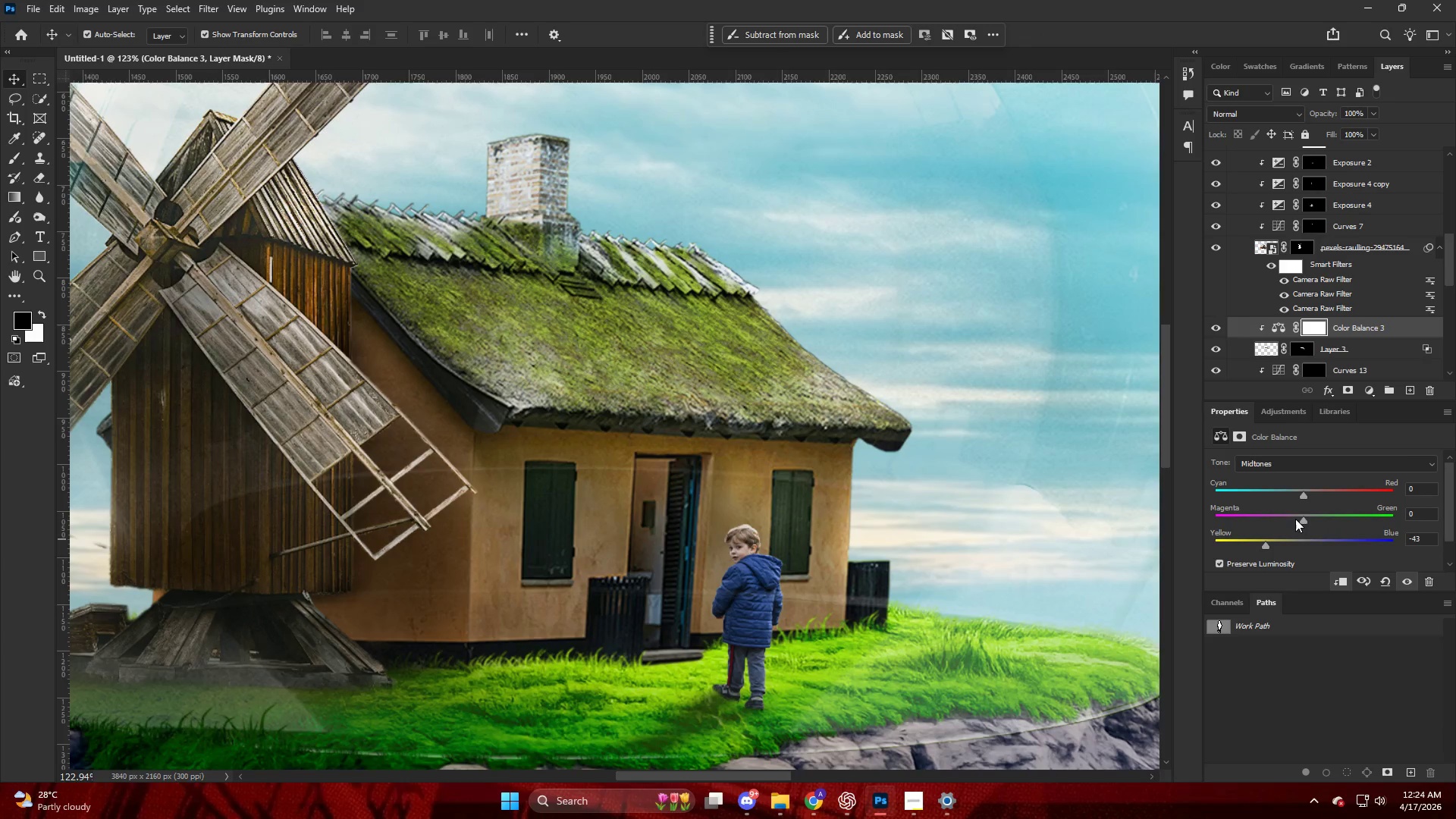 
left_click_drag(start_coordinate=[1301, 517], to_coordinate=[1332, 524])
 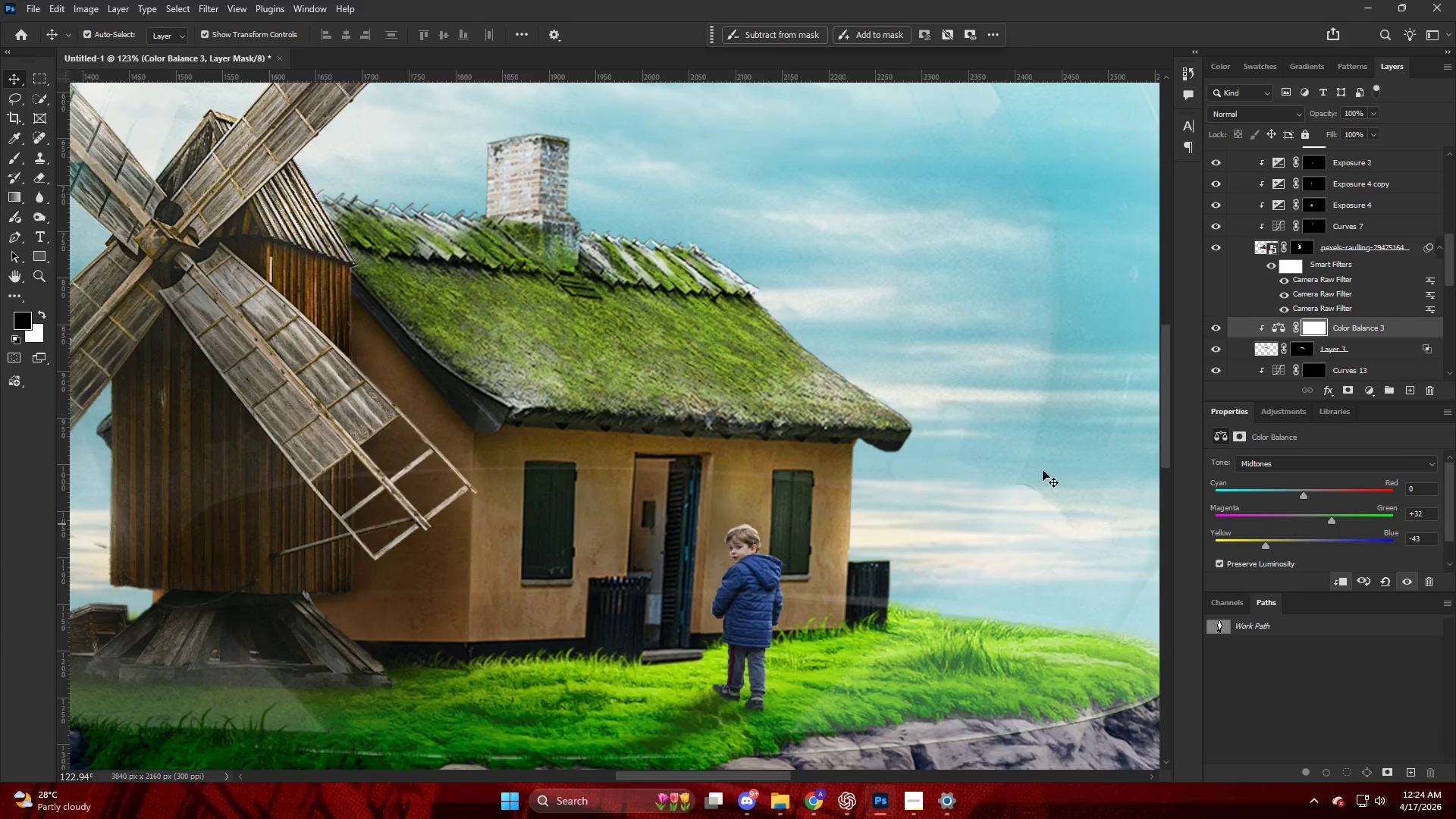 
hold_key(key=AltLeft, duration=0.31)
scroll: coordinate [680, 368], scroll_direction: down, amount: 6.0
 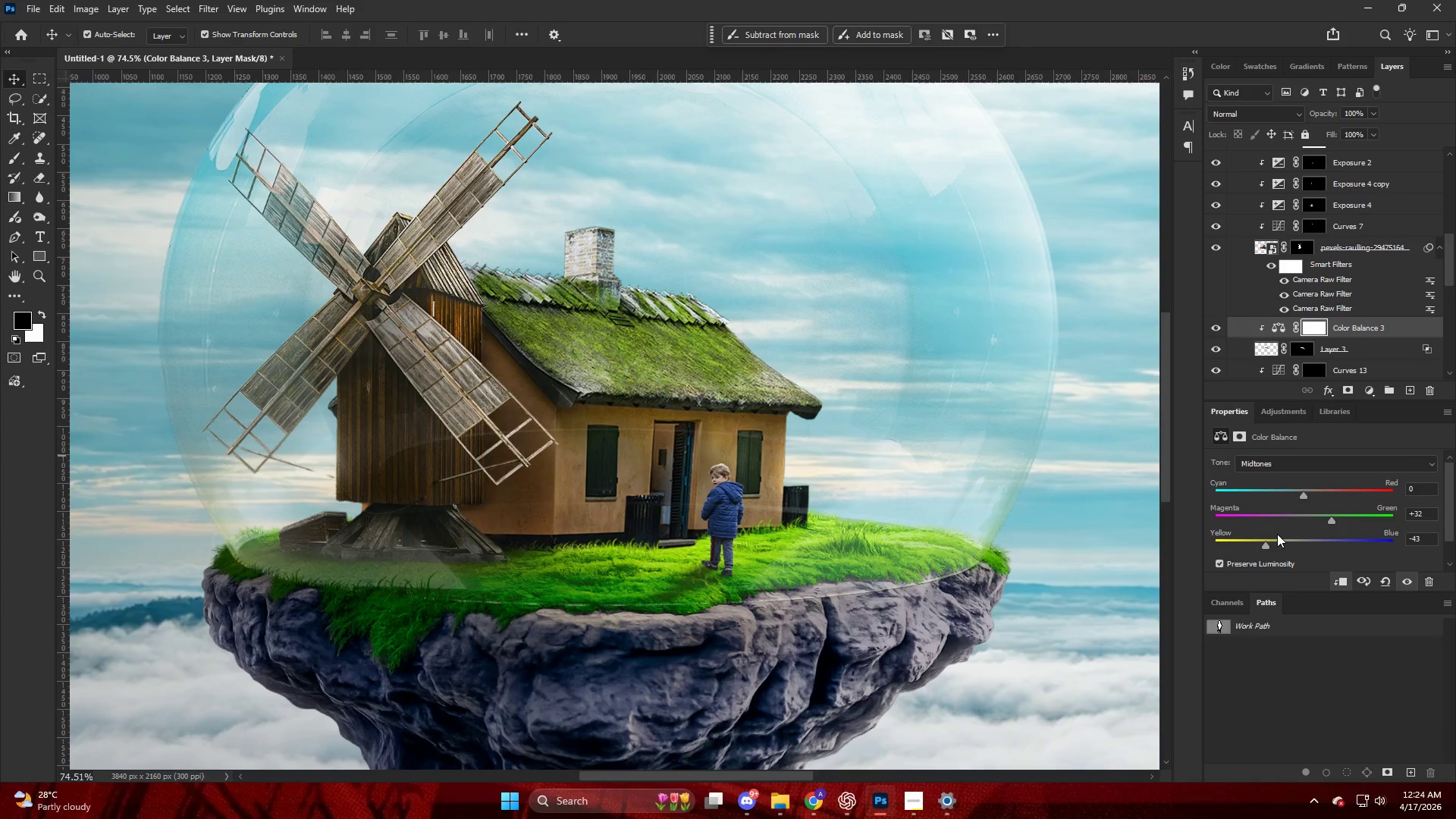 
left_click_drag(start_coordinate=[1259, 541], to_coordinate=[1244, 544])
 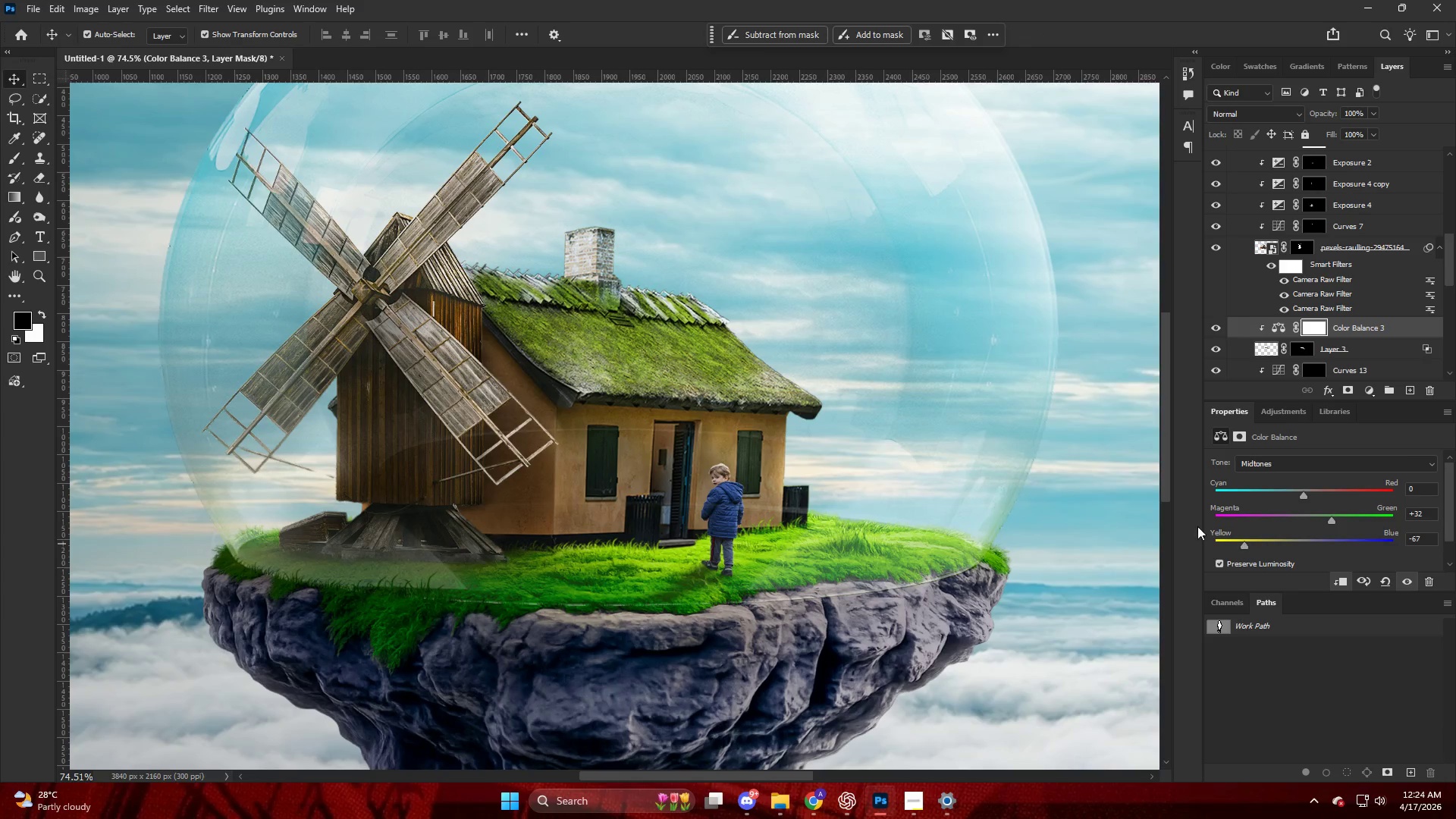 
key(Alt+AltLeft)
 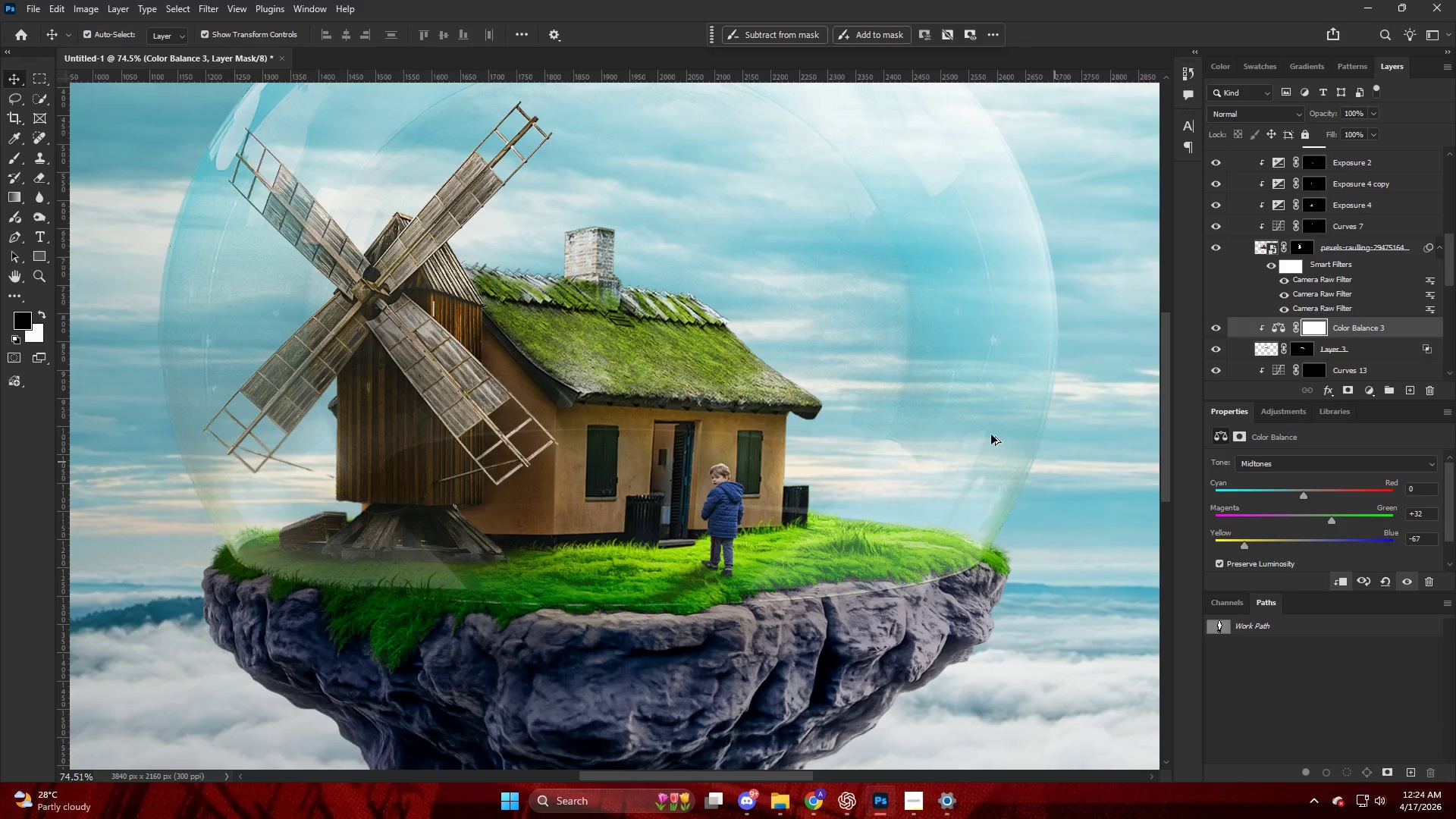 
scroll: coordinate [814, 369], scroll_direction: down, amount: 5.0
 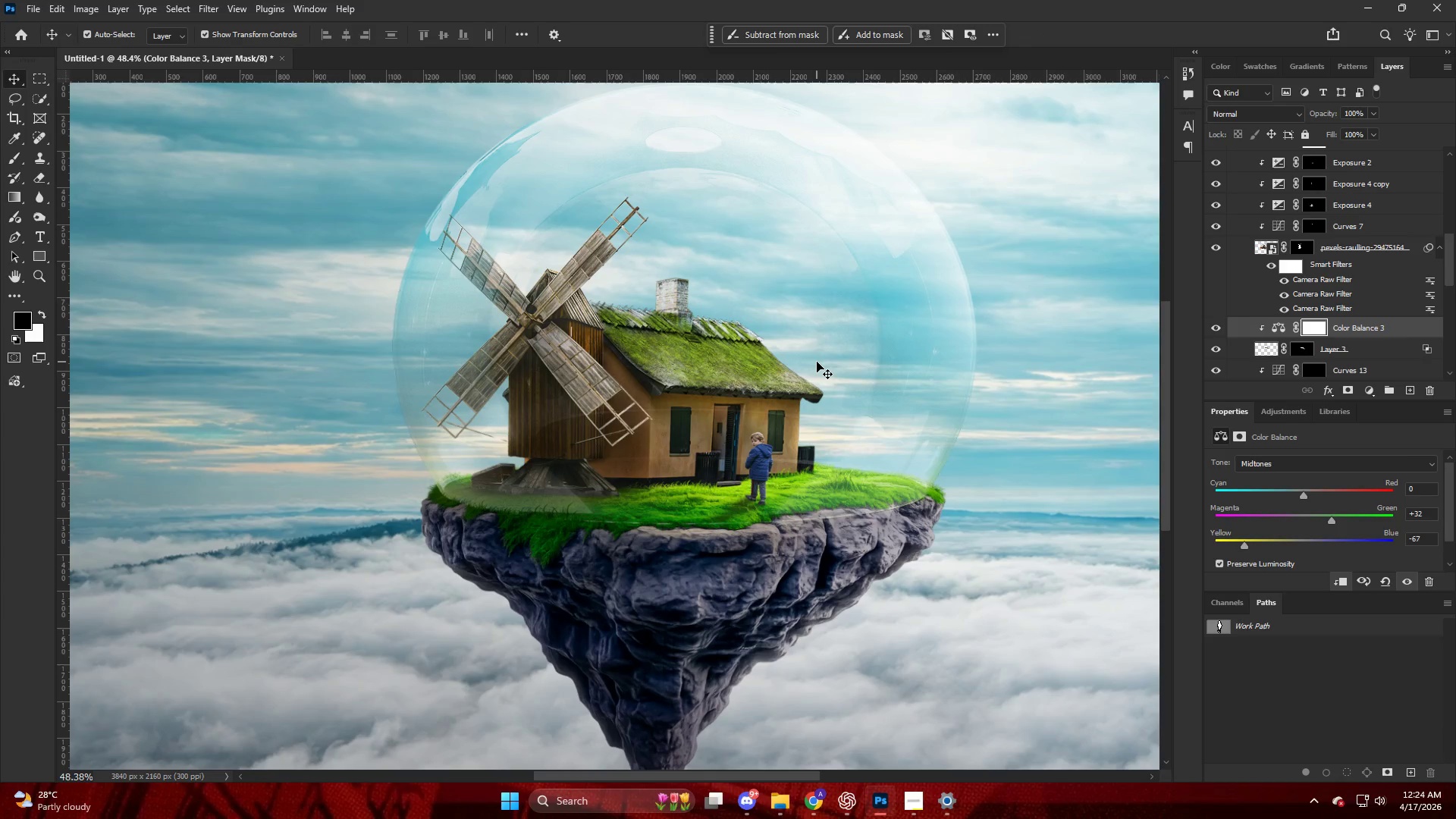 
wait(5.07)
 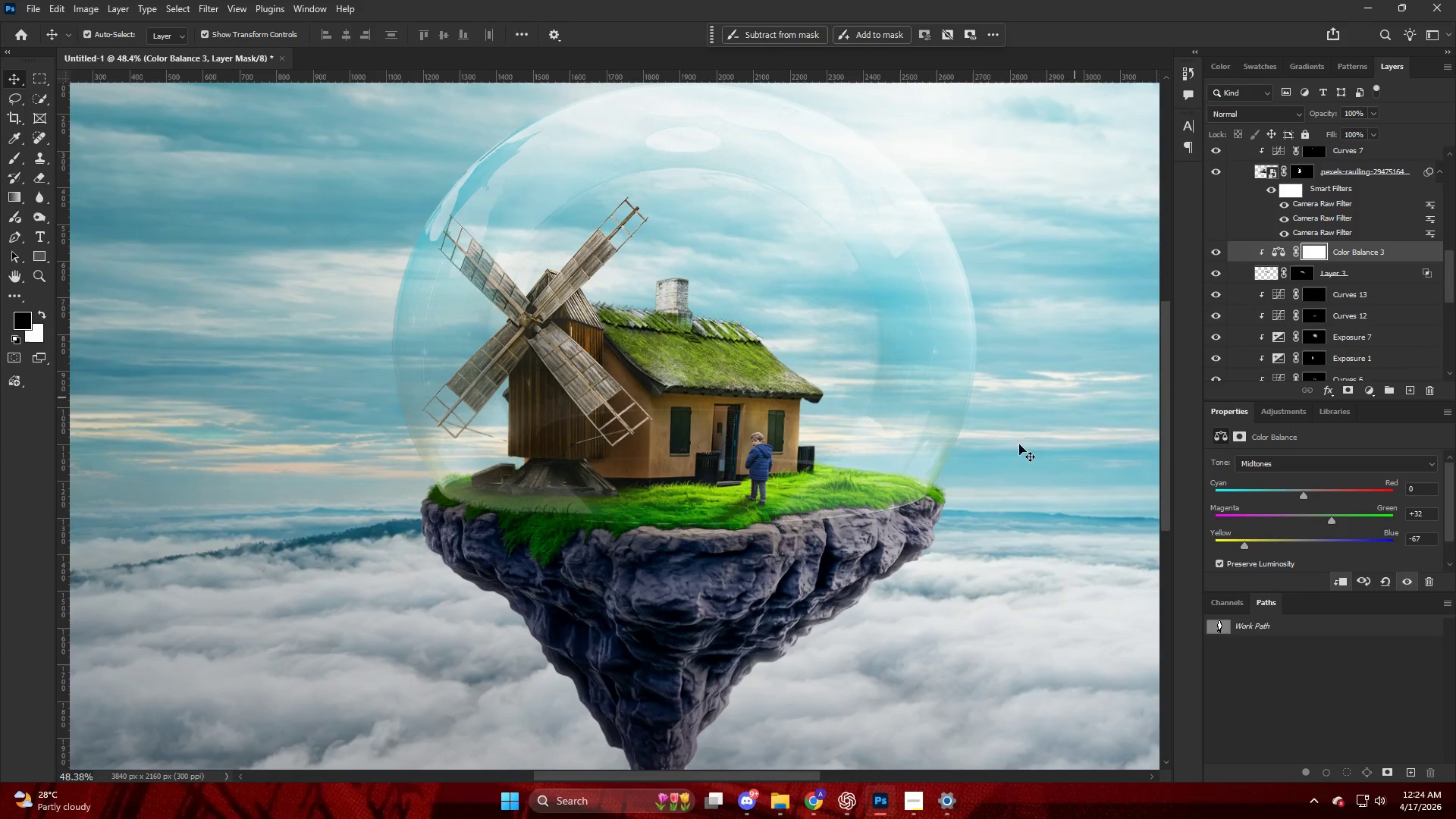 
key(V)
 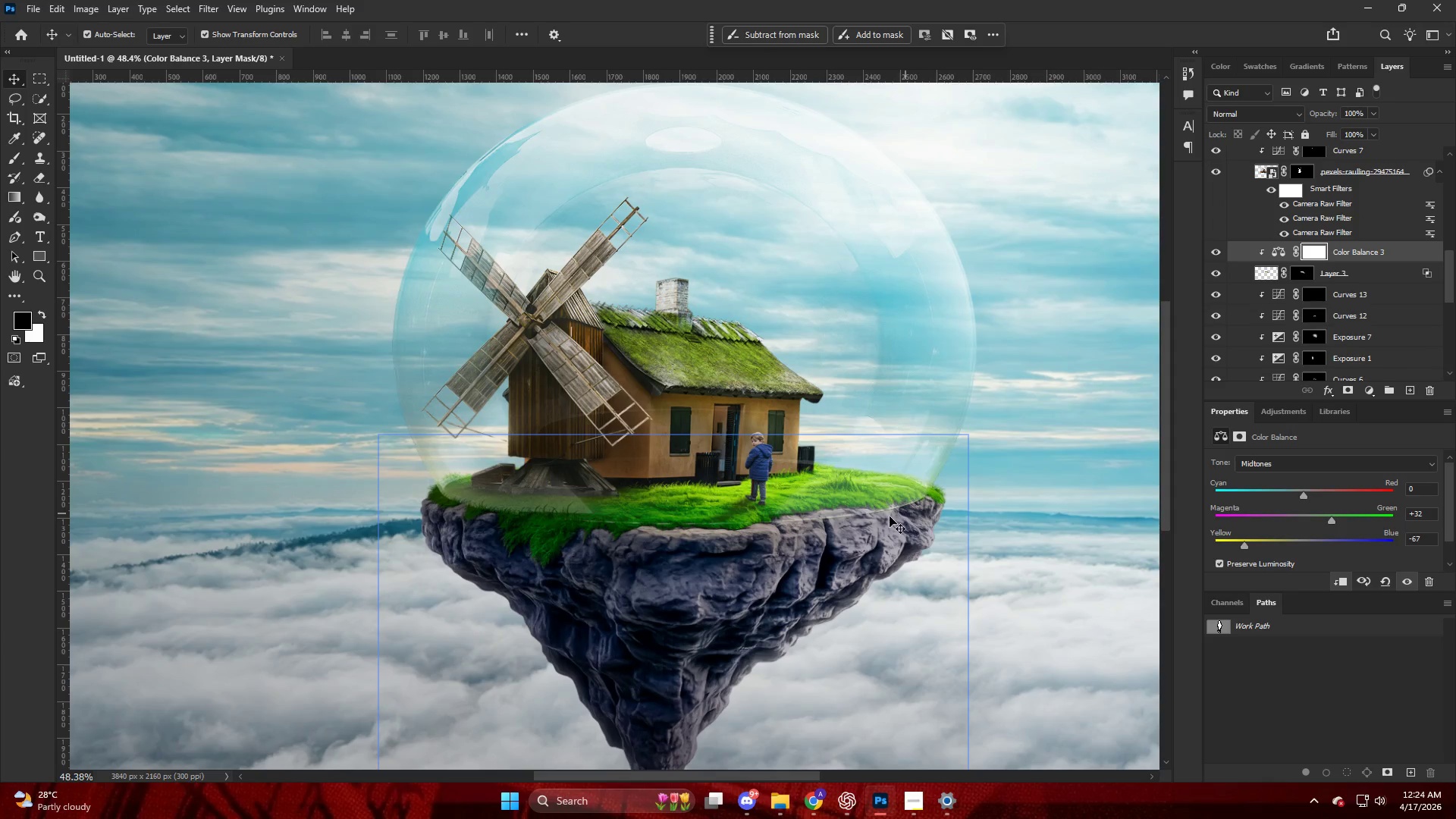 
scroll: coordinate [1248, 293], scroll_direction: down, amount: 5.0
 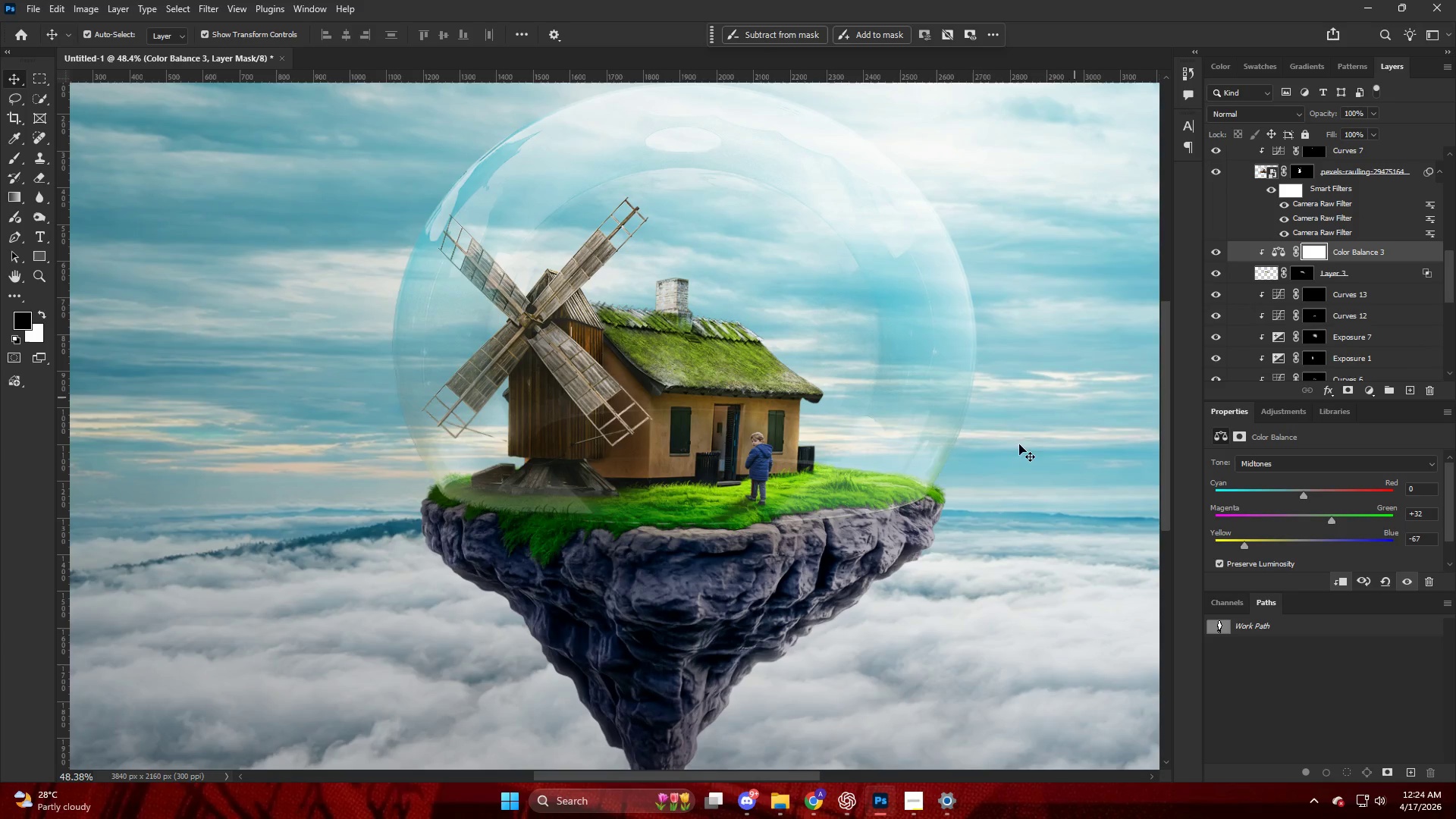 
left_click([889, 516])
 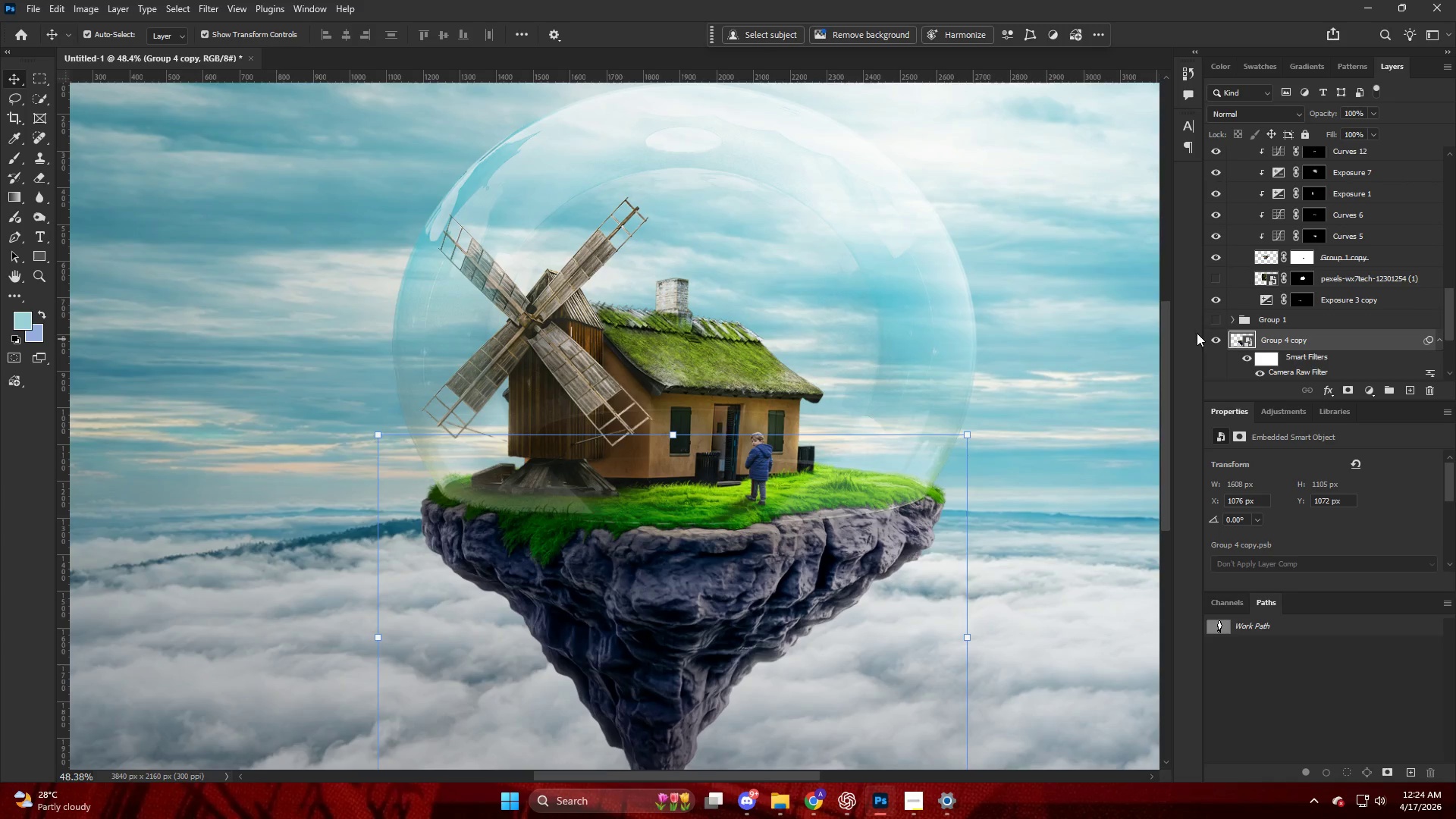 
hold_key(key=AltLeft, duration=0.55)
 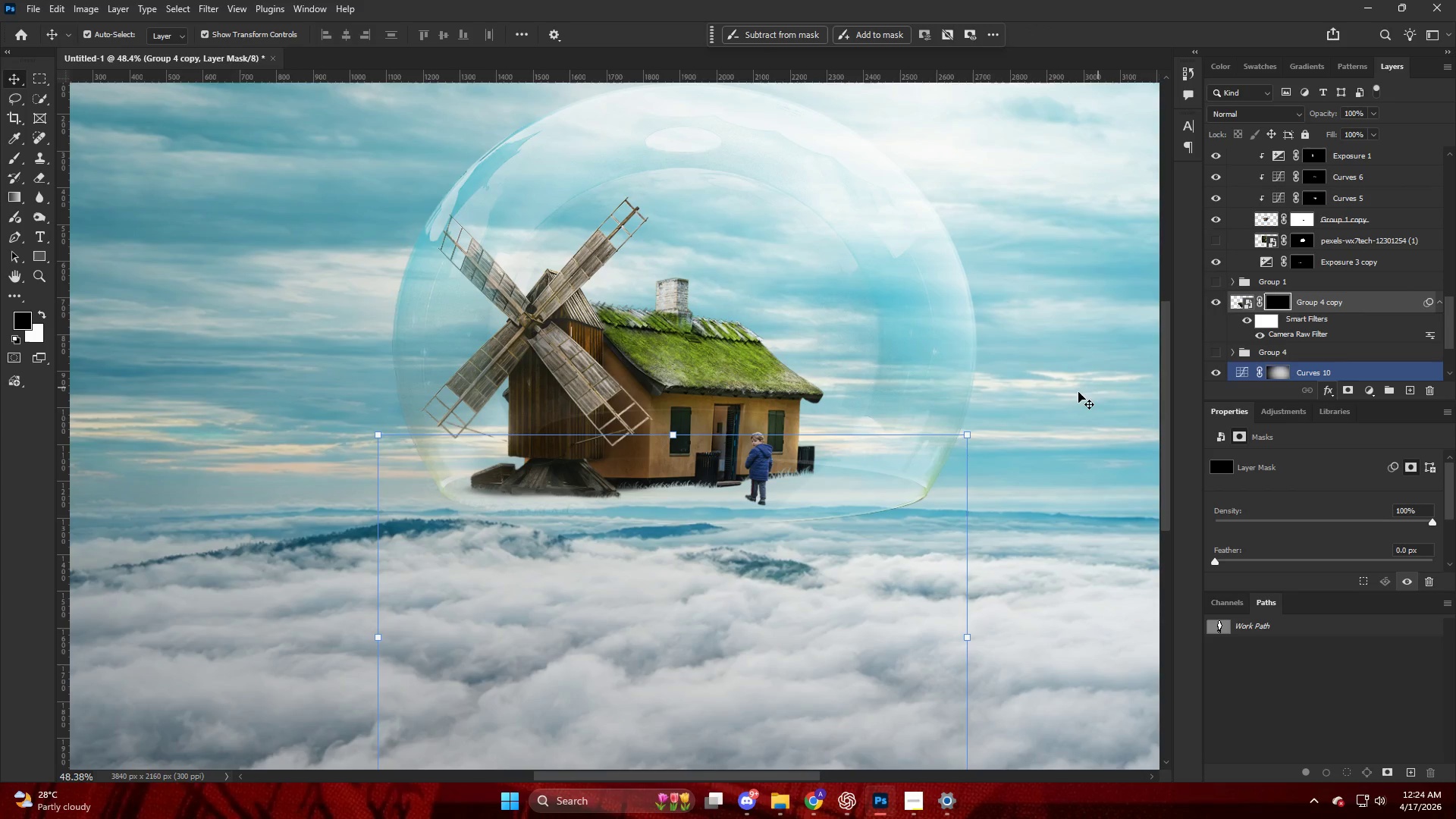 
scroll: coordinate [1216, 333], scroll_direction: down, amount: 2.0
 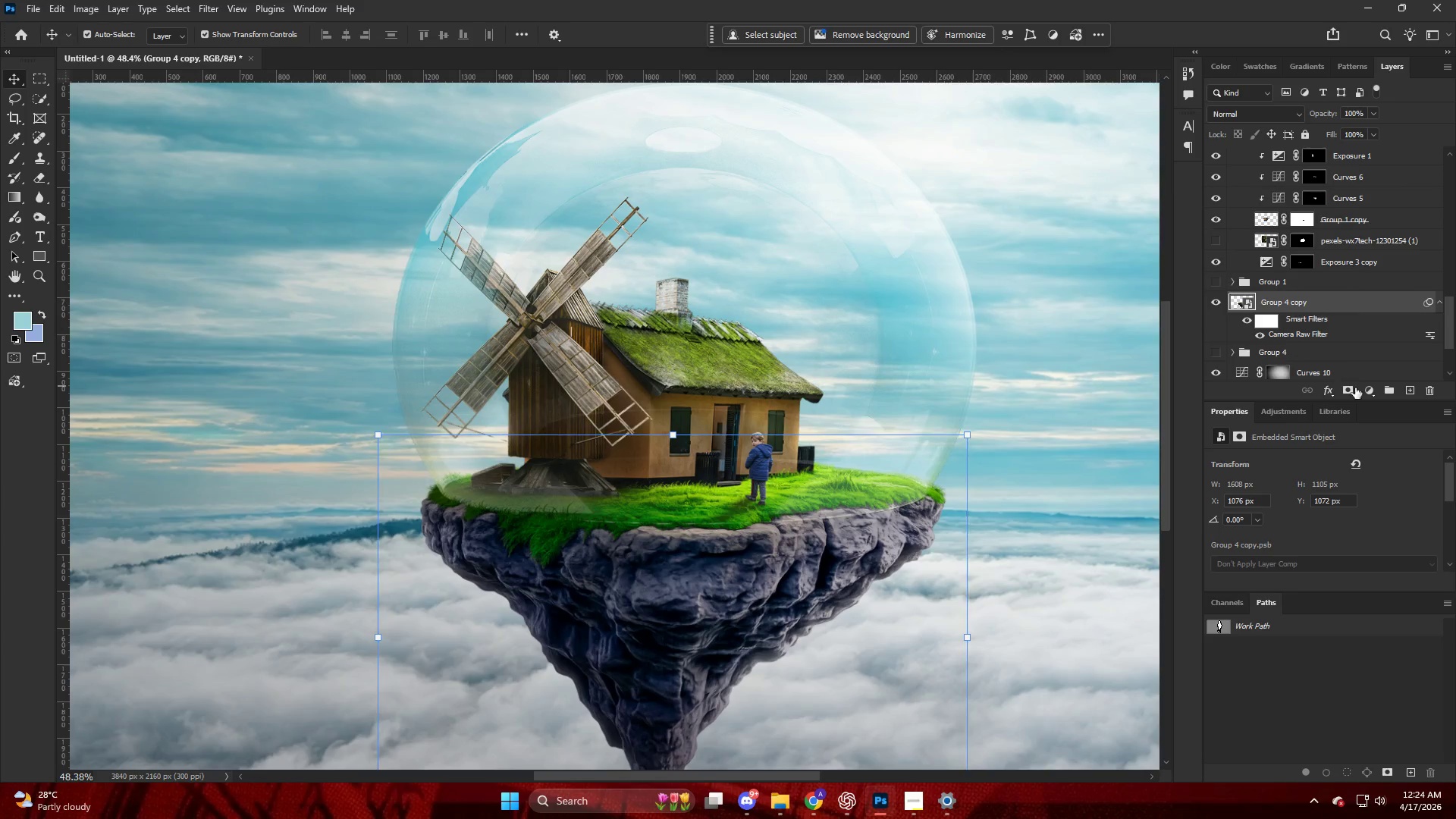 
left_click([1351, 394])
 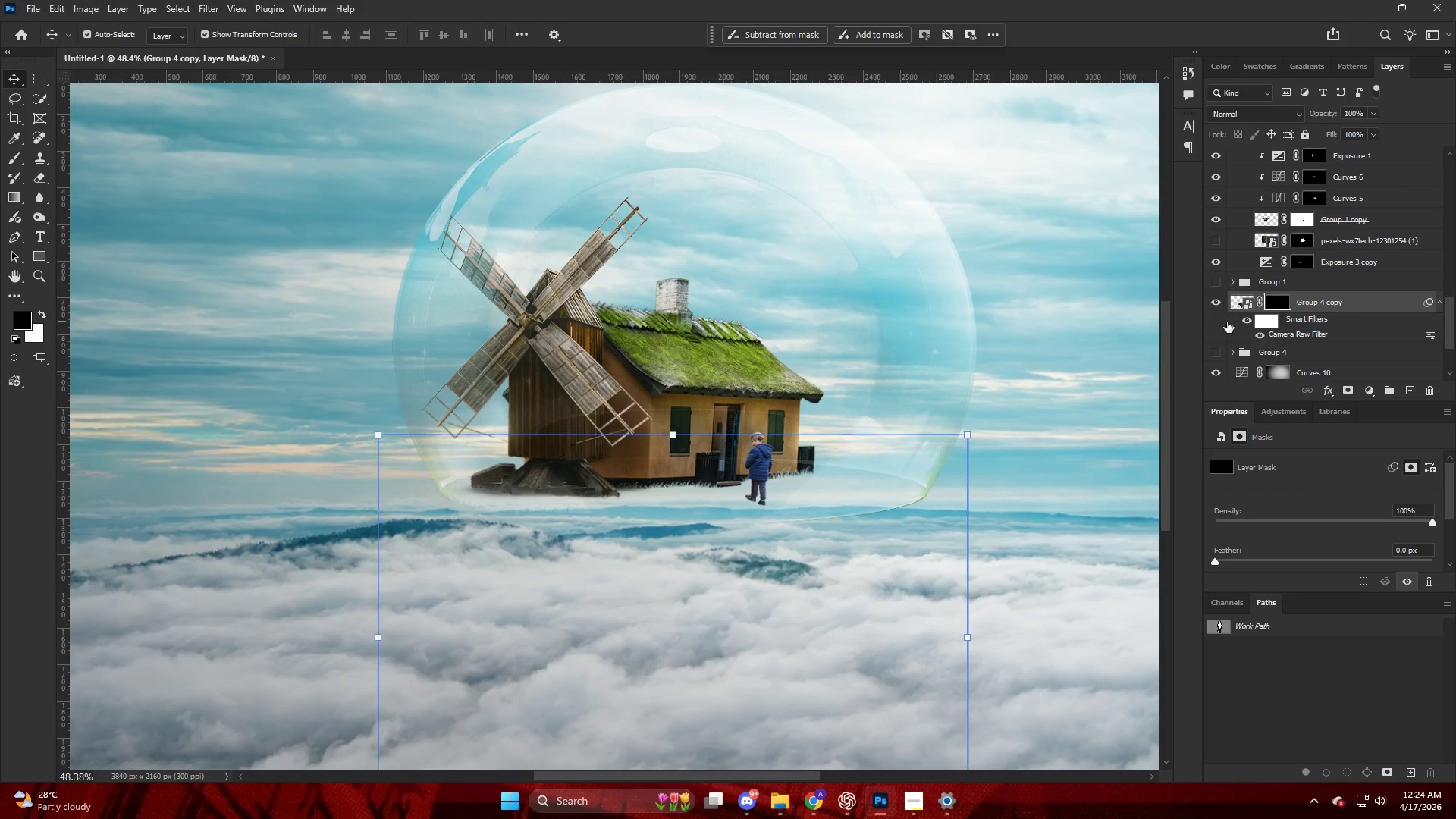 
left_click([1213, 353])
 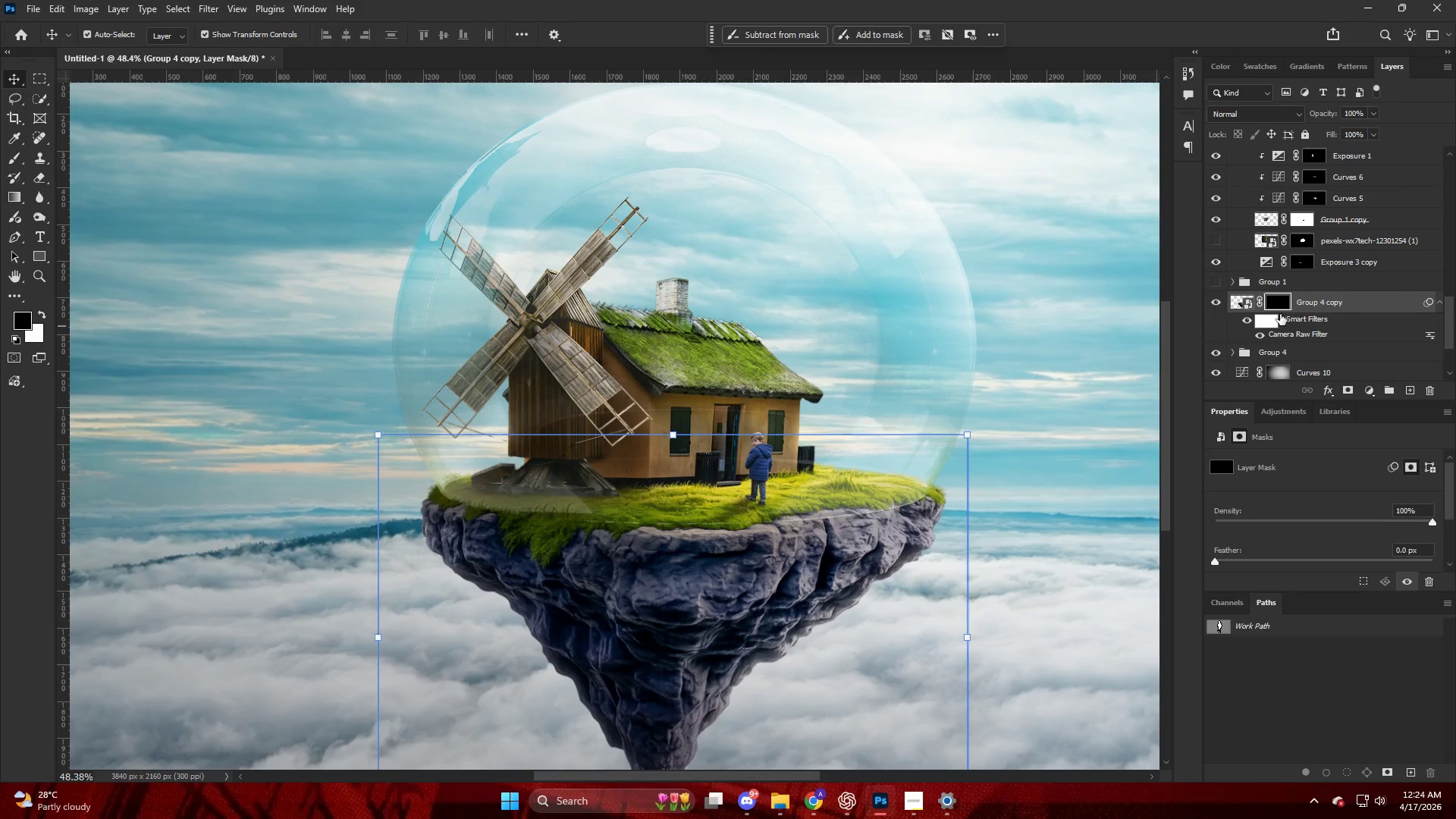 
left_click([1278, 304])
 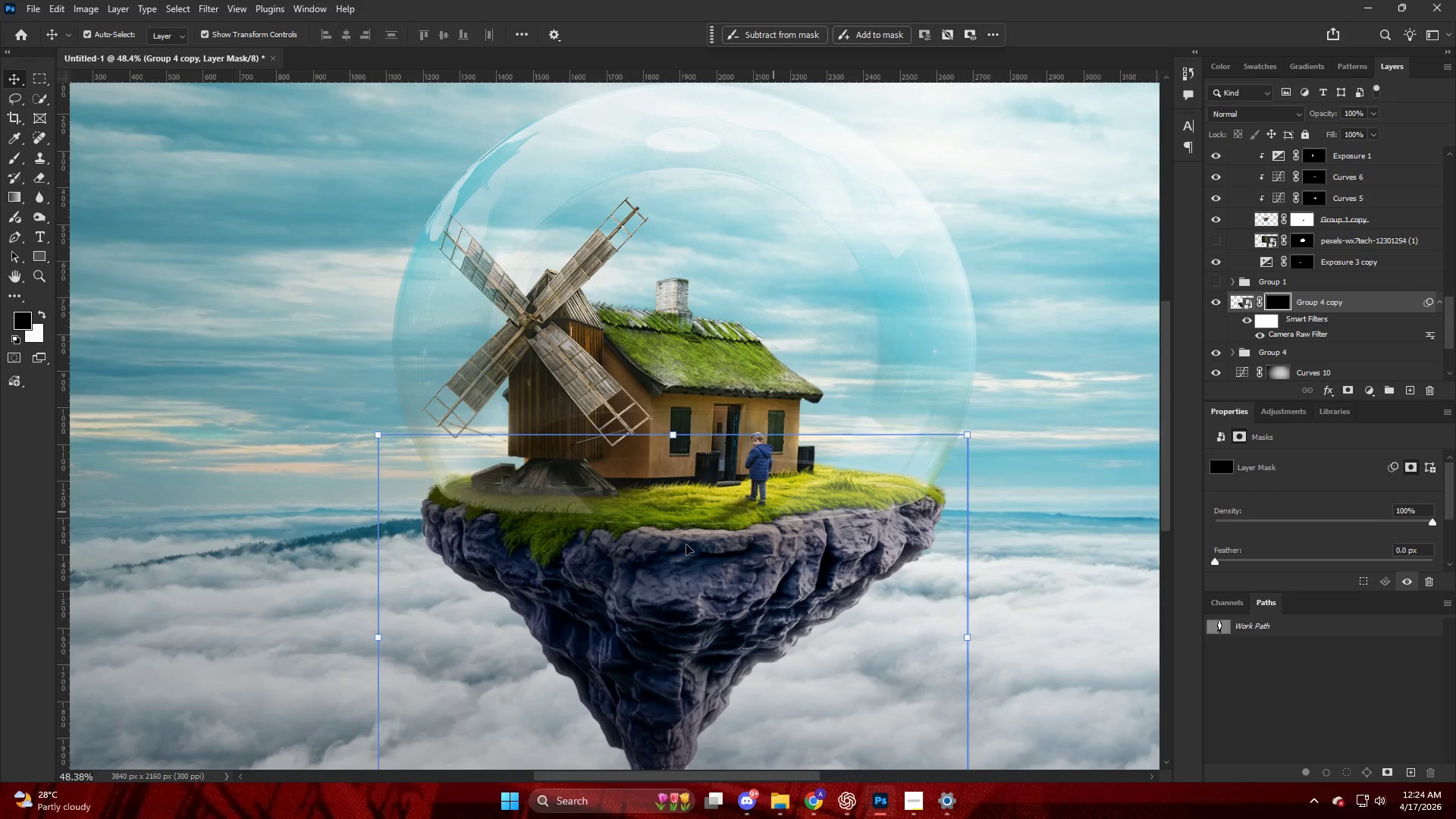 
hold_key(key=AltLeft, duration=0.55)
scroll: coordinate [670, 538], scroll_direction: up, amount: 6.0
 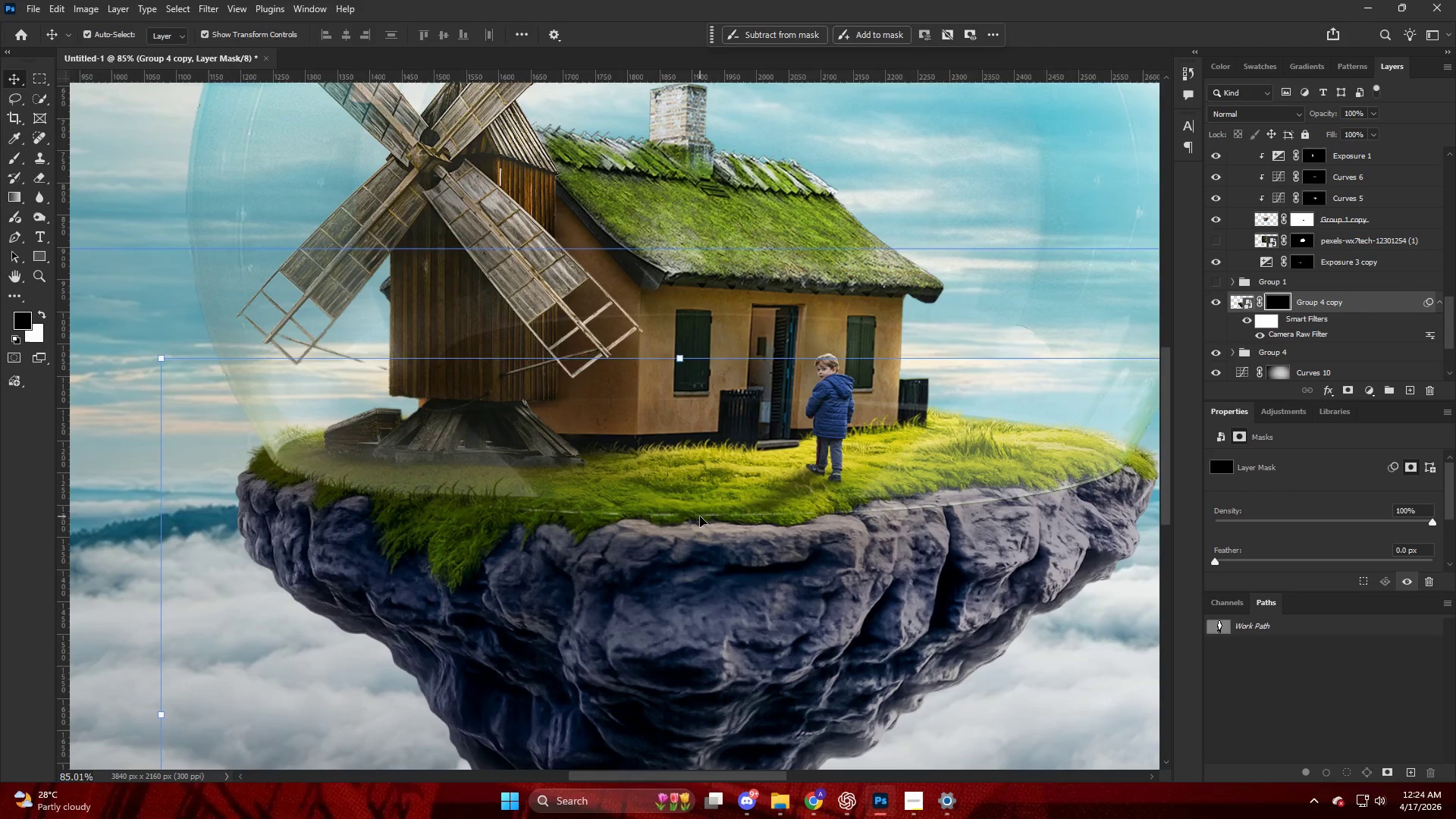 
type(bx)
 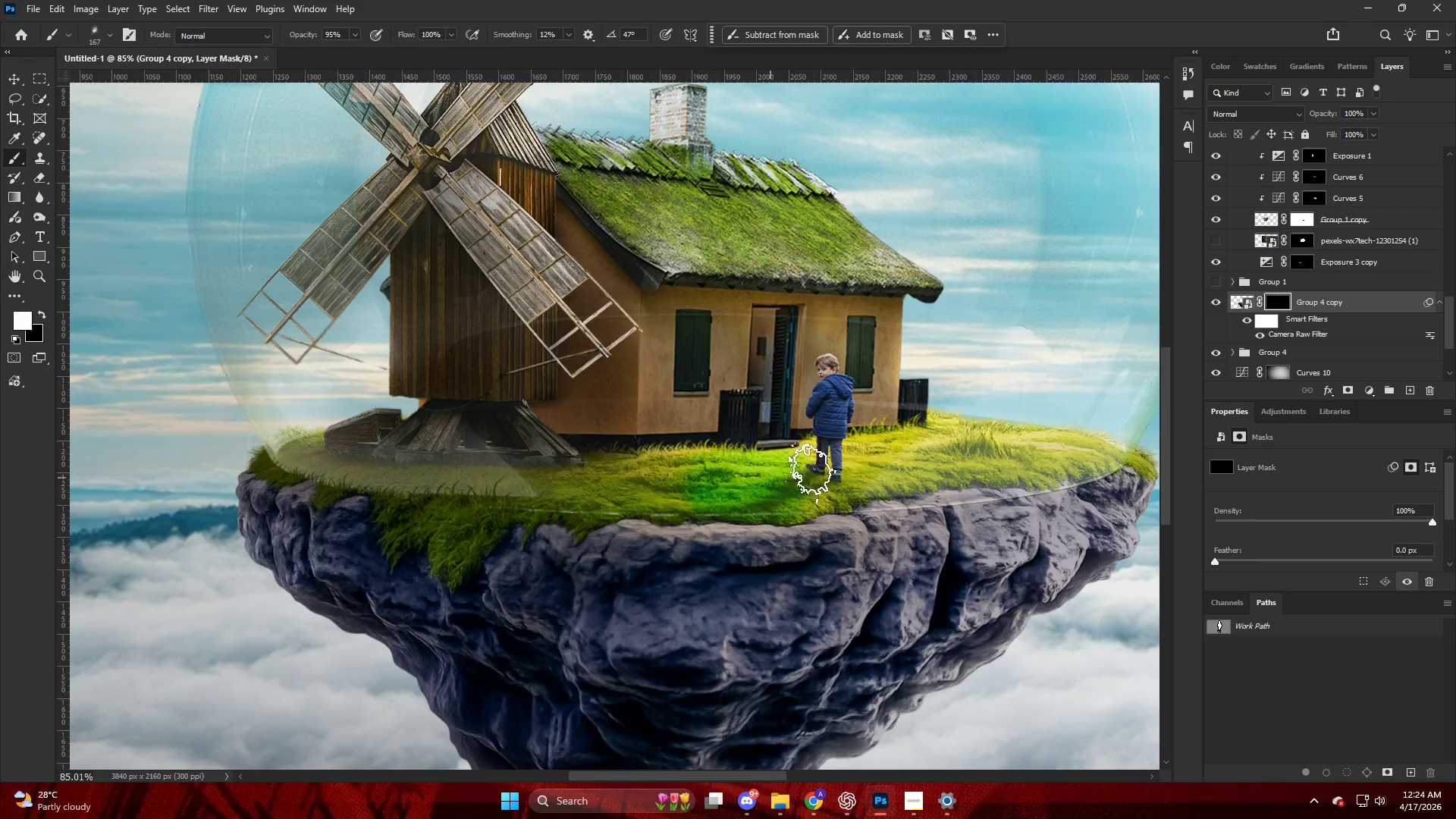 
hold_key(key=AltLeft, duration=0.36)
 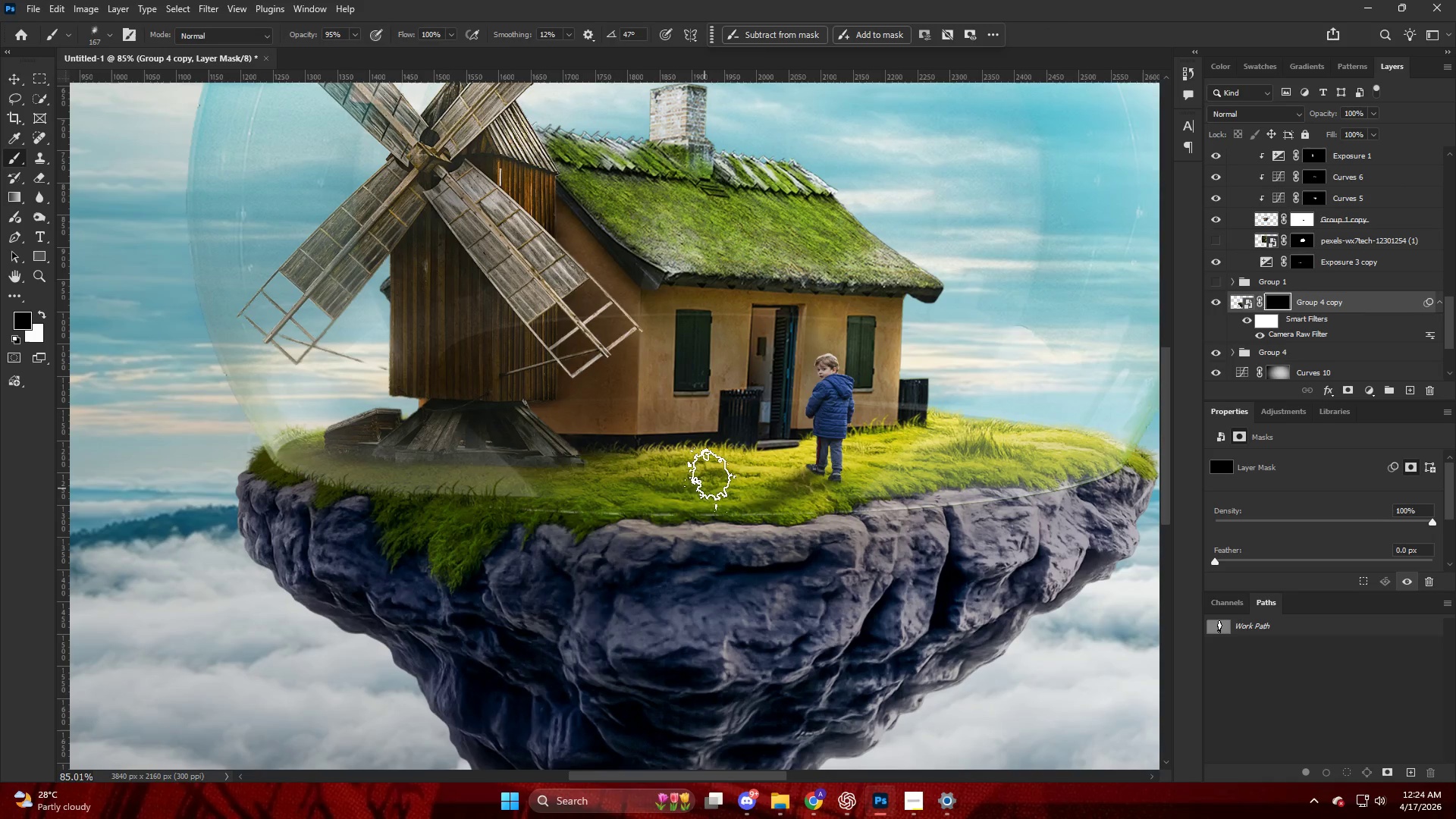 
left_click_drag(start_coordinate=[723, 475], to_coordinate=[684, 496])
 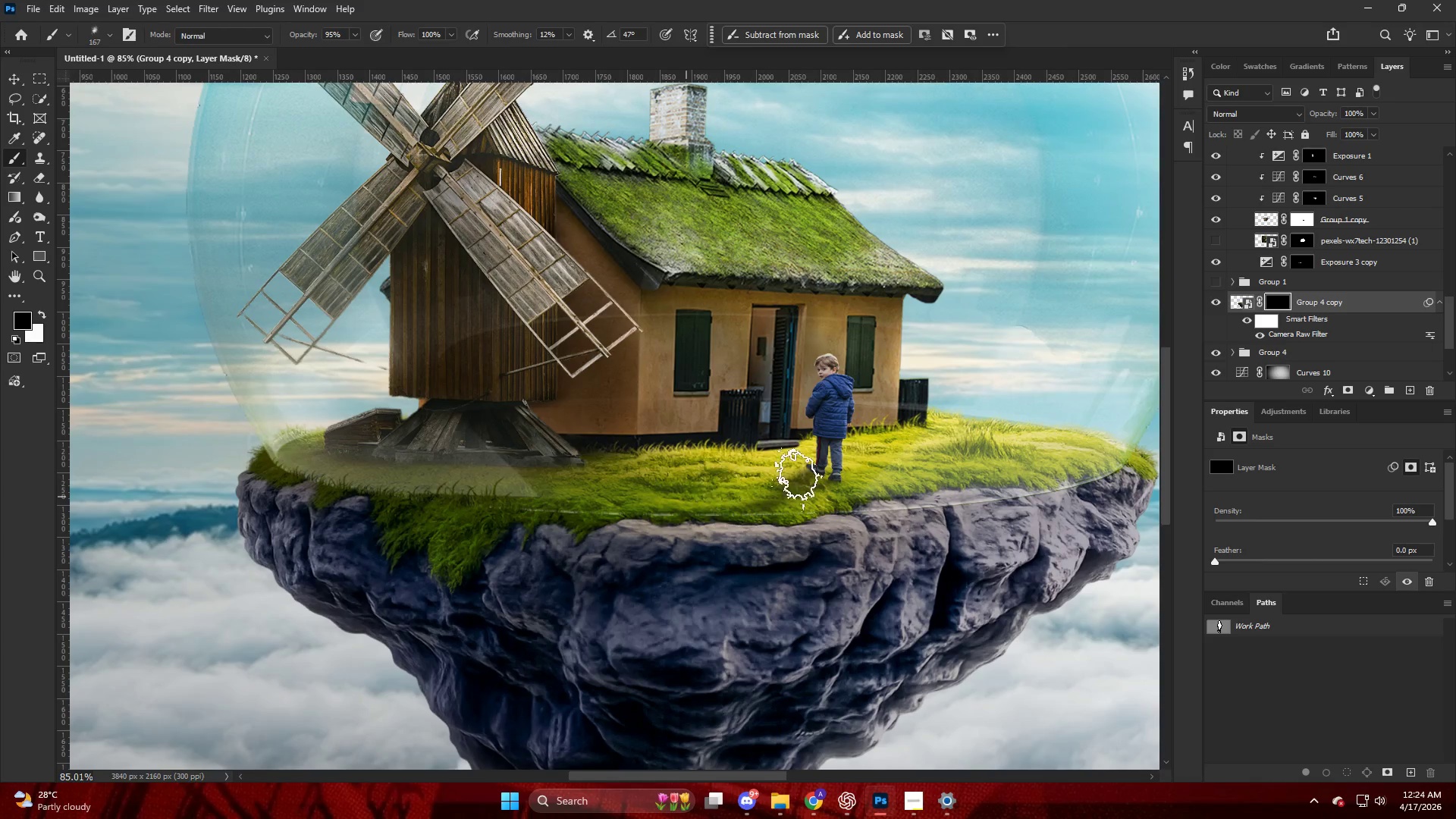 
left_click_drag(start_coordinate=[795, 479], to_coordinate=[356, 447])
 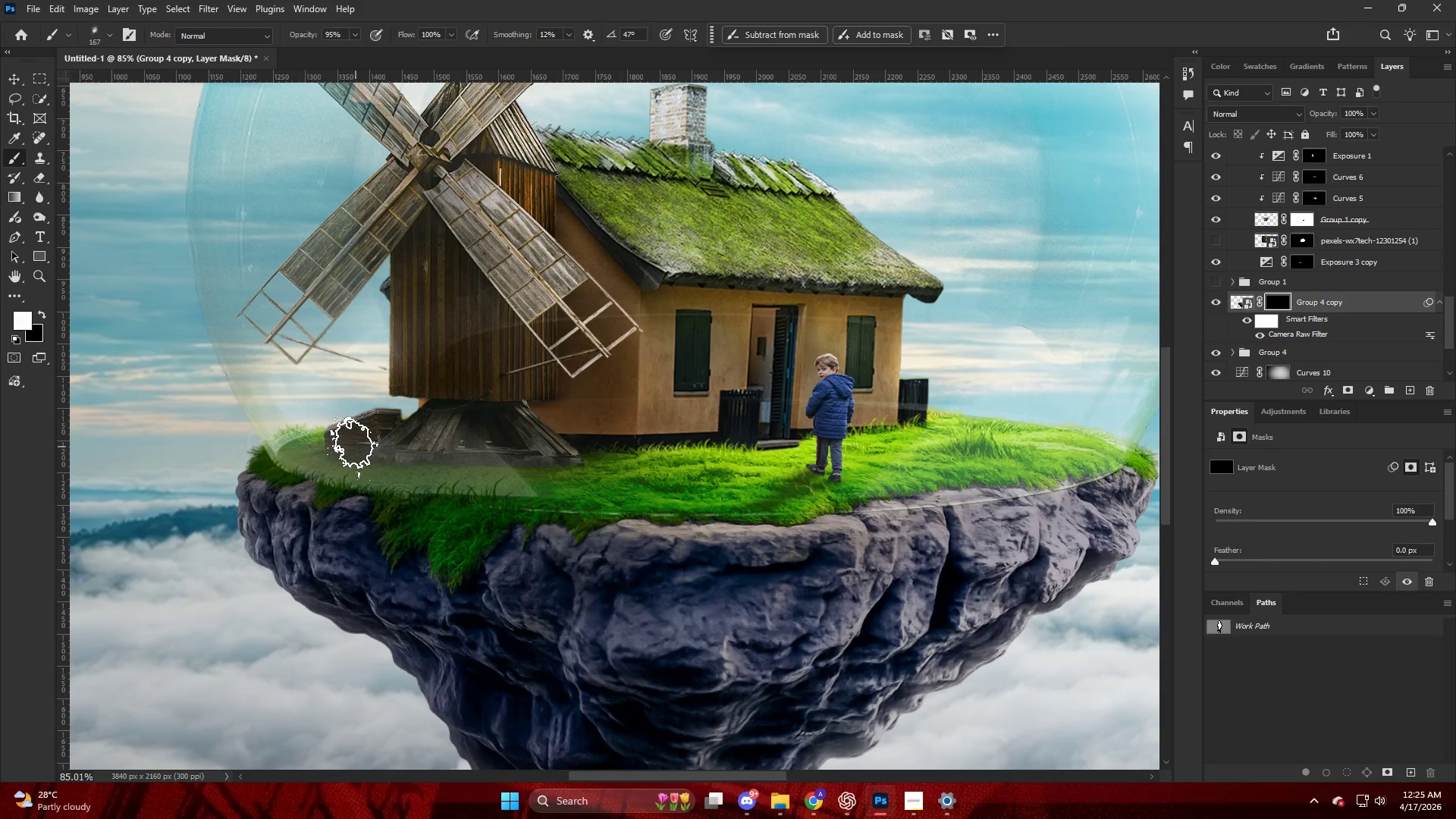 
hold_key(key=AltLeft, duration=0.44)
 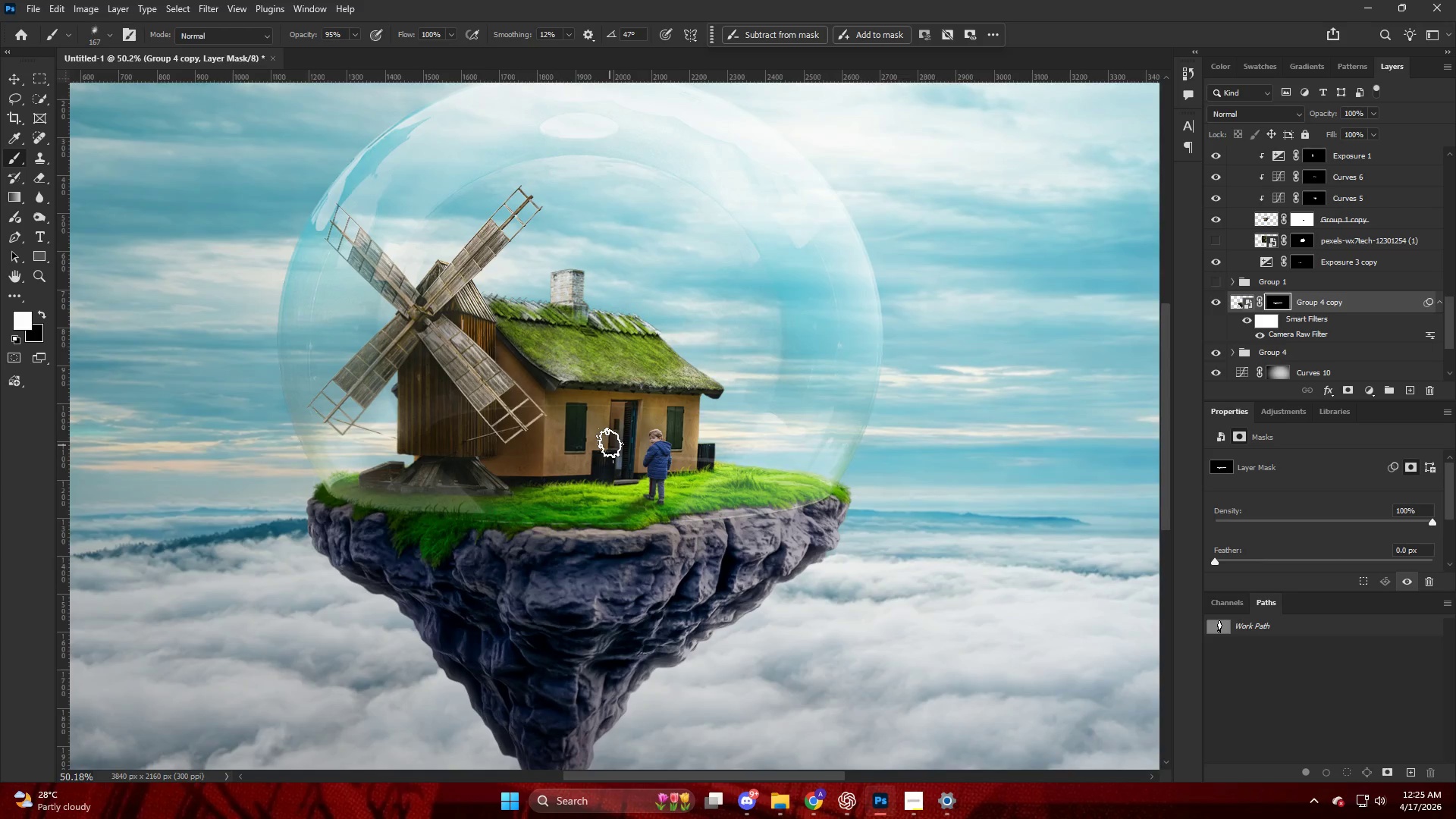 
key(Alt+AltLeft)
 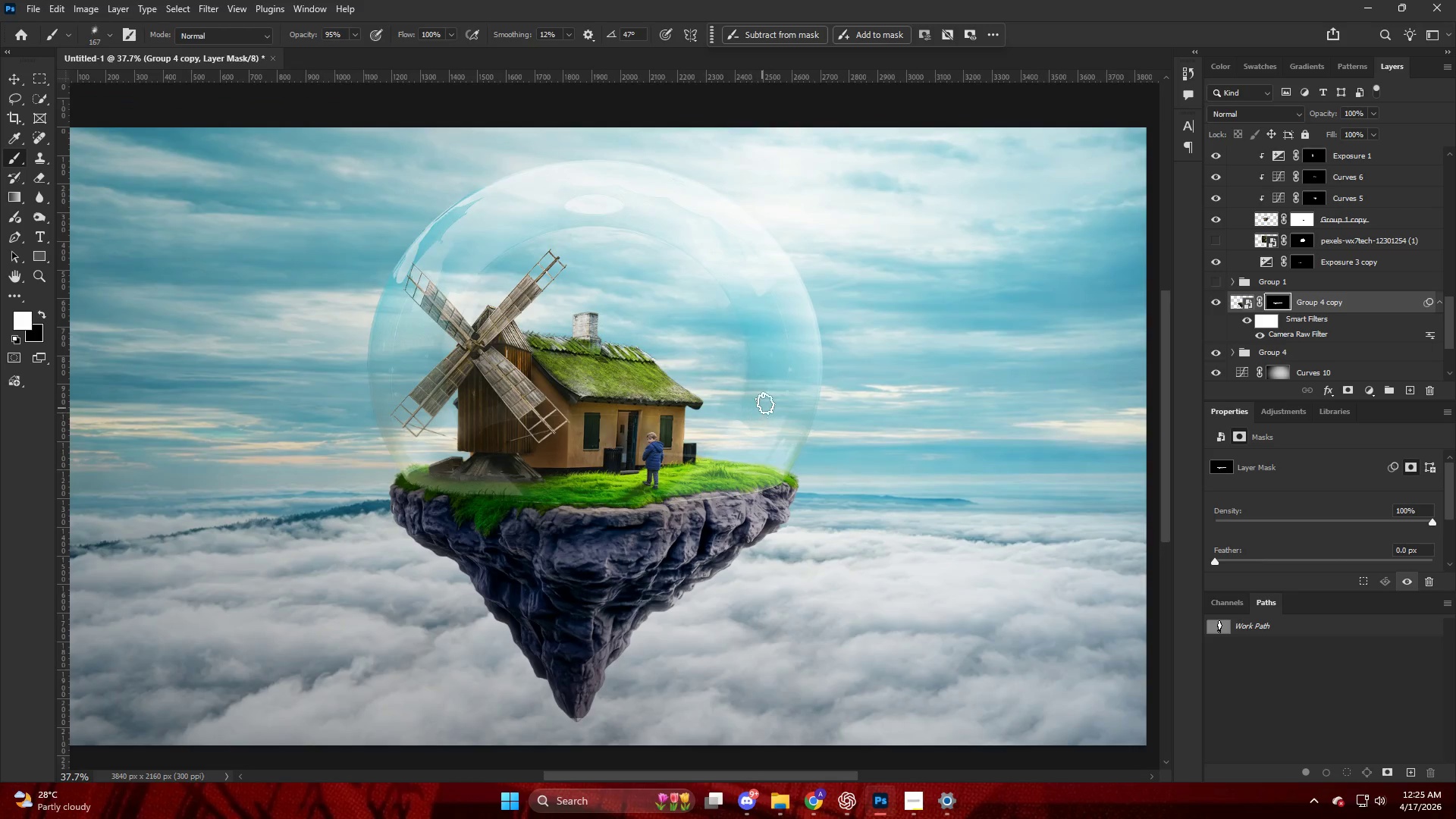 
scroll: coordinate [676, 435], scroll_direction: down, amount: 6.0
 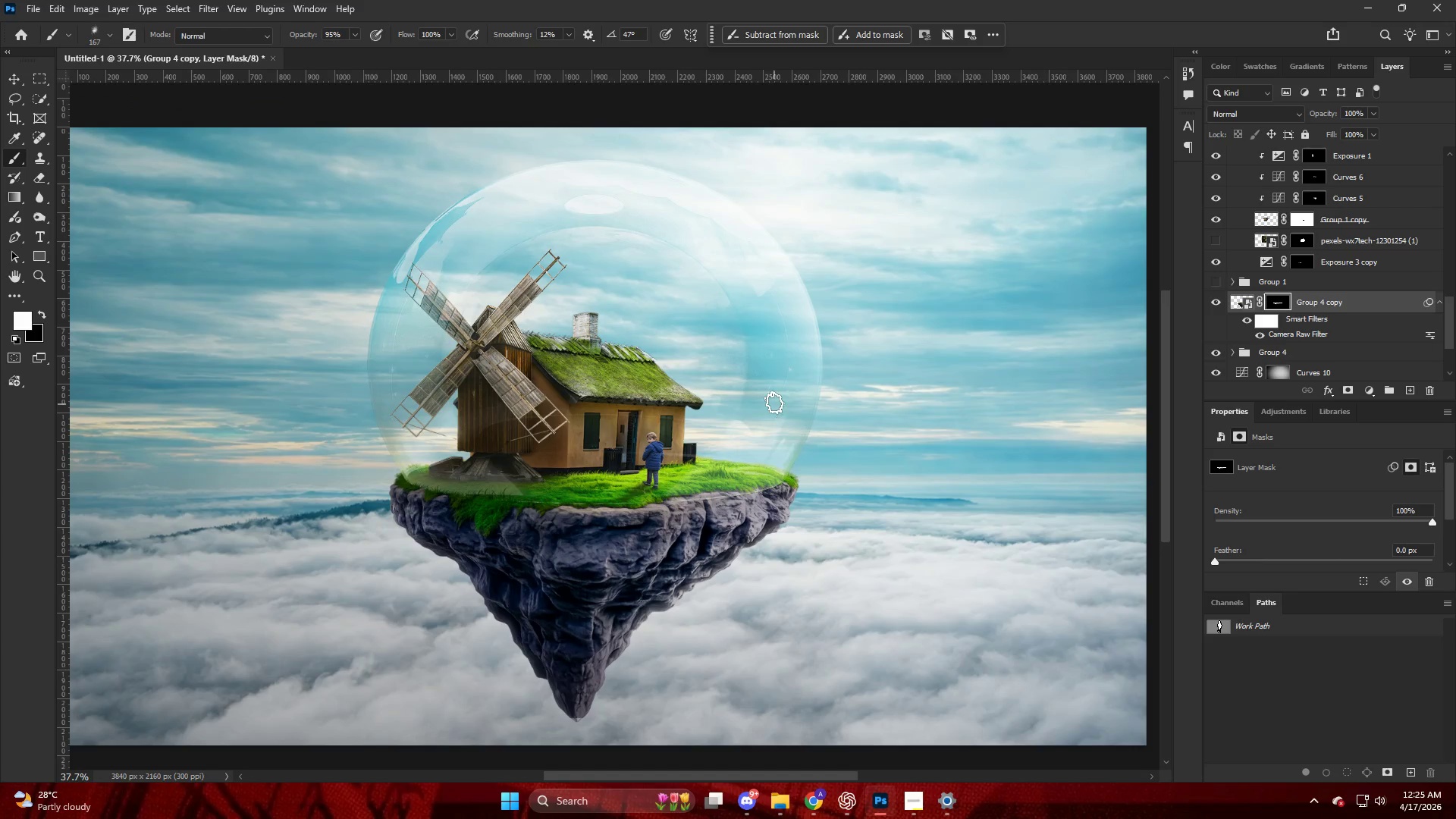 
key(Alt+AltLeft)
 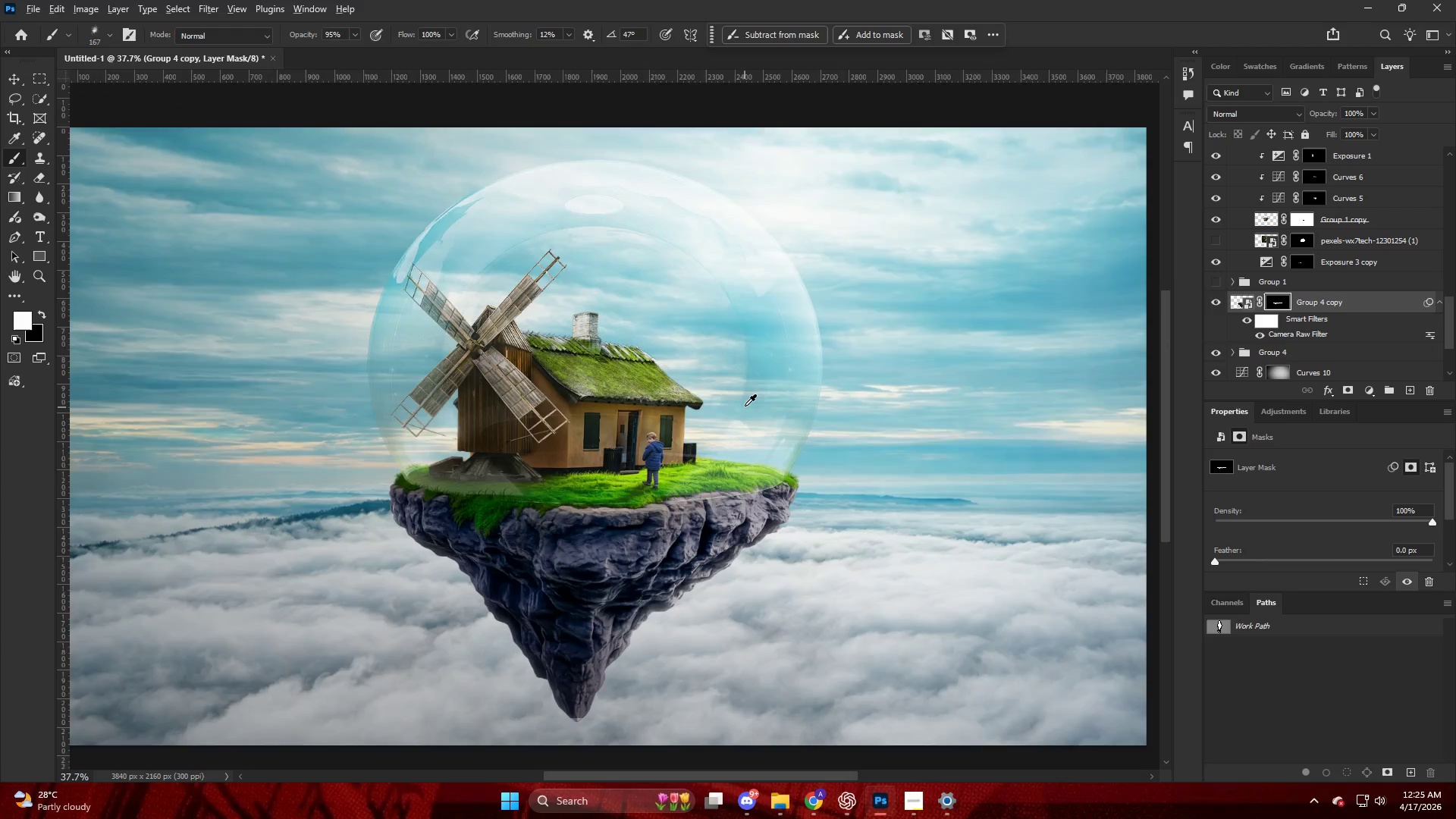 
scroll: coordinate [745, 406], scroll_direction: down, amount: 3.0
 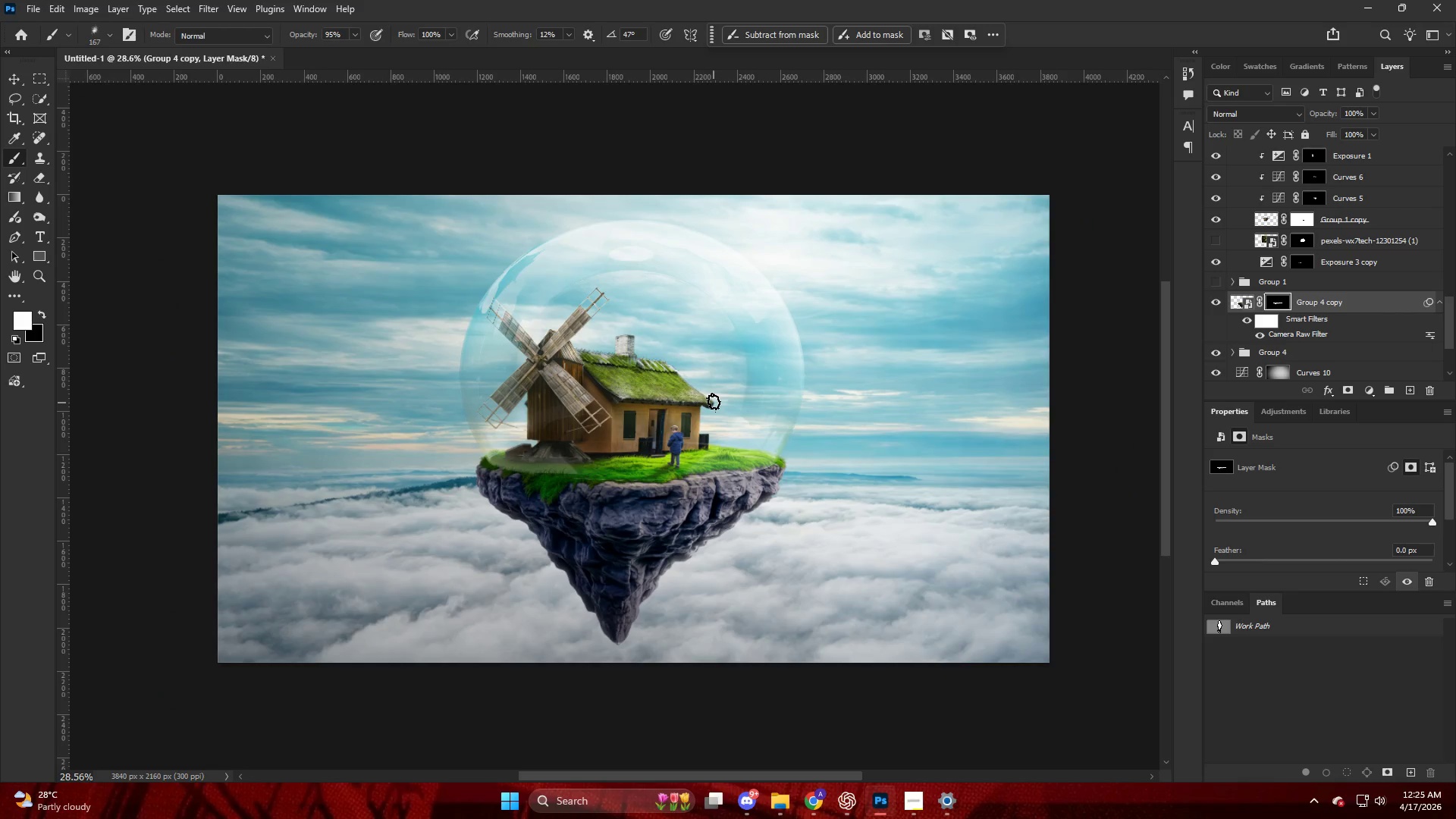 
left_click([821, 811])
 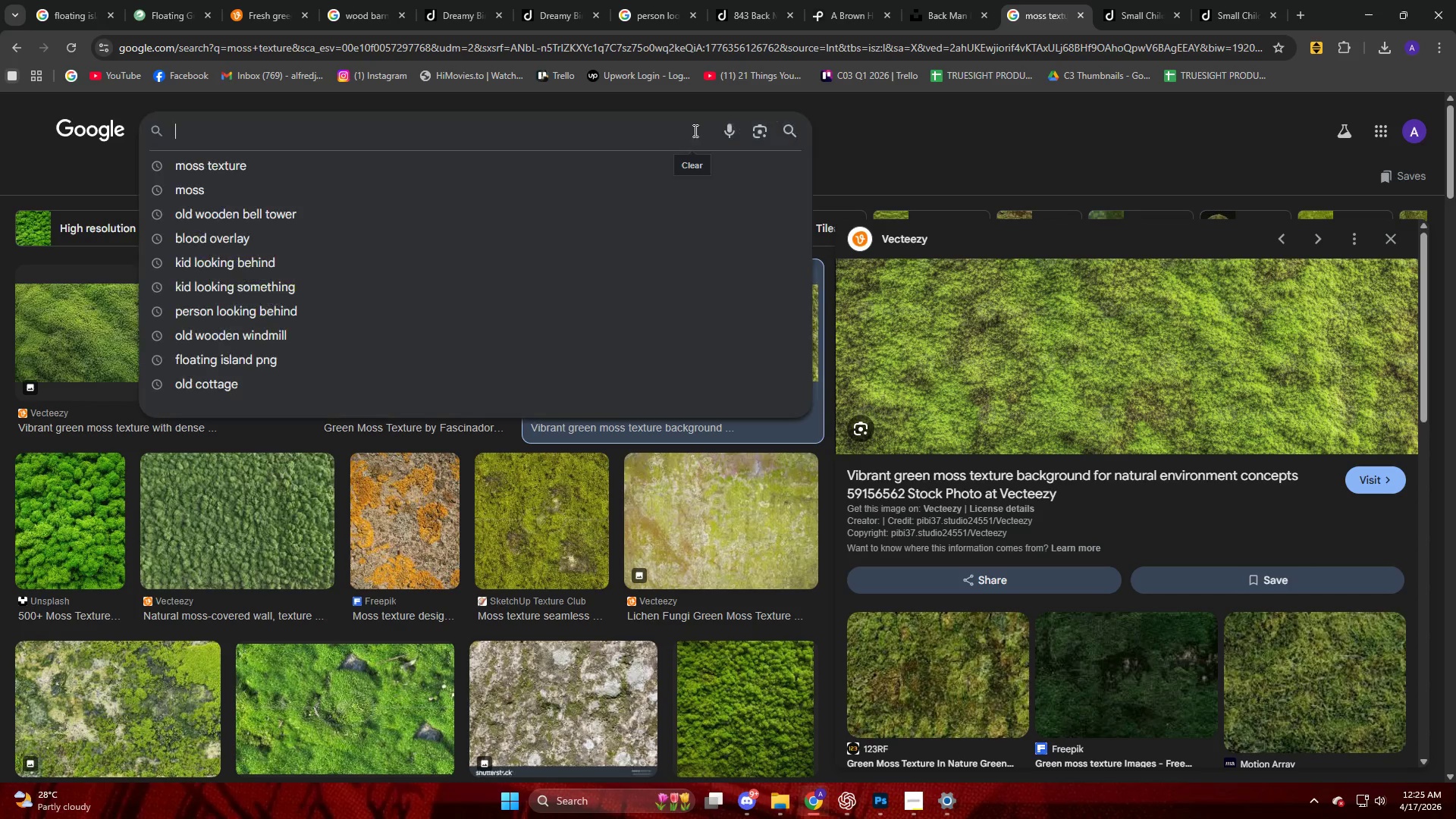 
type(g)
key(Backspace)
type(tree)
 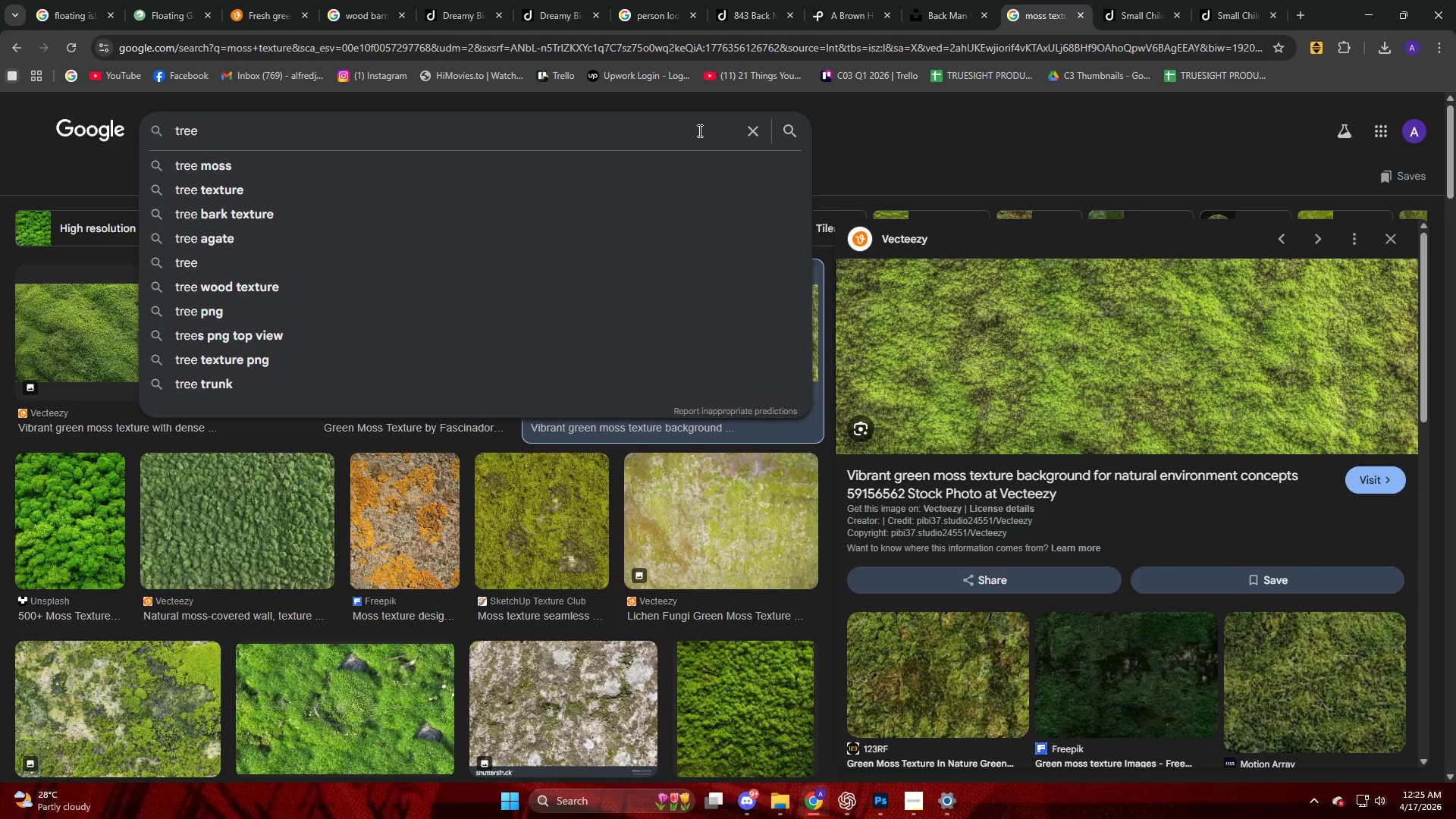 
key(Enter)
 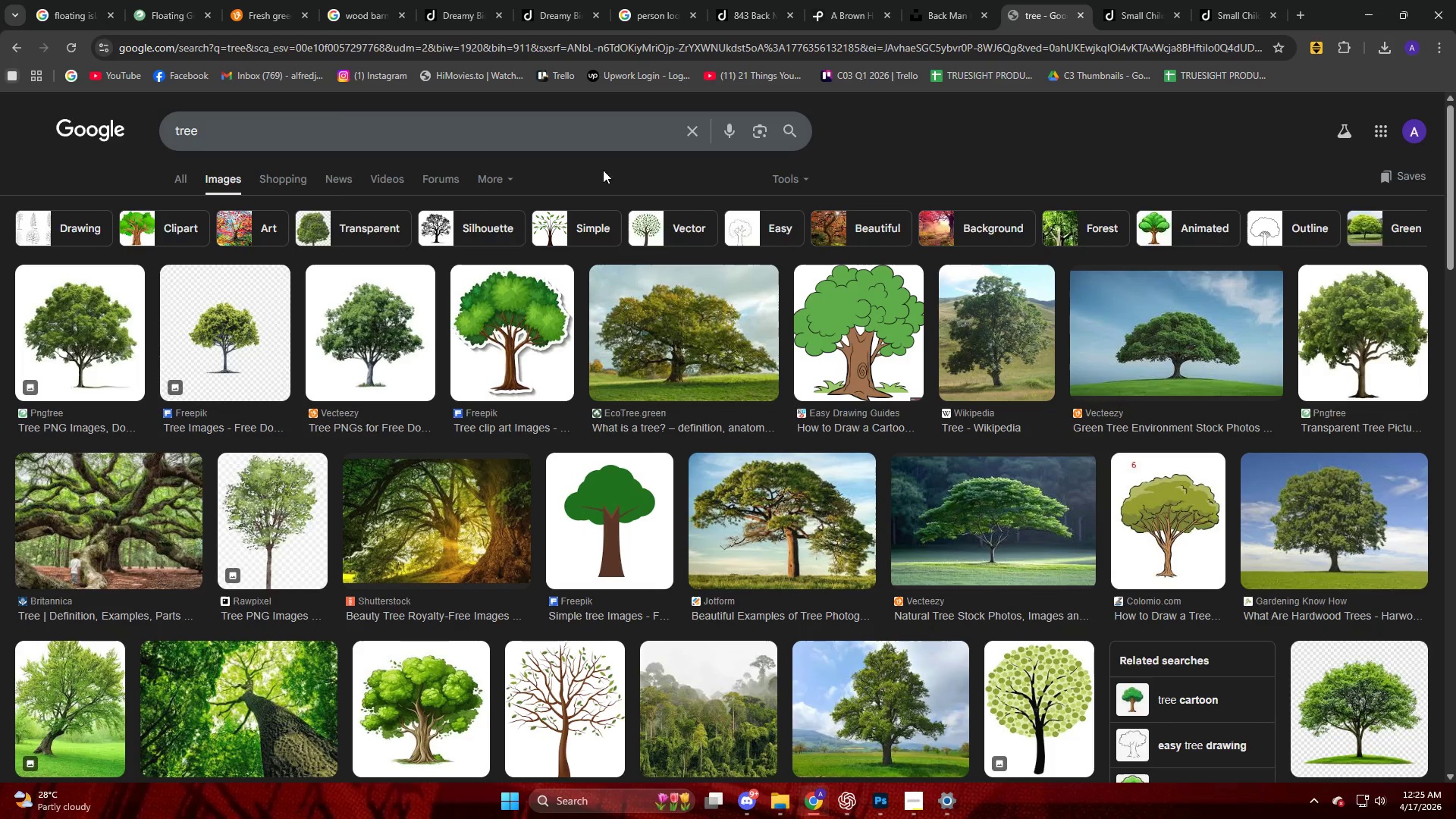 
left_click([113, 296])
 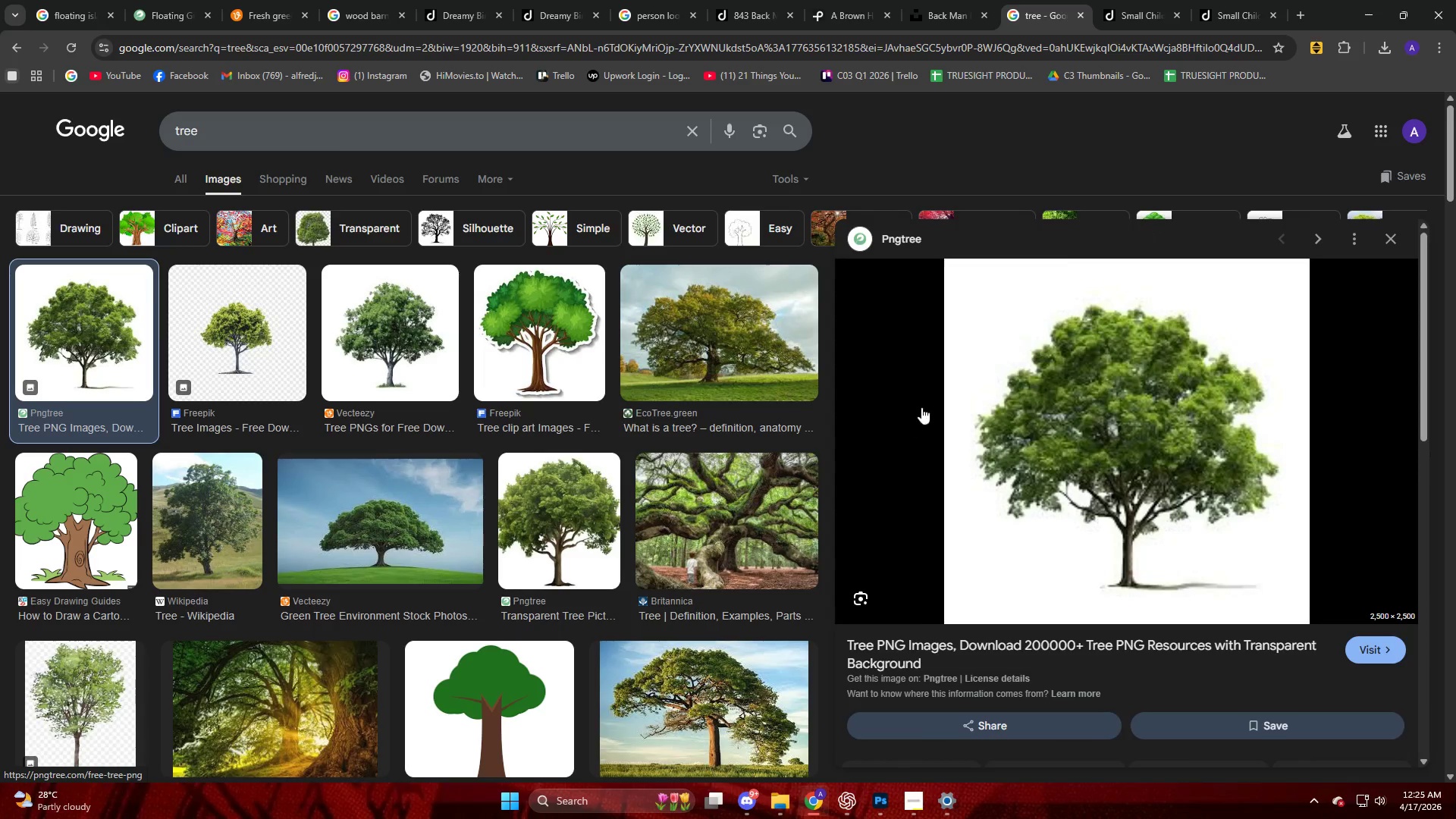 
left_click([1078, 407])
 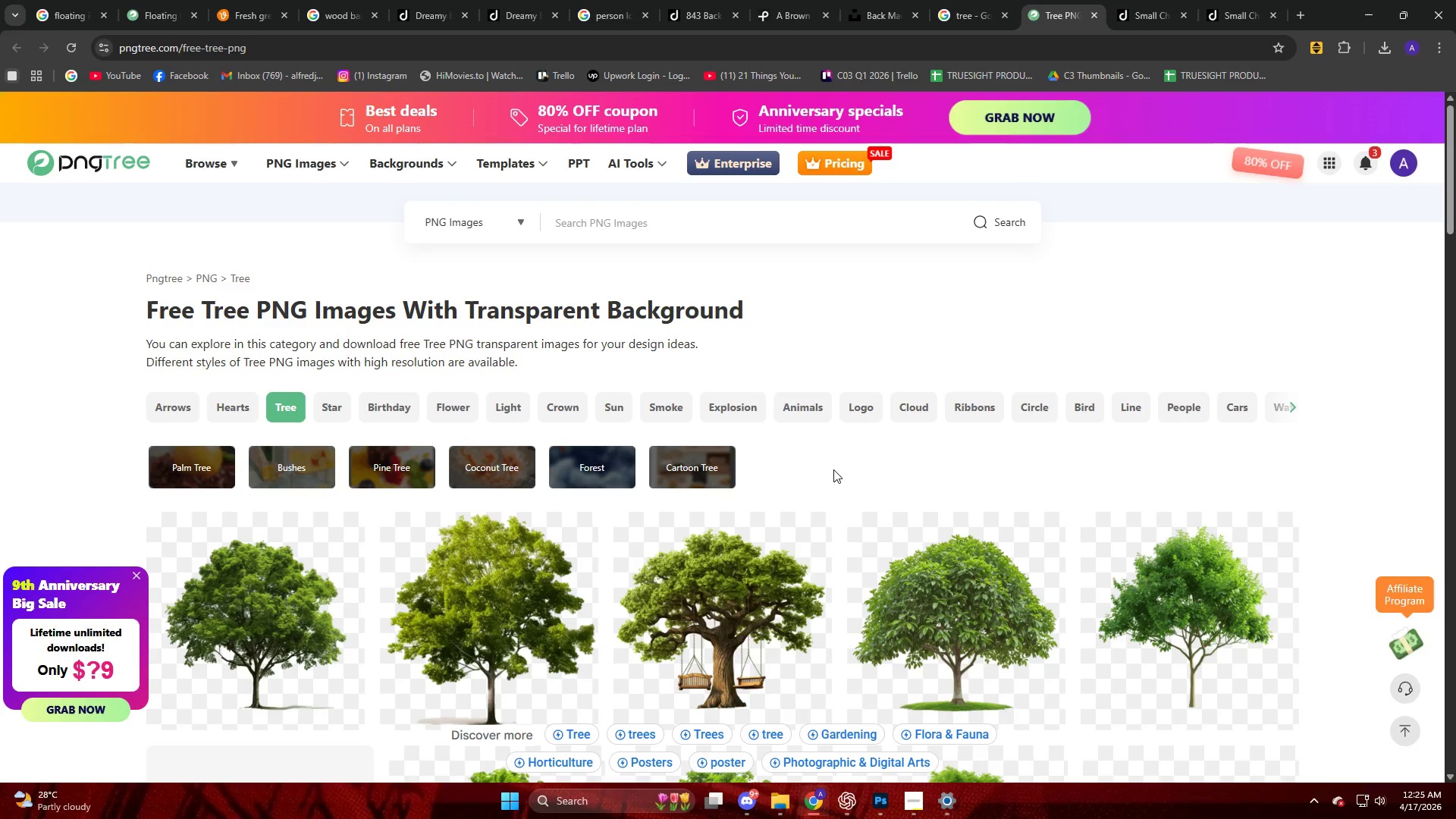 
left_click([271, 607])
 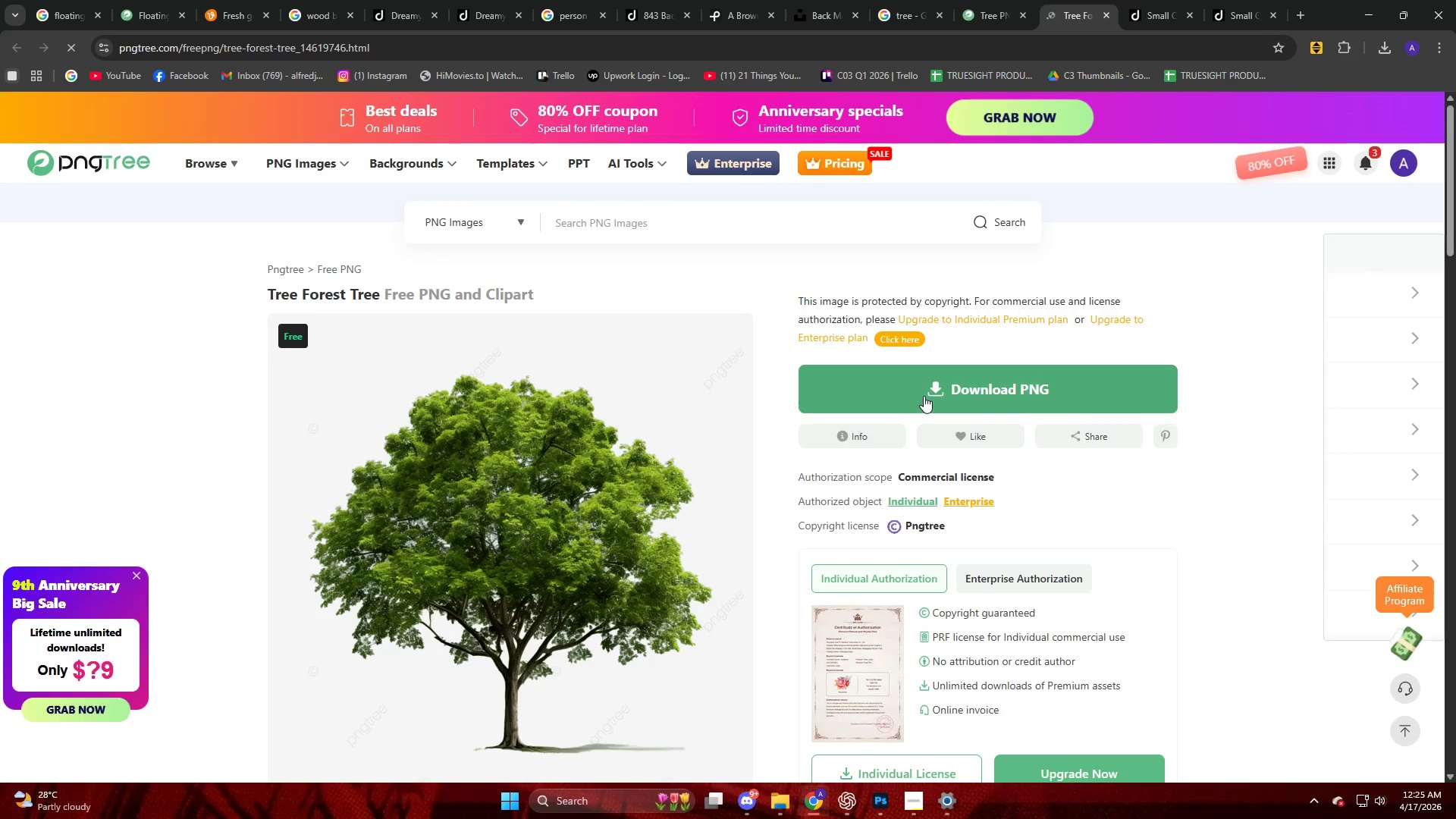 
left_click([924, 396])
 